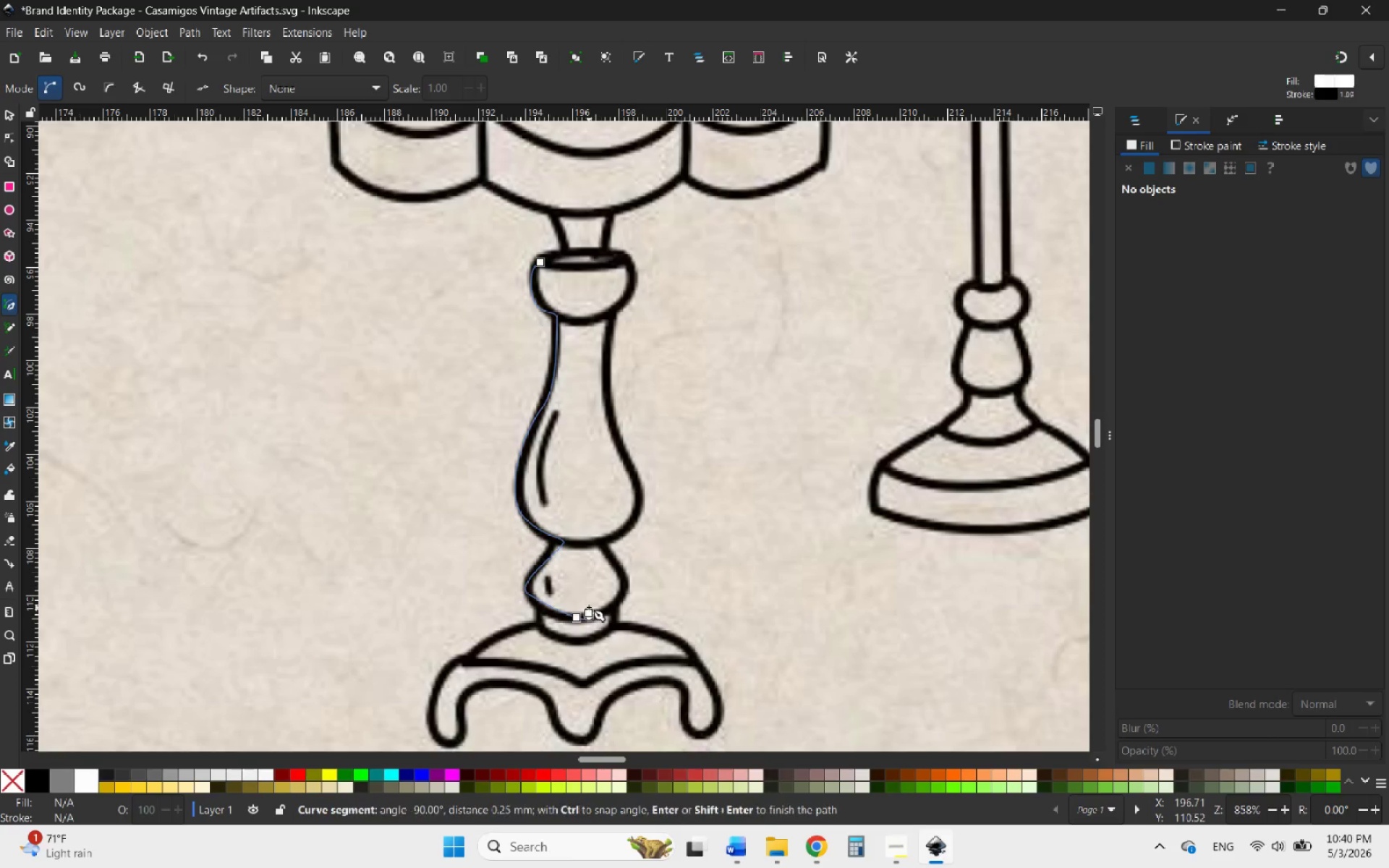 
left_click_drag(start_coordinate=[592, 603], to_coordinate=[608, 603])
 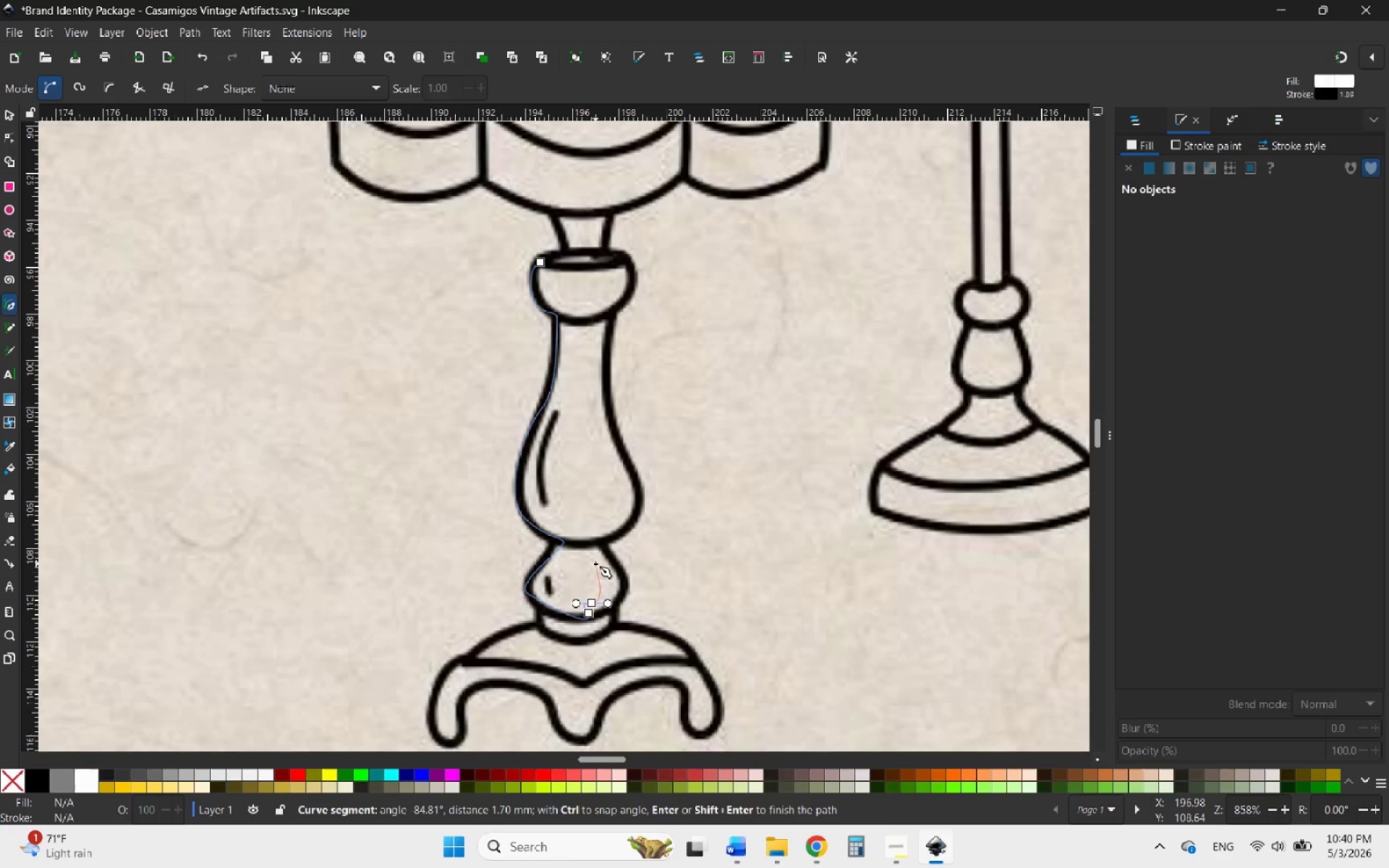 
key(Control+Z)
 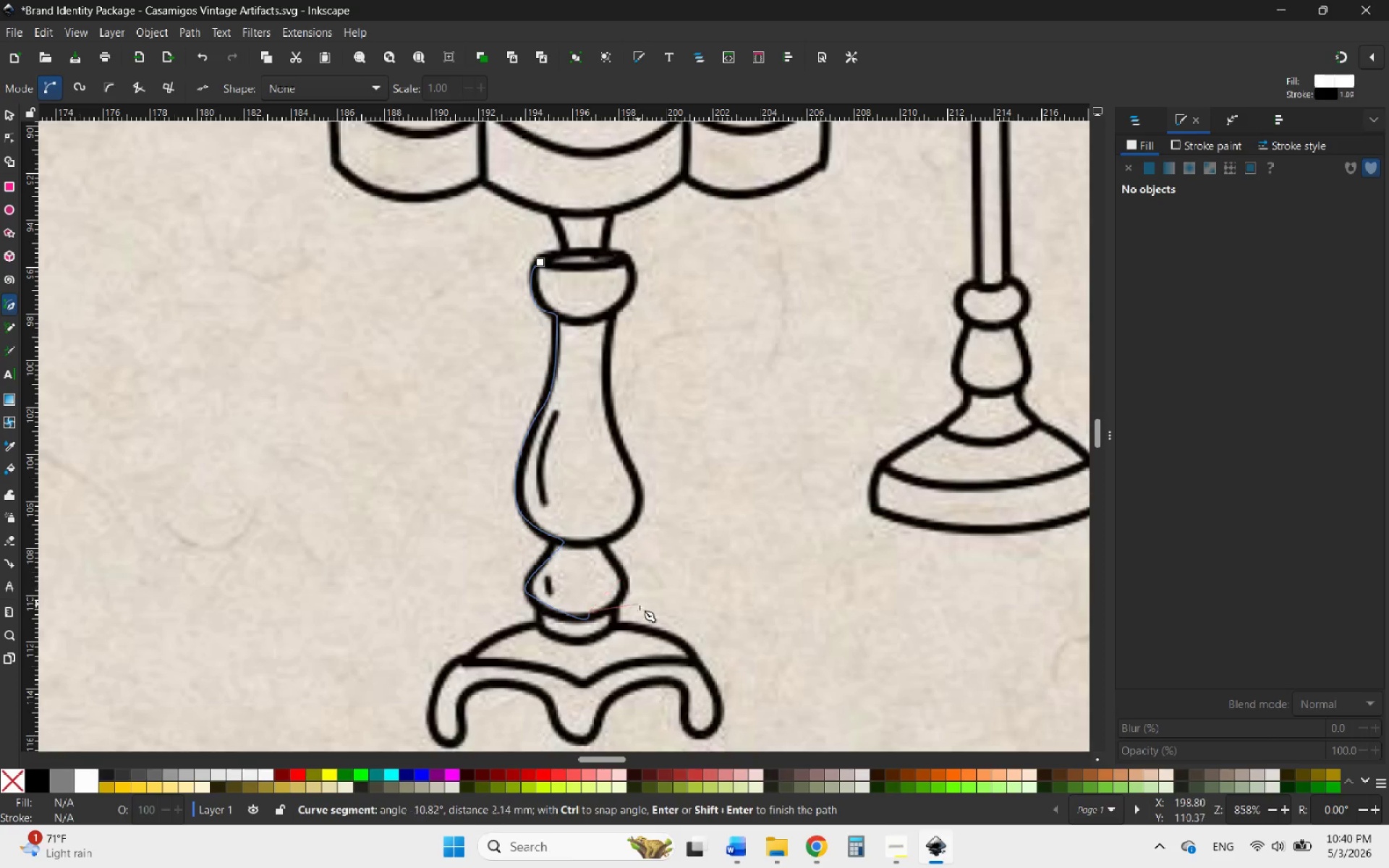 
key(Control+Z)
 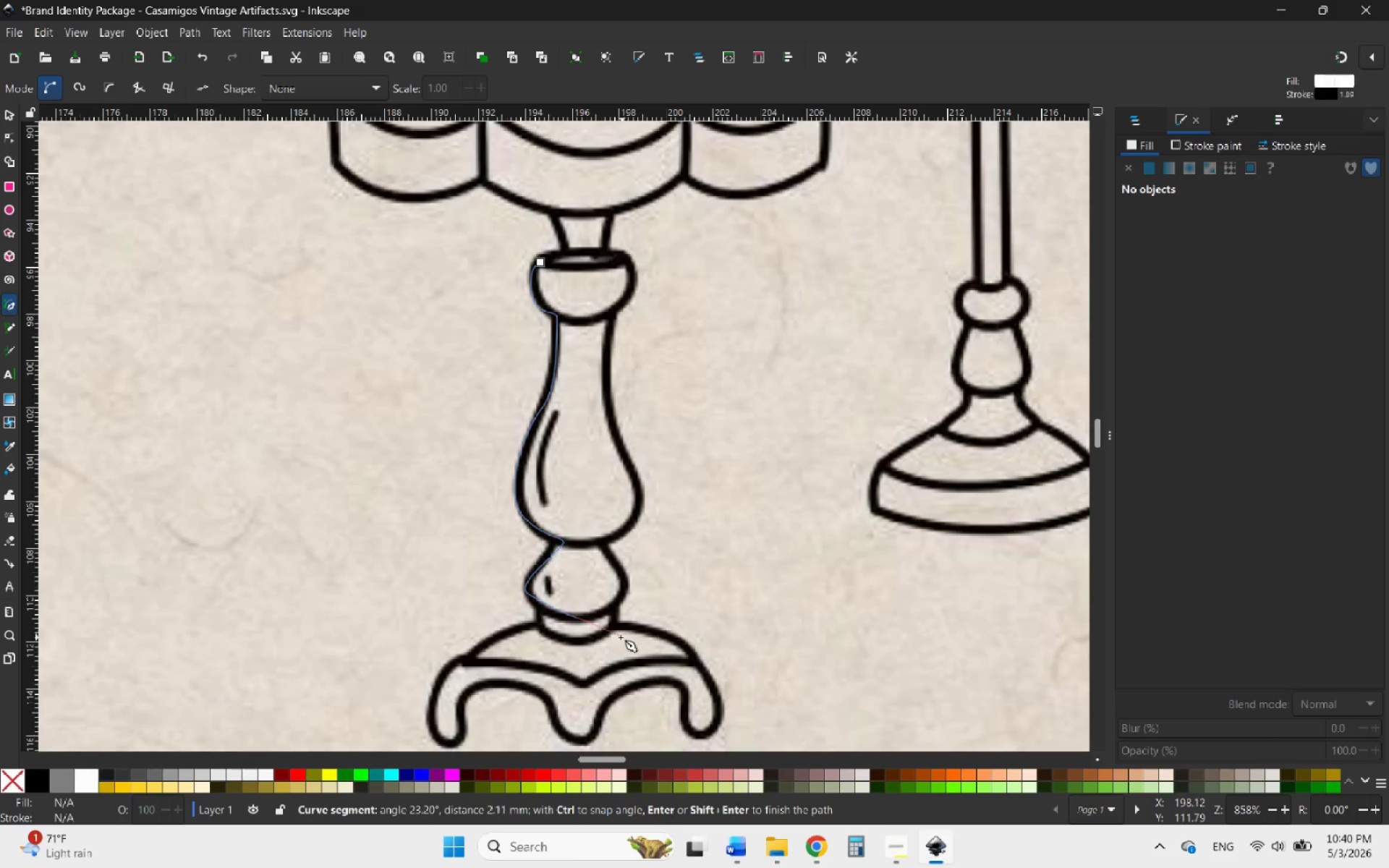 
left_click([616, 635])
 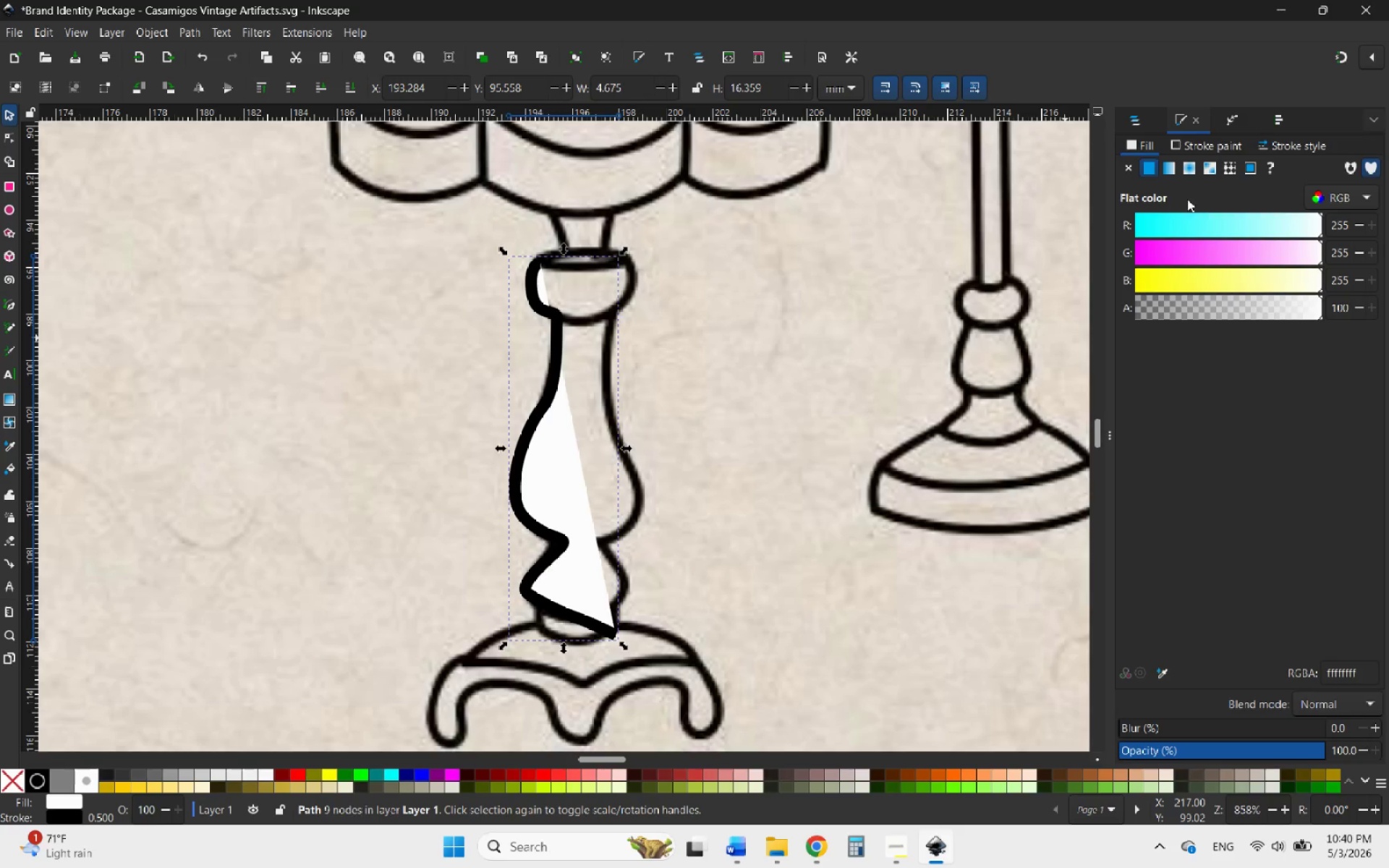 
left_click([1127, 166])
 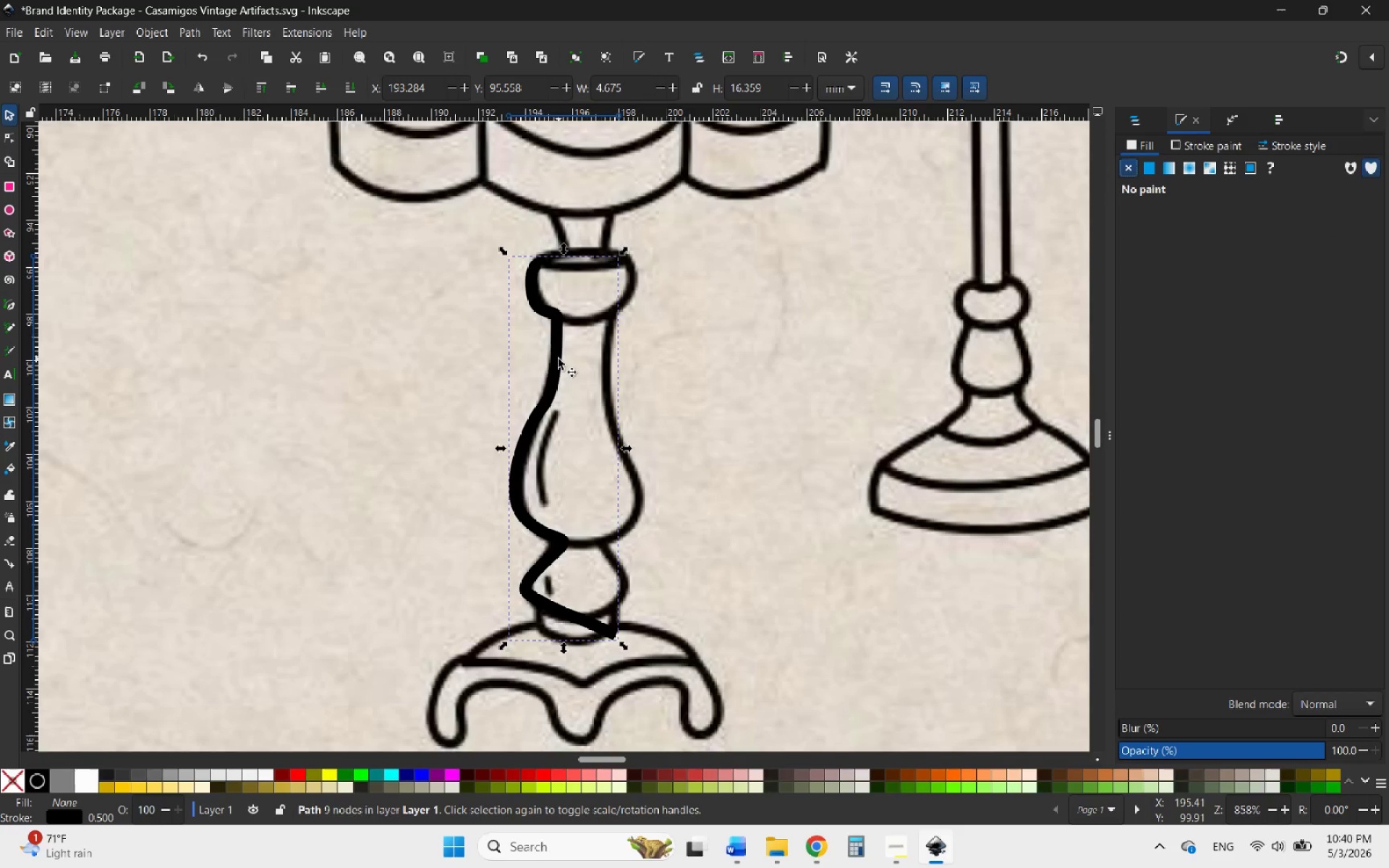 
wait(5.84)
 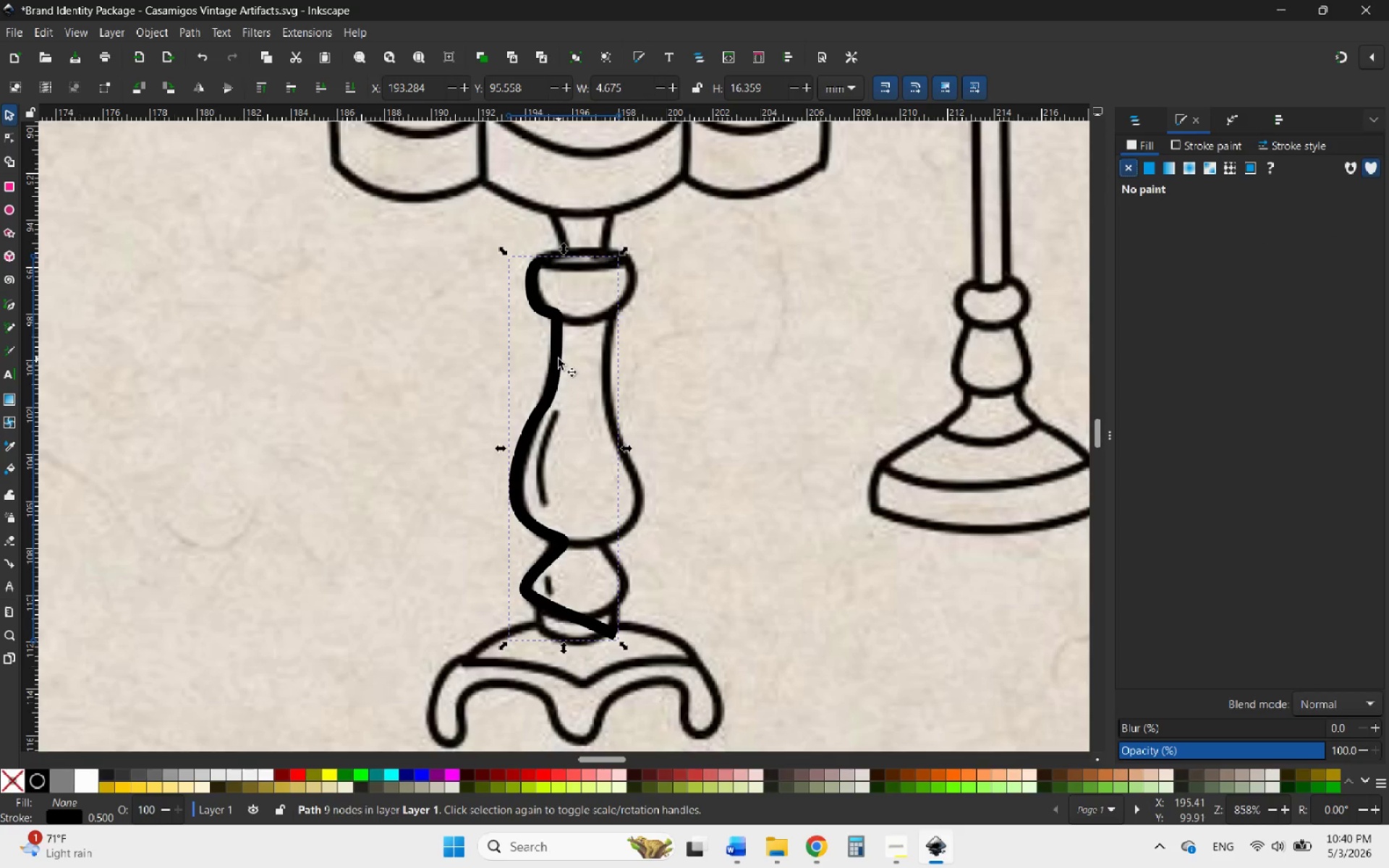 
left_click([558, 359])
 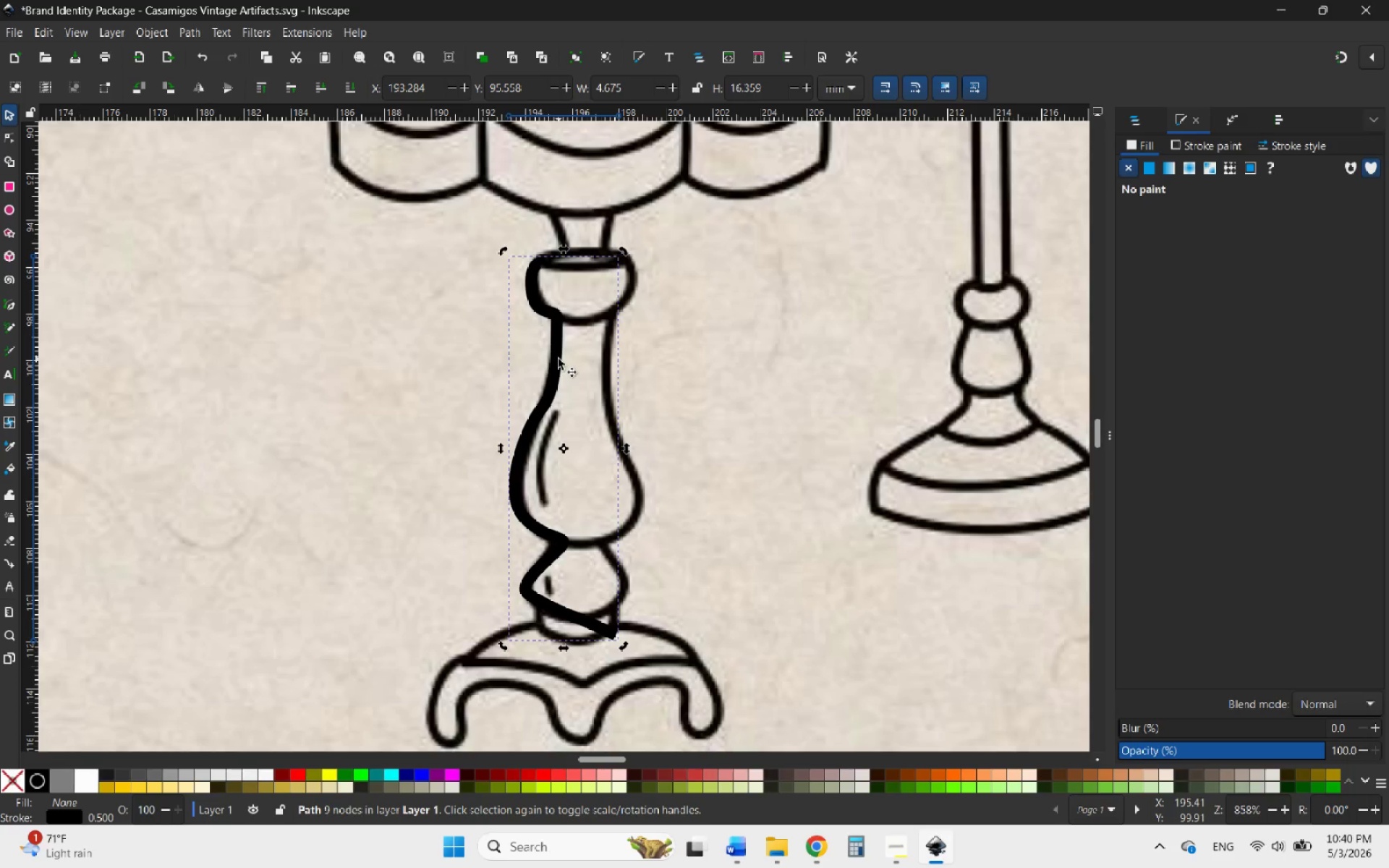 
key(Alt+AltLeft)
 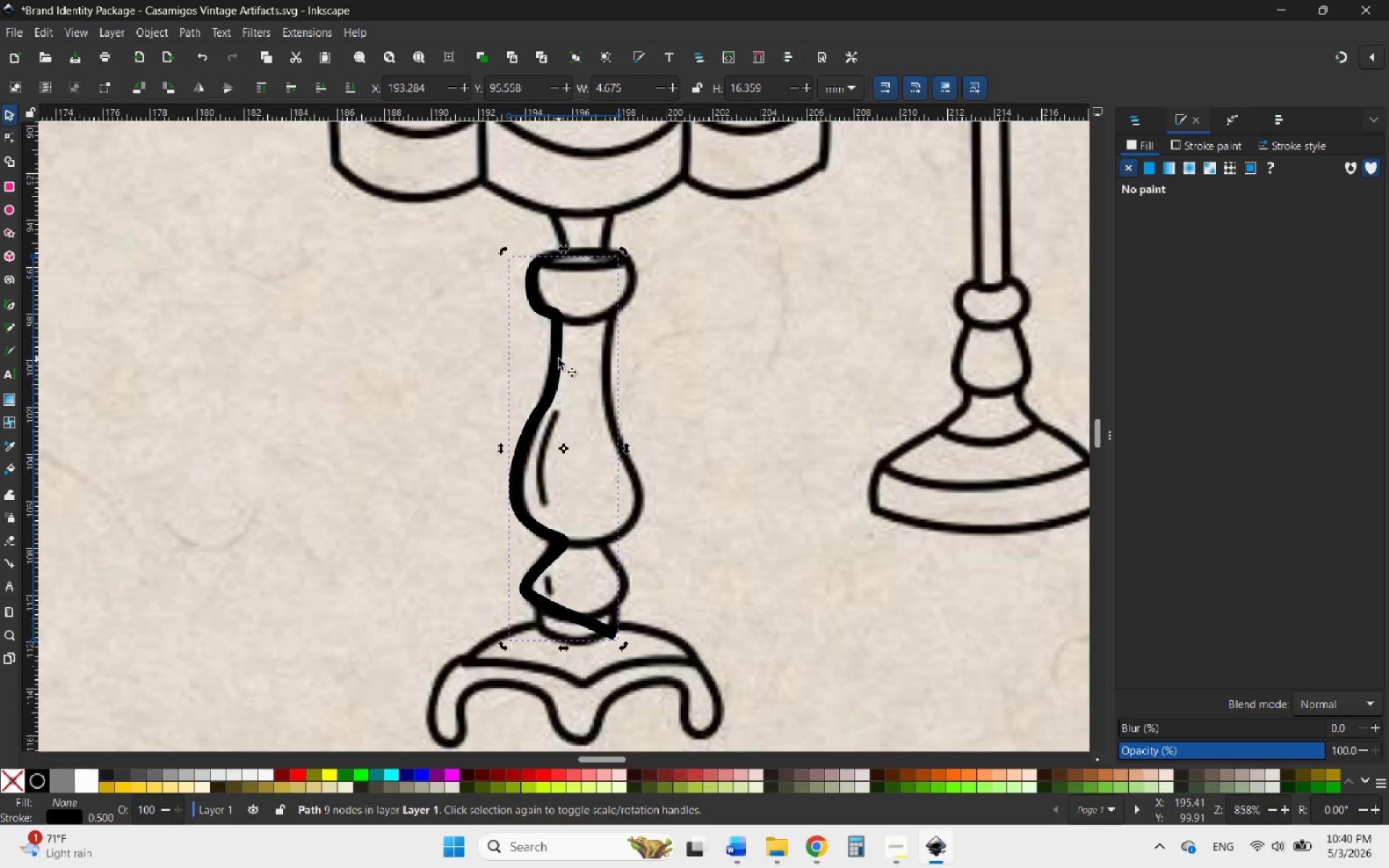 
right_click([558, 359])
 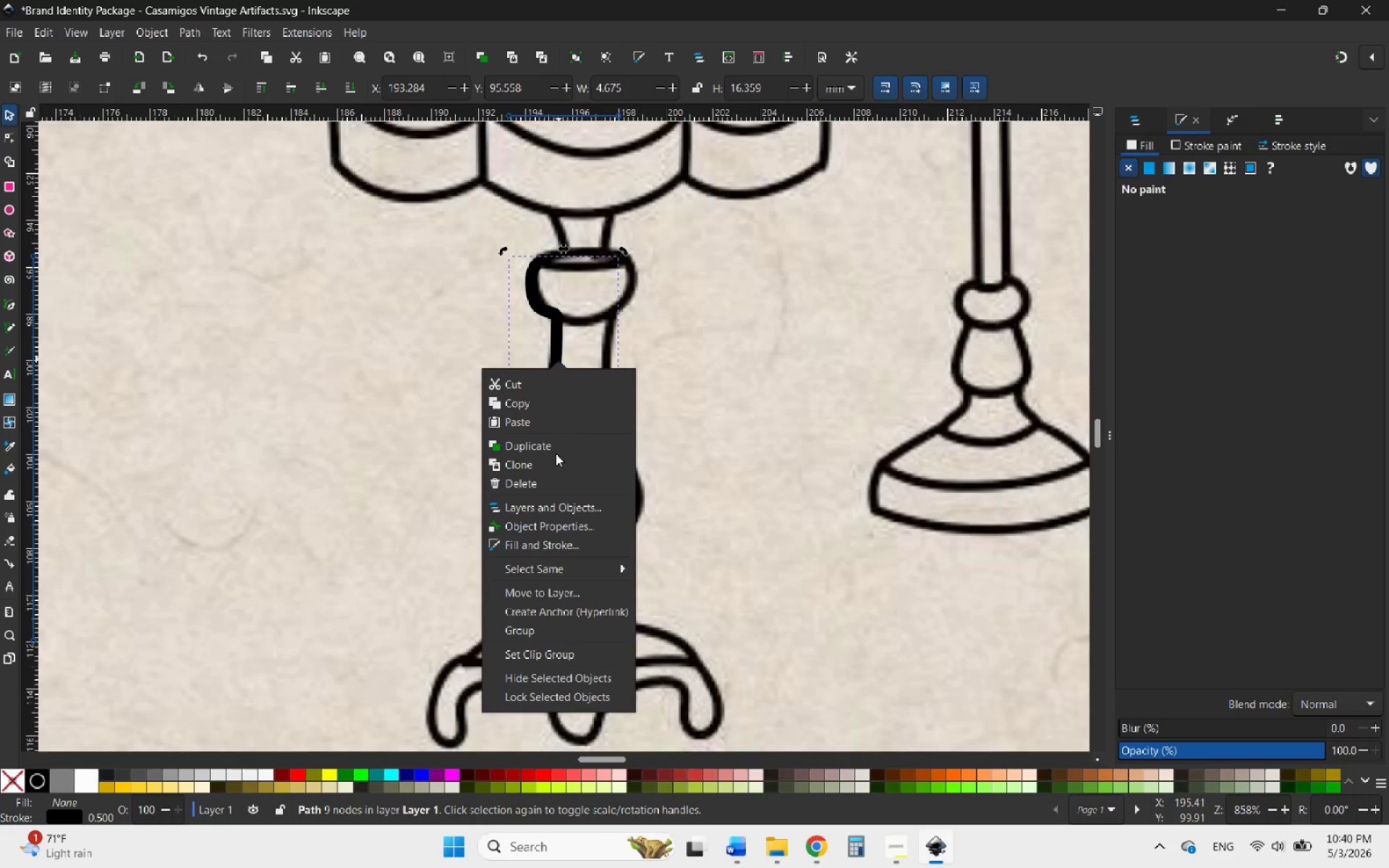 
left_click([540, 448])
 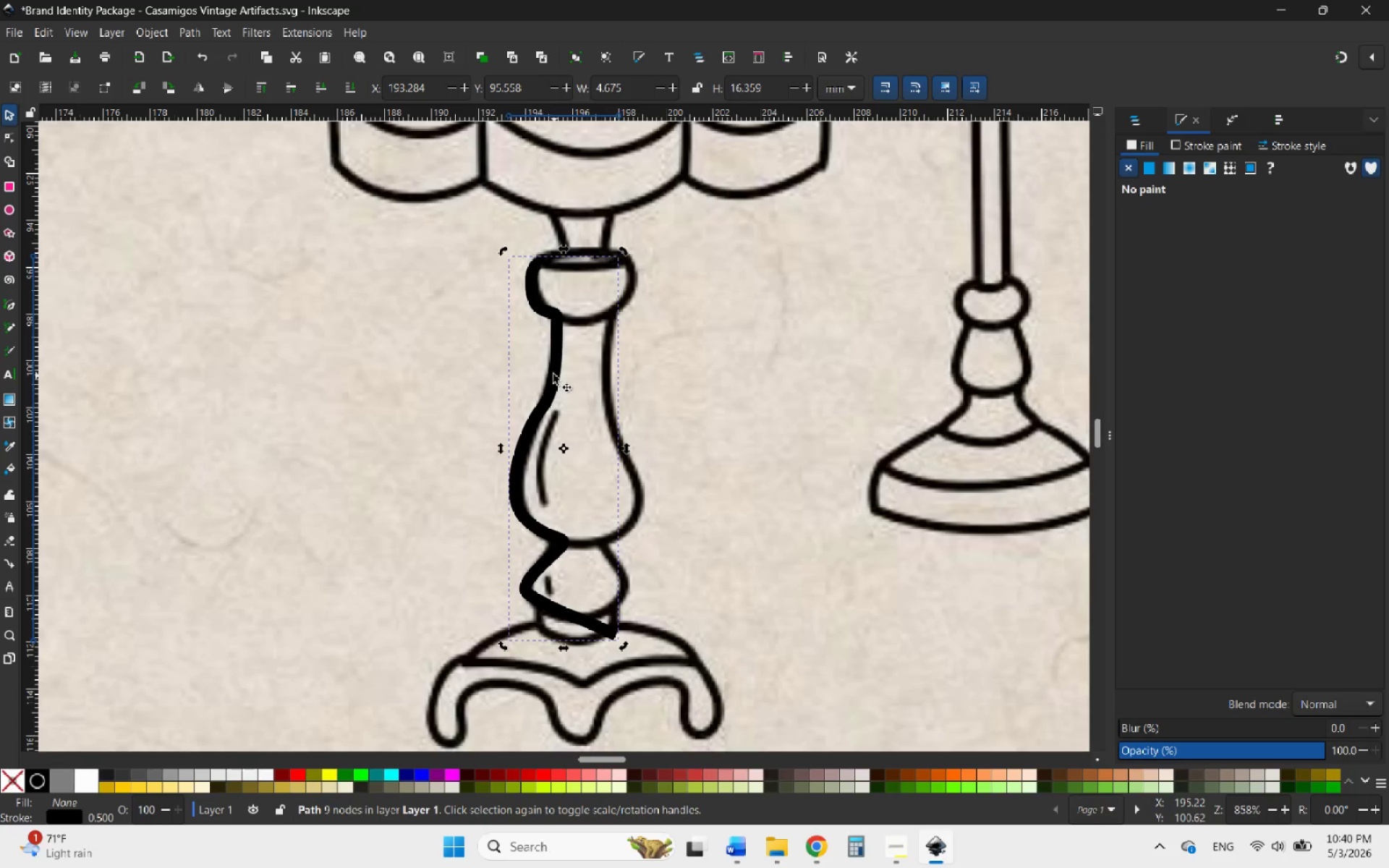 
left_click_drag(start_coordinate=[553, 373], to_coordinate=[720, 376])
 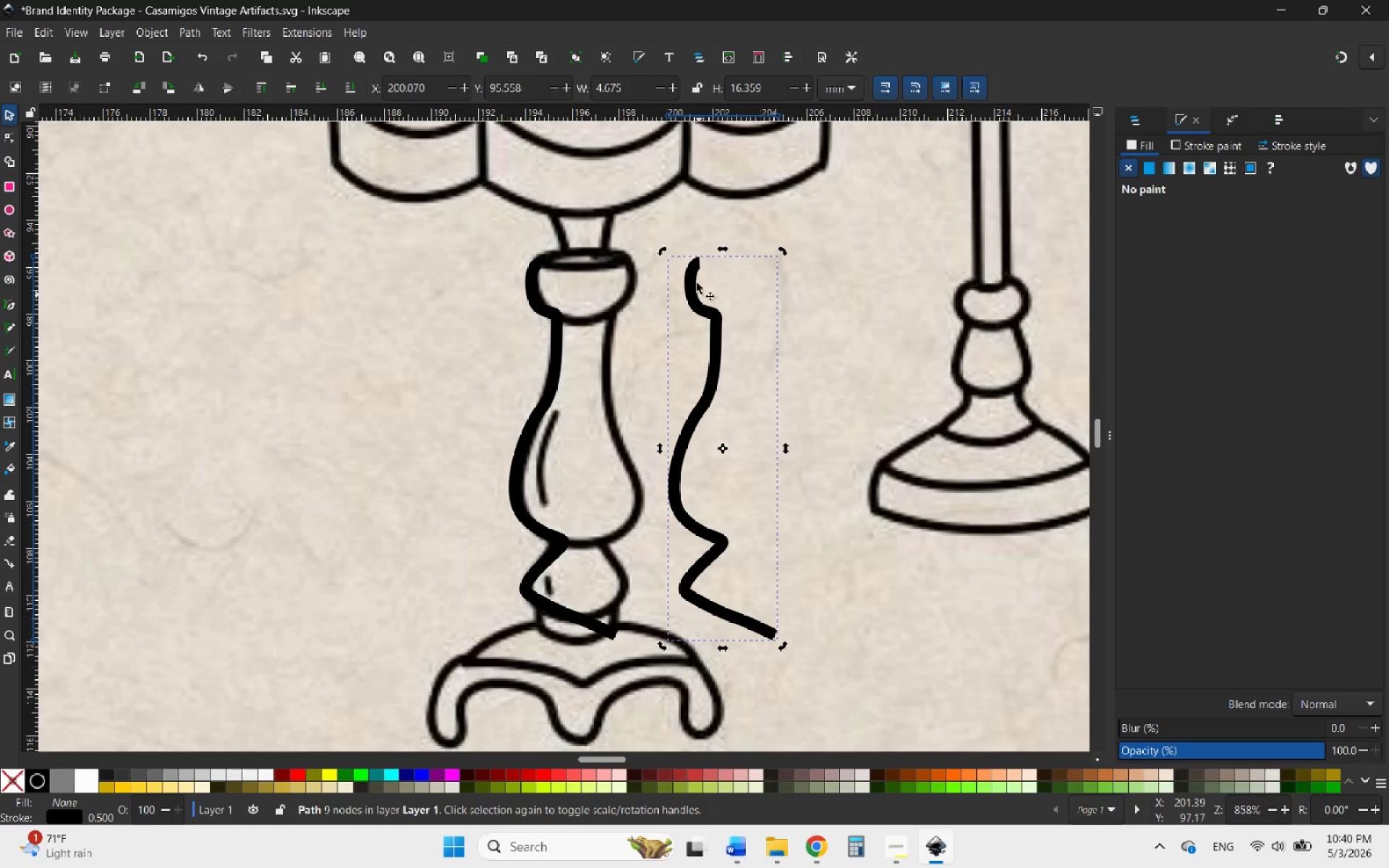 
hold_key(key=ShiftLeft, duration=1.53)
 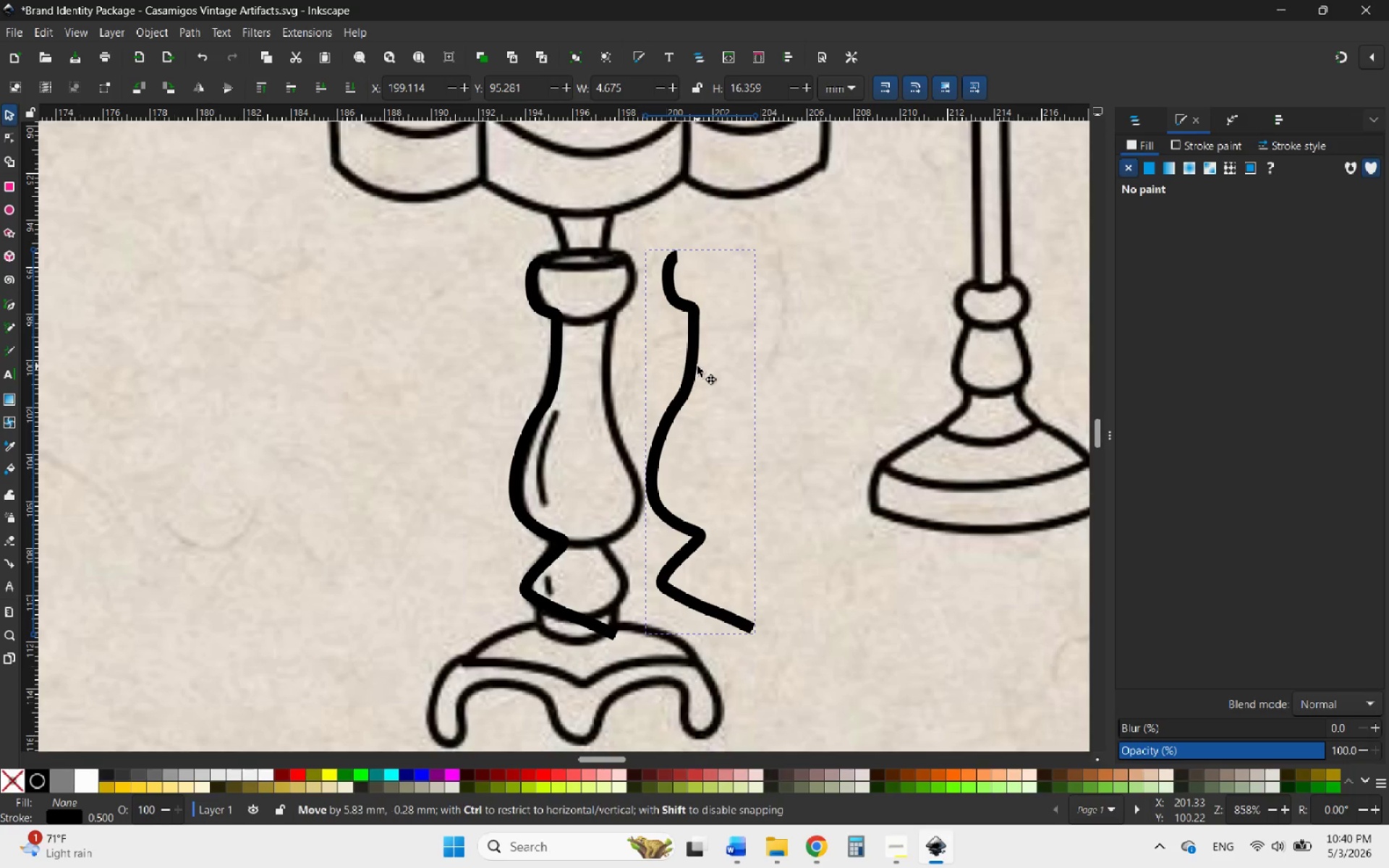 
hold_key(key=ControlLeft, duration=1.14)
 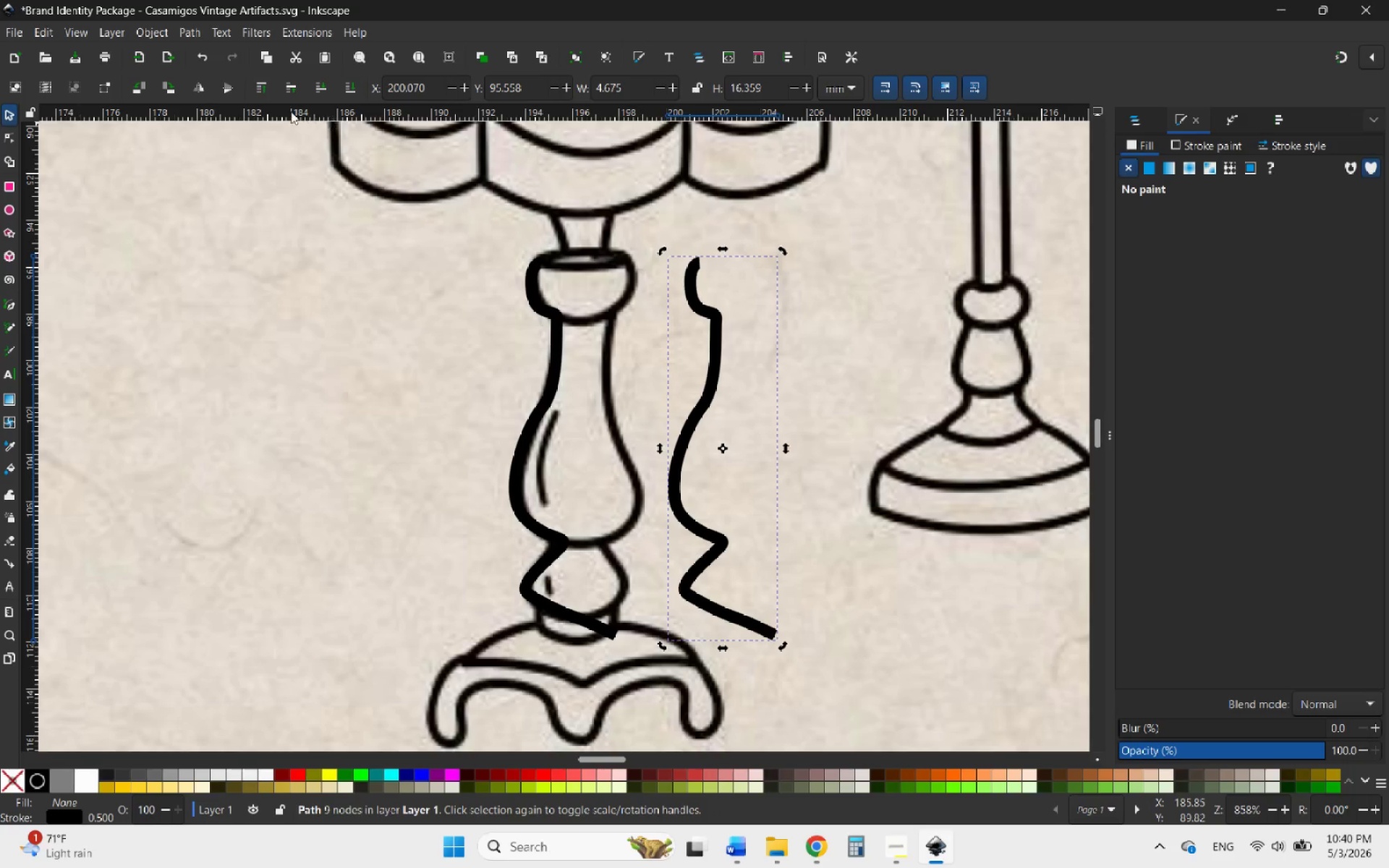 
left_click([200, 85])
 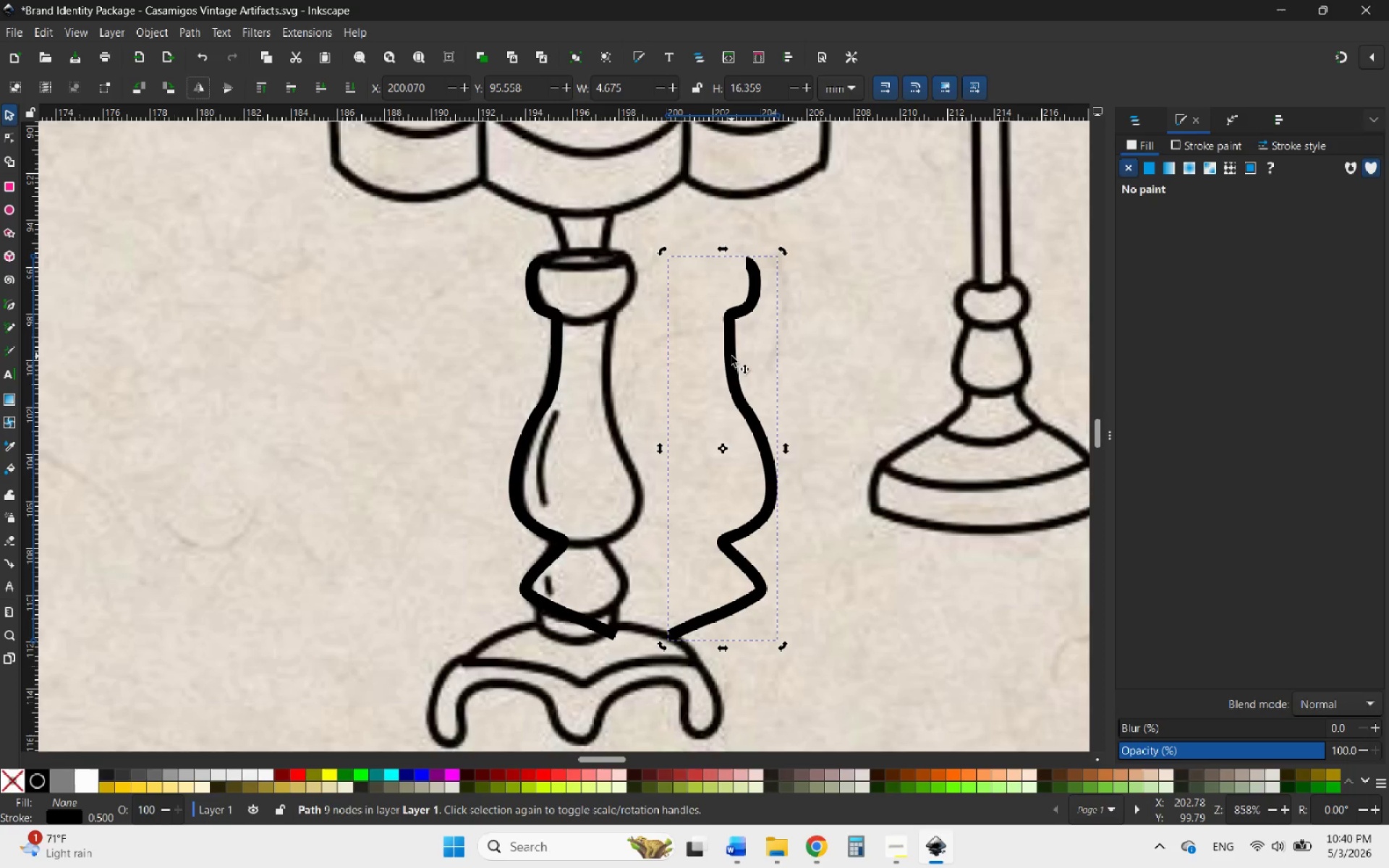 
left_click_drag(start_coordinate=[733, 357], to_coordinate=[608, 362])
 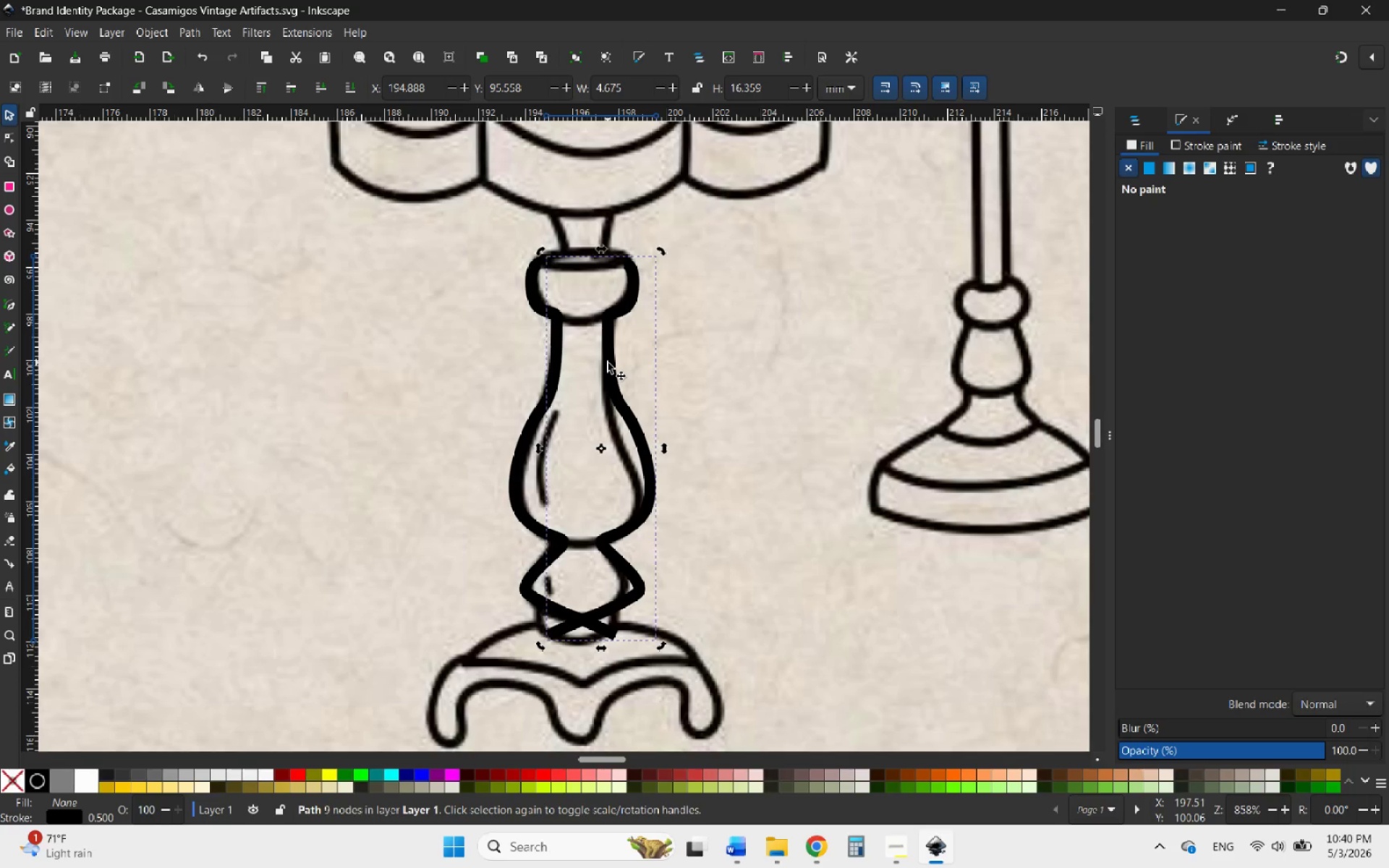 
hold_key(key=ControlLeft, duration=5.47)
 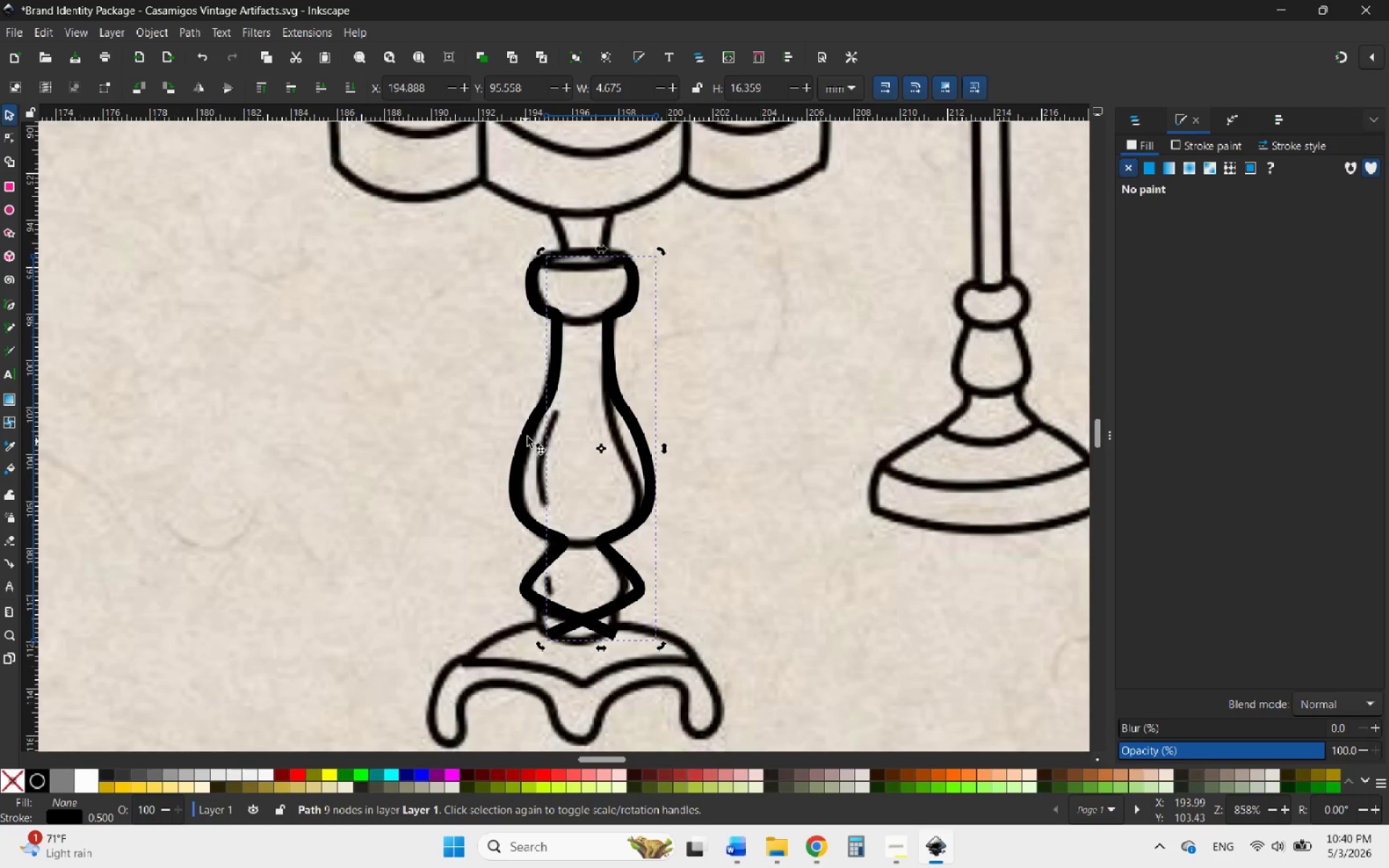 
left_click([702, 316])
 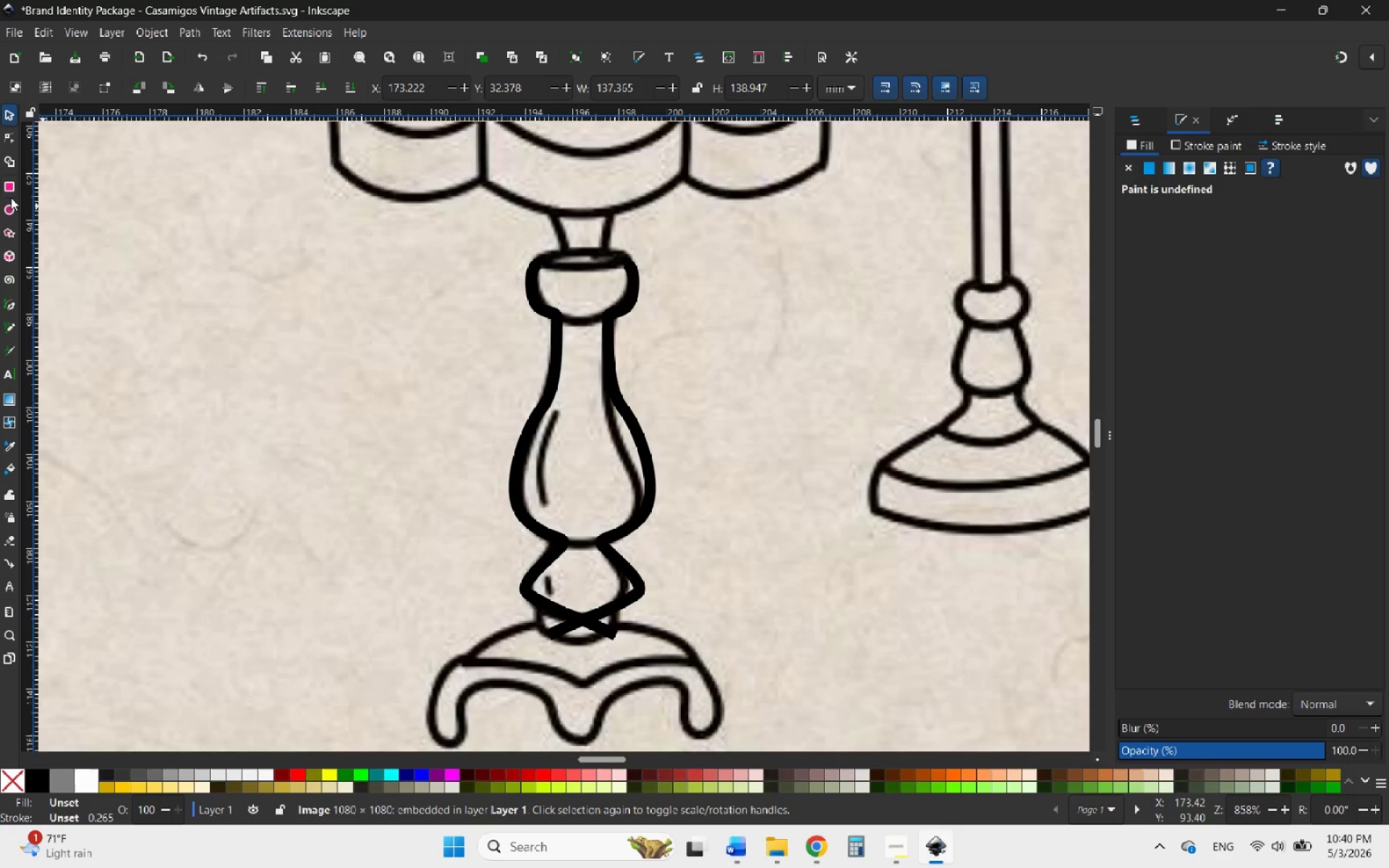 
left_click([4, 203])
 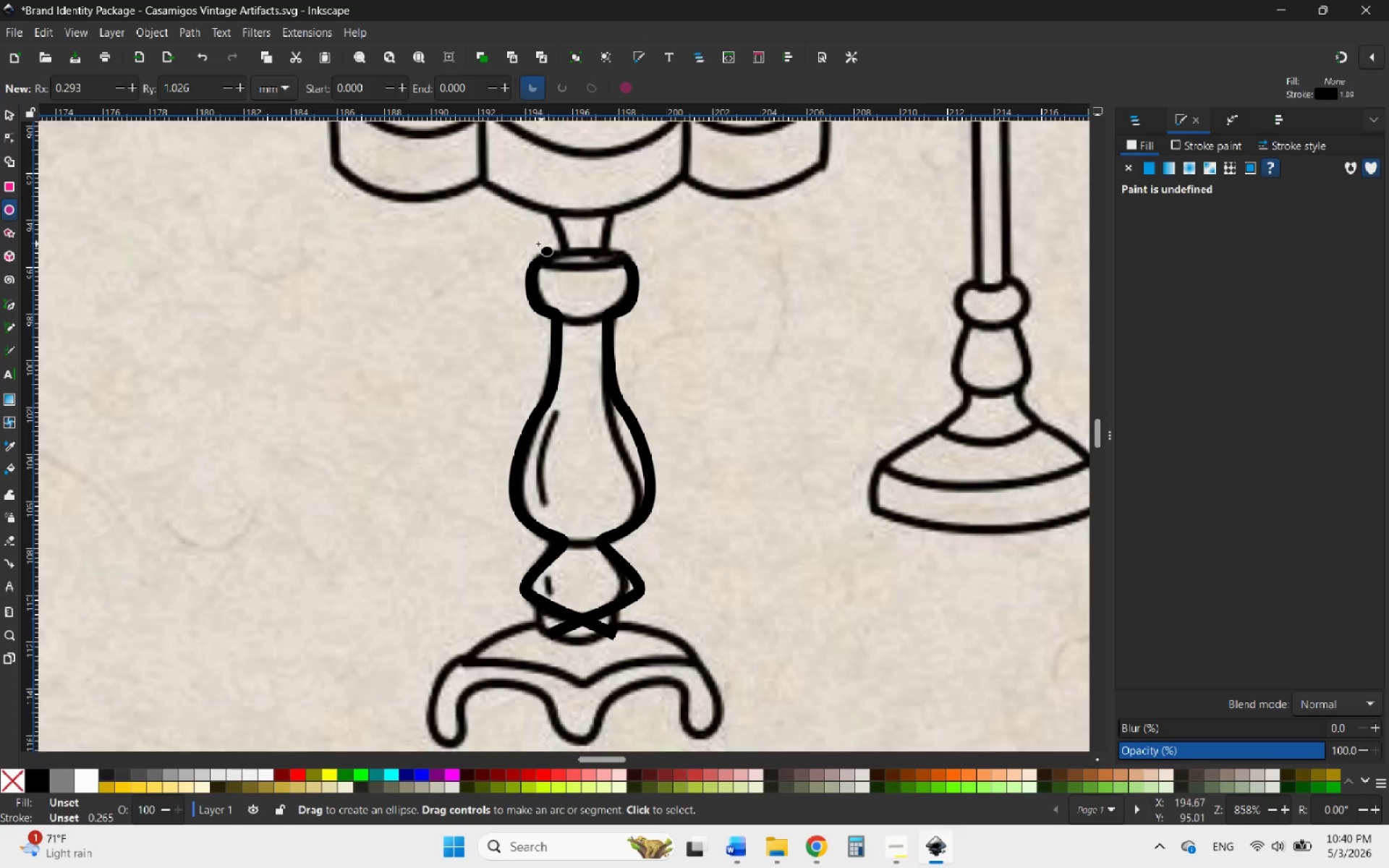 
left_click_drag(start_coordinate=[528, 245], to_coordinate=[640, 268])
 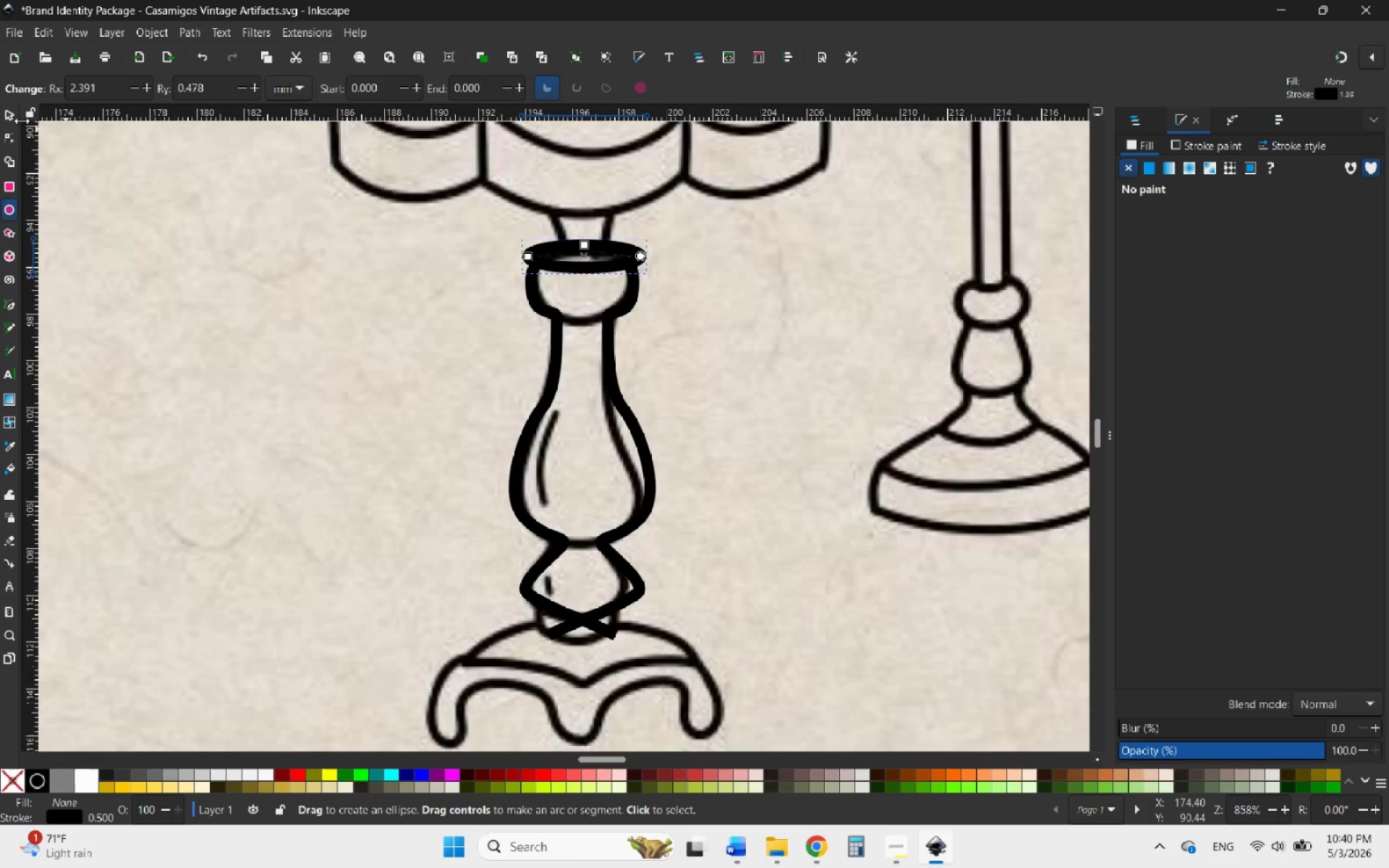 
left_click([8, 115])
 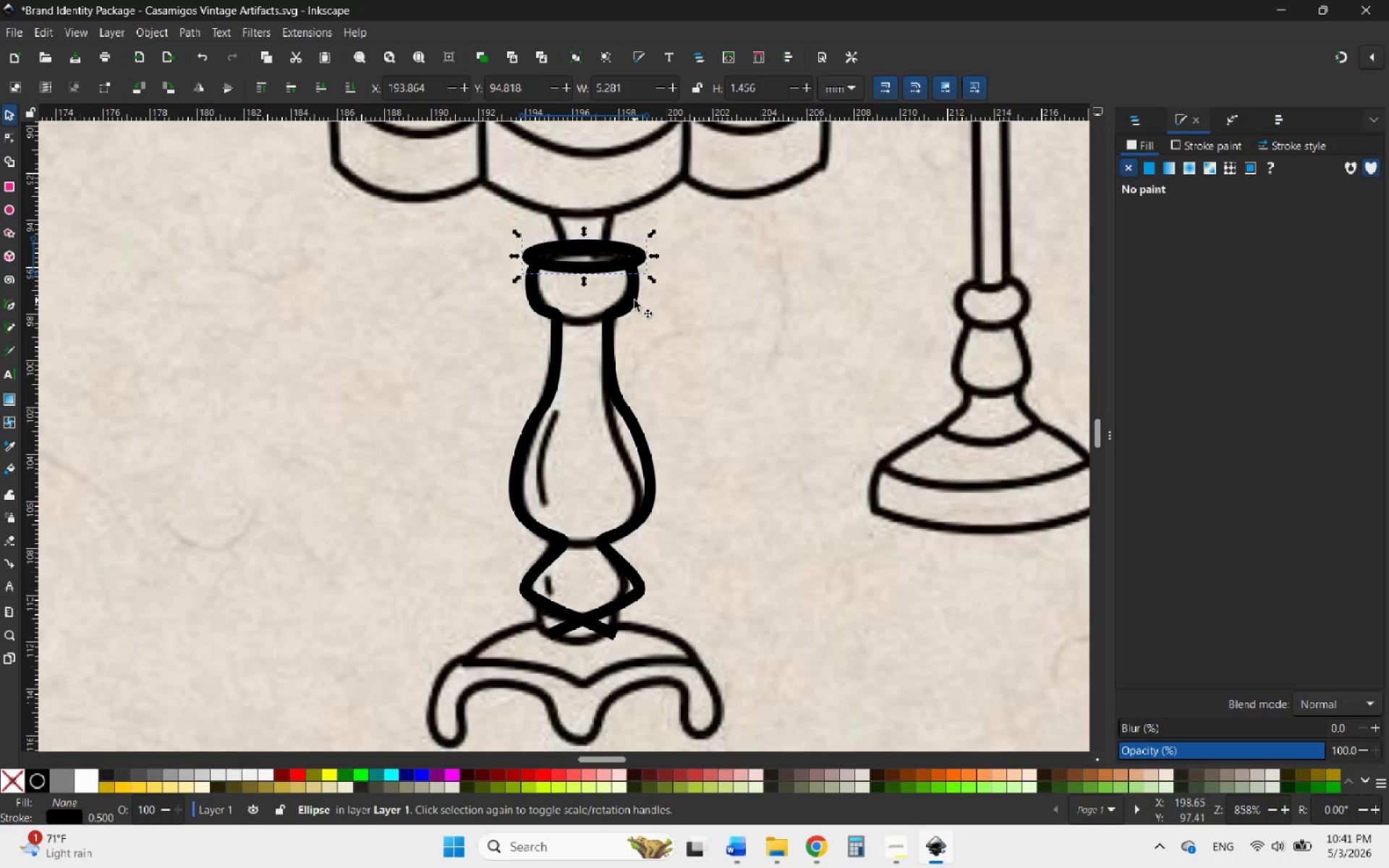 
left_click([633, 300])
 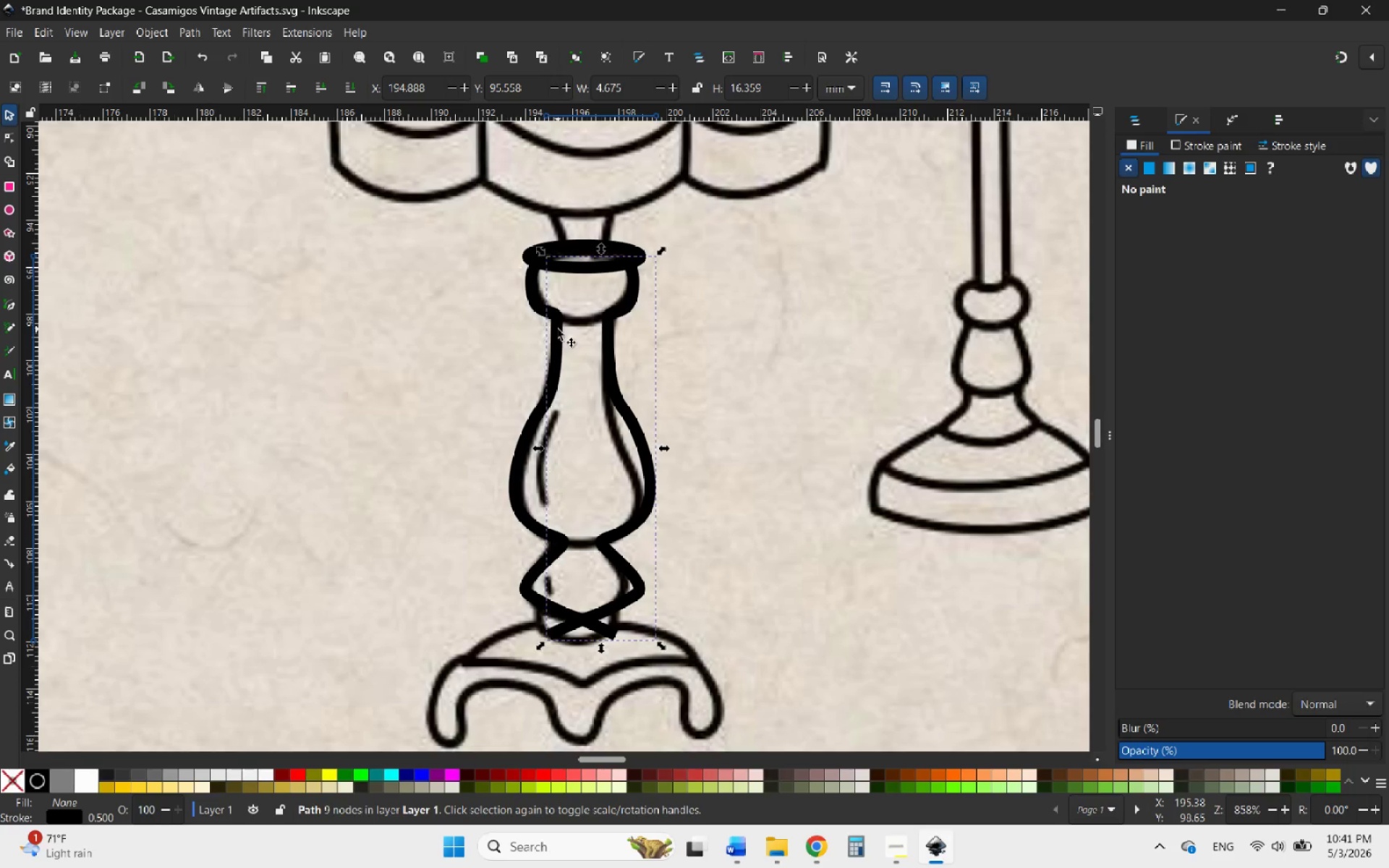 
hold_key(key=ShiftLeft, duration=0.5)
left_click([558, 329])
 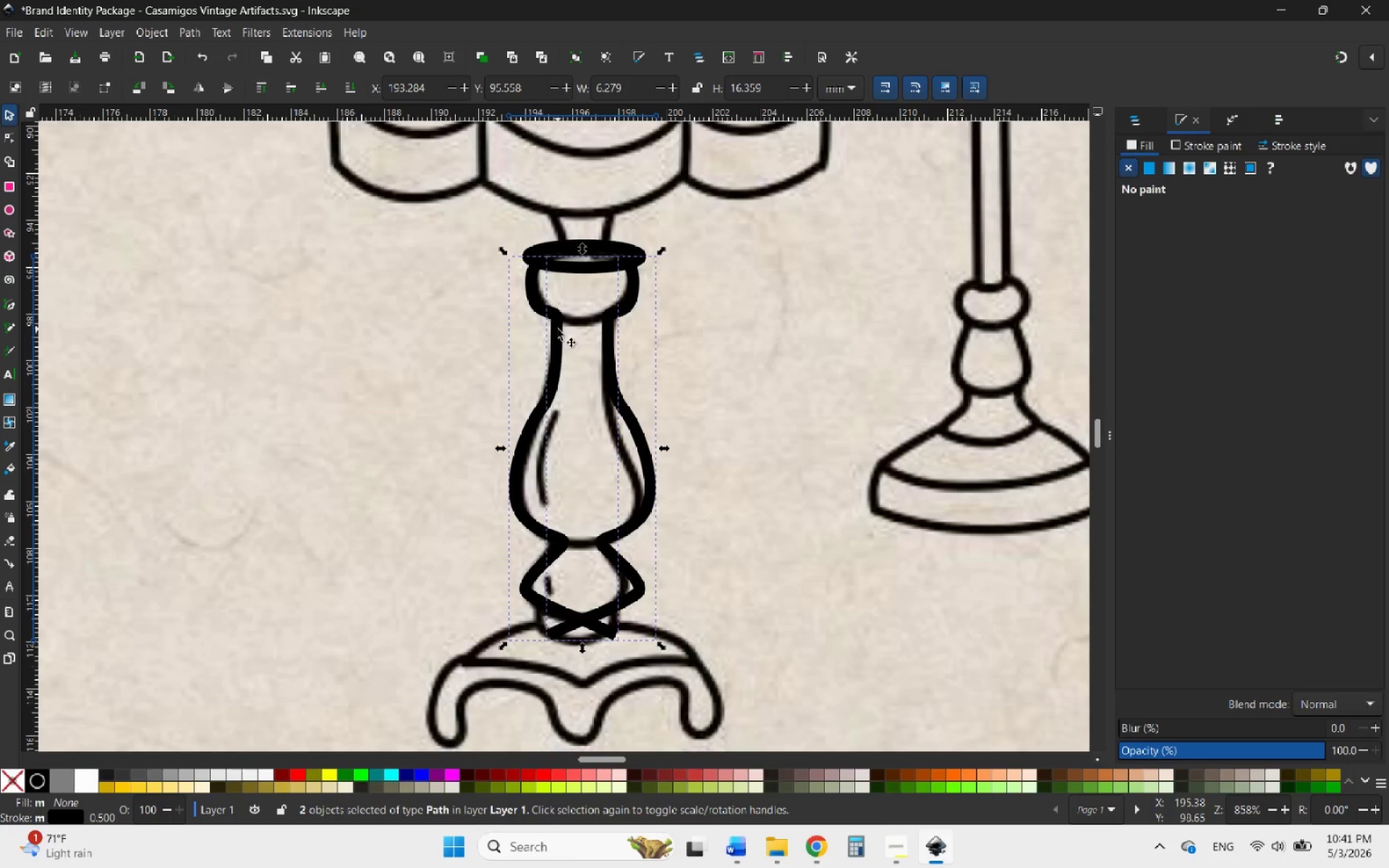 
right_click([558, 329])
 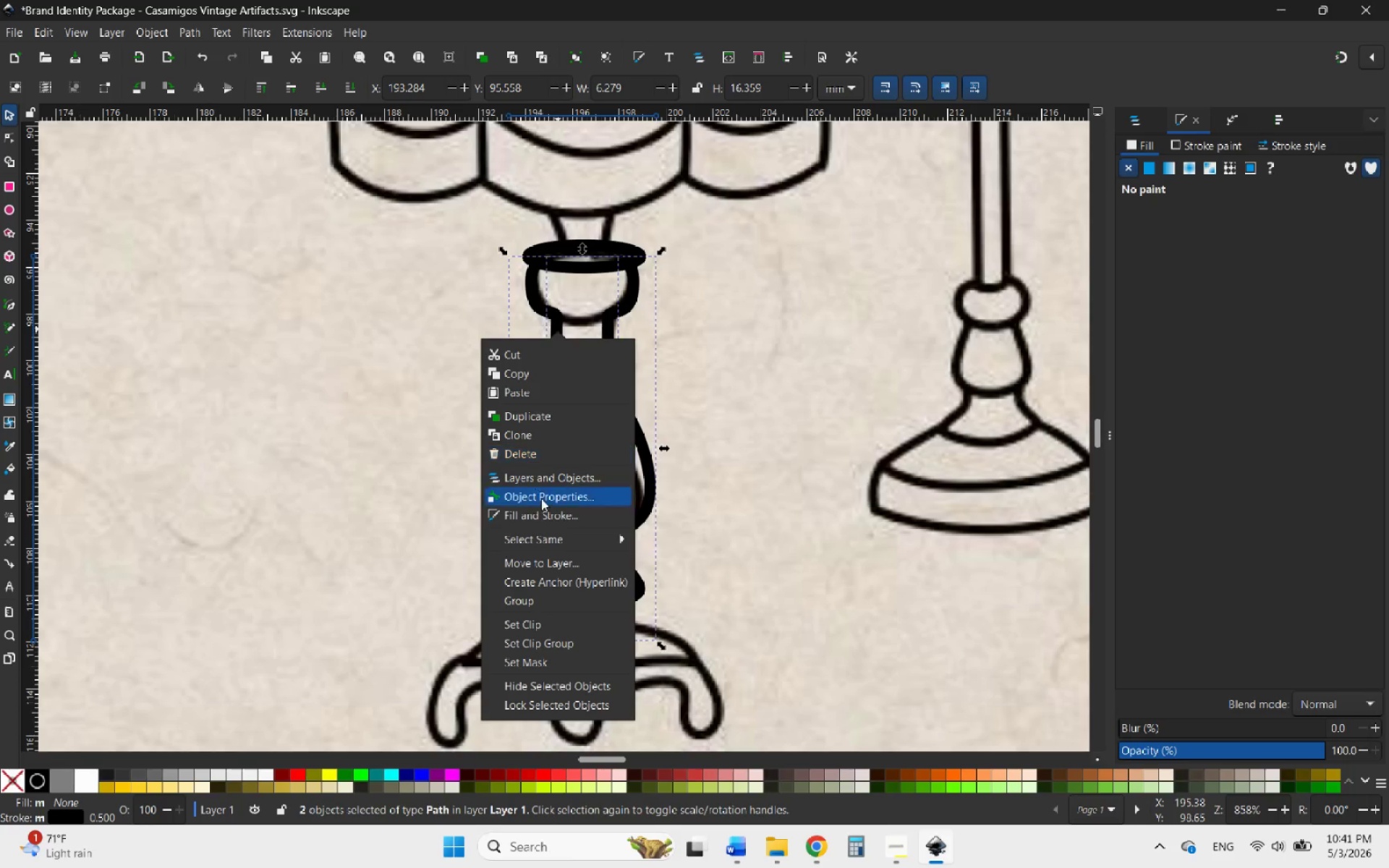 
left_click([531, 595])
 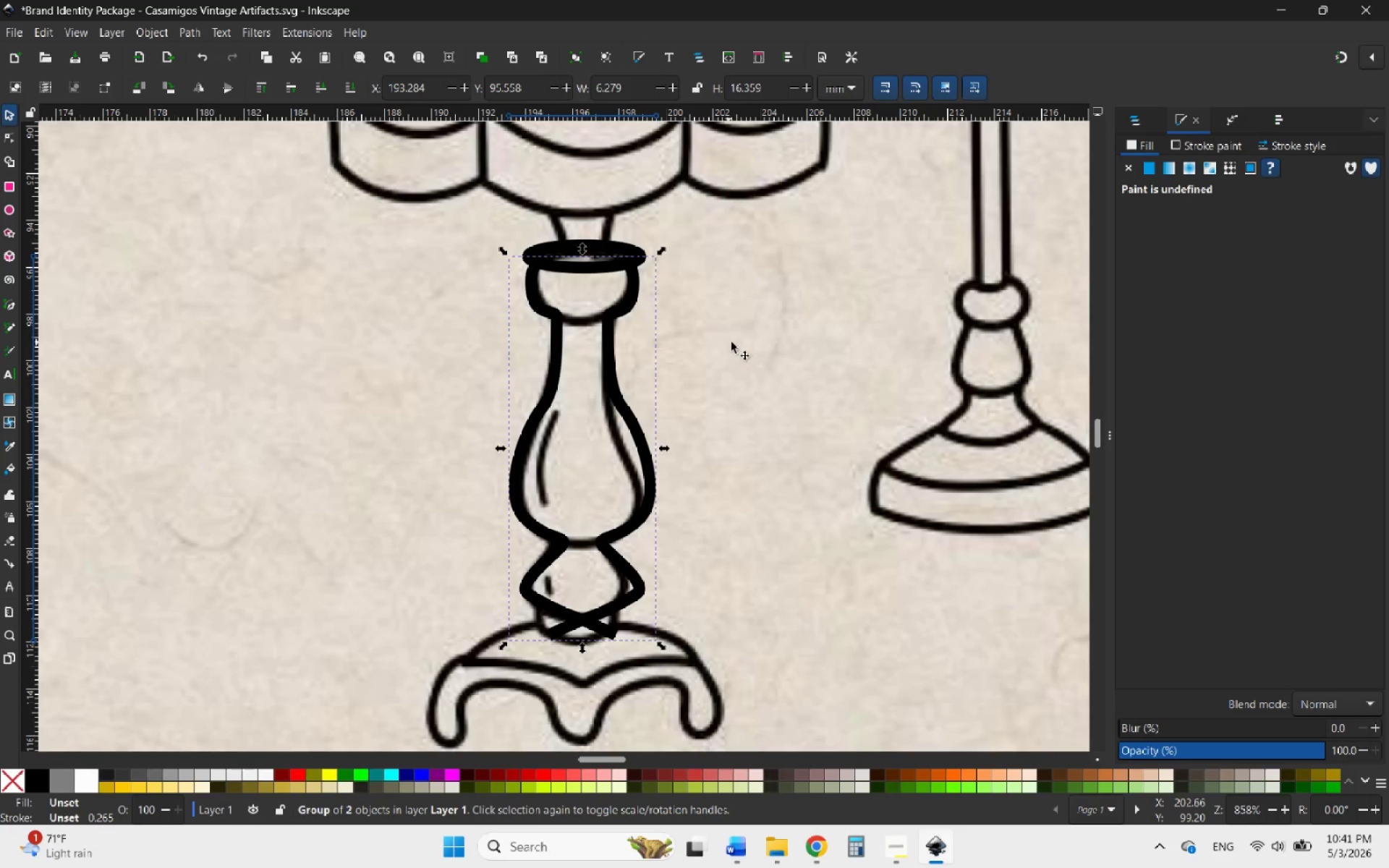 
left_click([733, 341])
 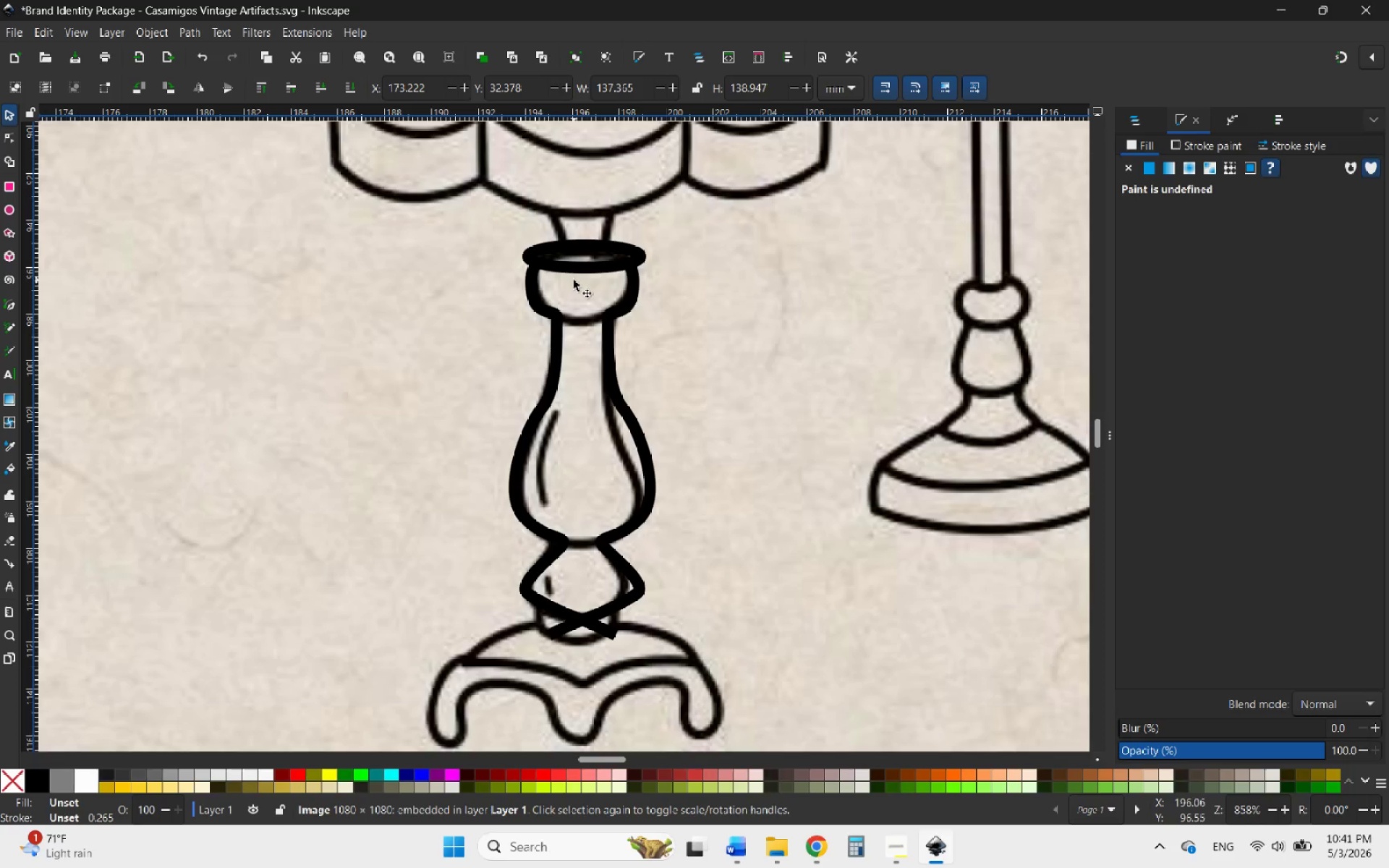 
left_click([585, 265])
 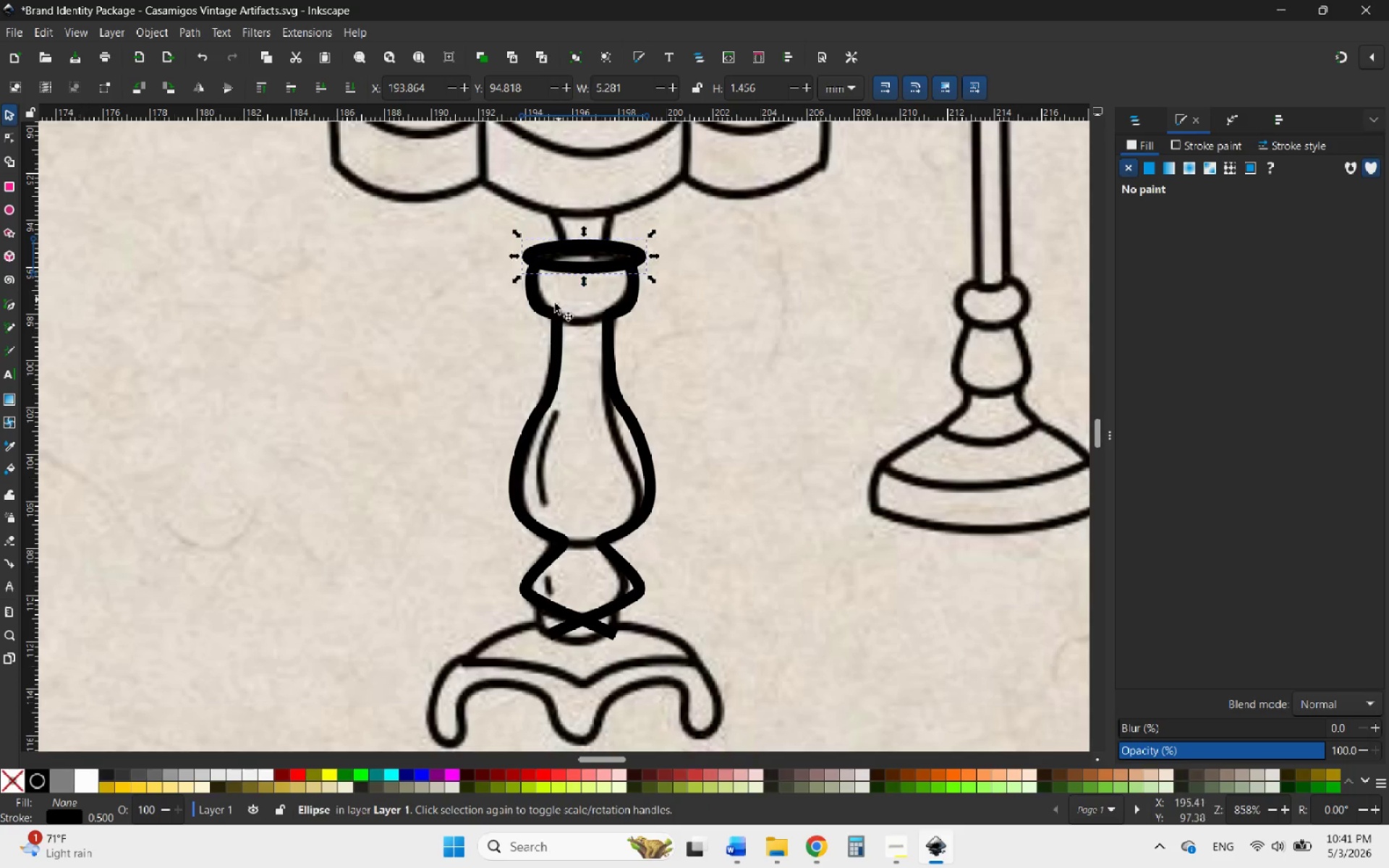 
hold_key(key=ShiftLeft, duration=1.02)
left_click([556, 321])
 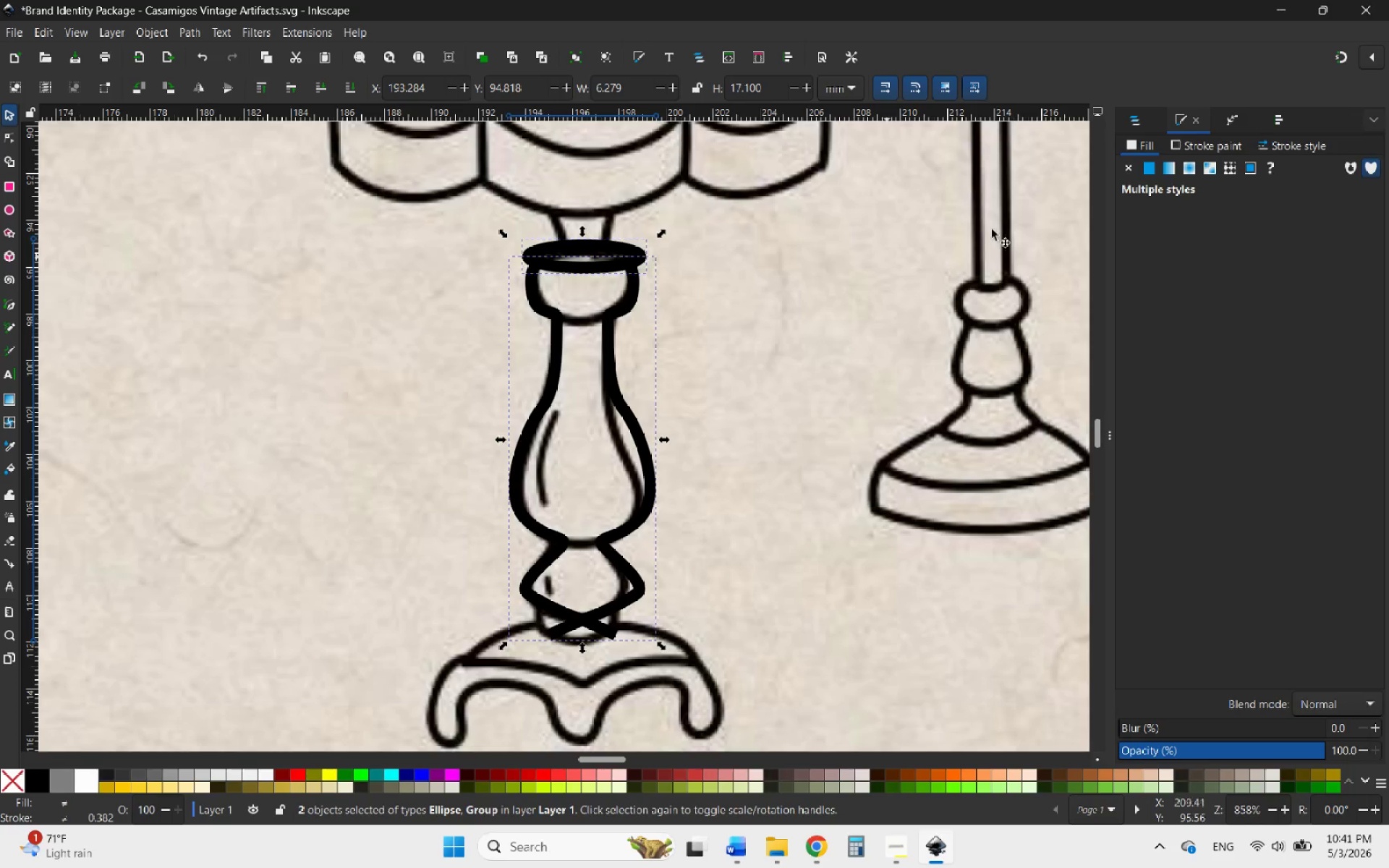 
left_click([1271, 126])
 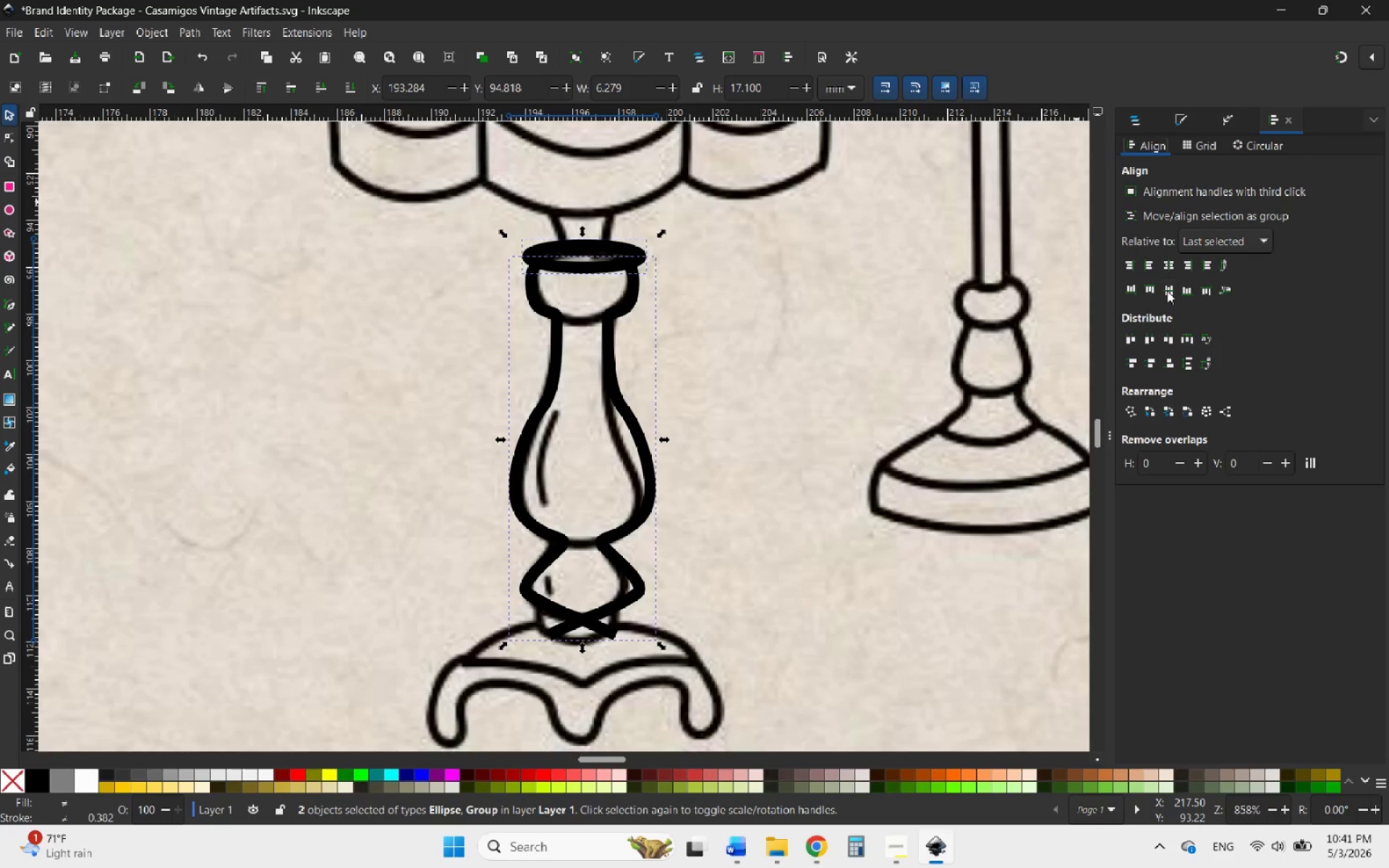 
left_click([1165, 268])
 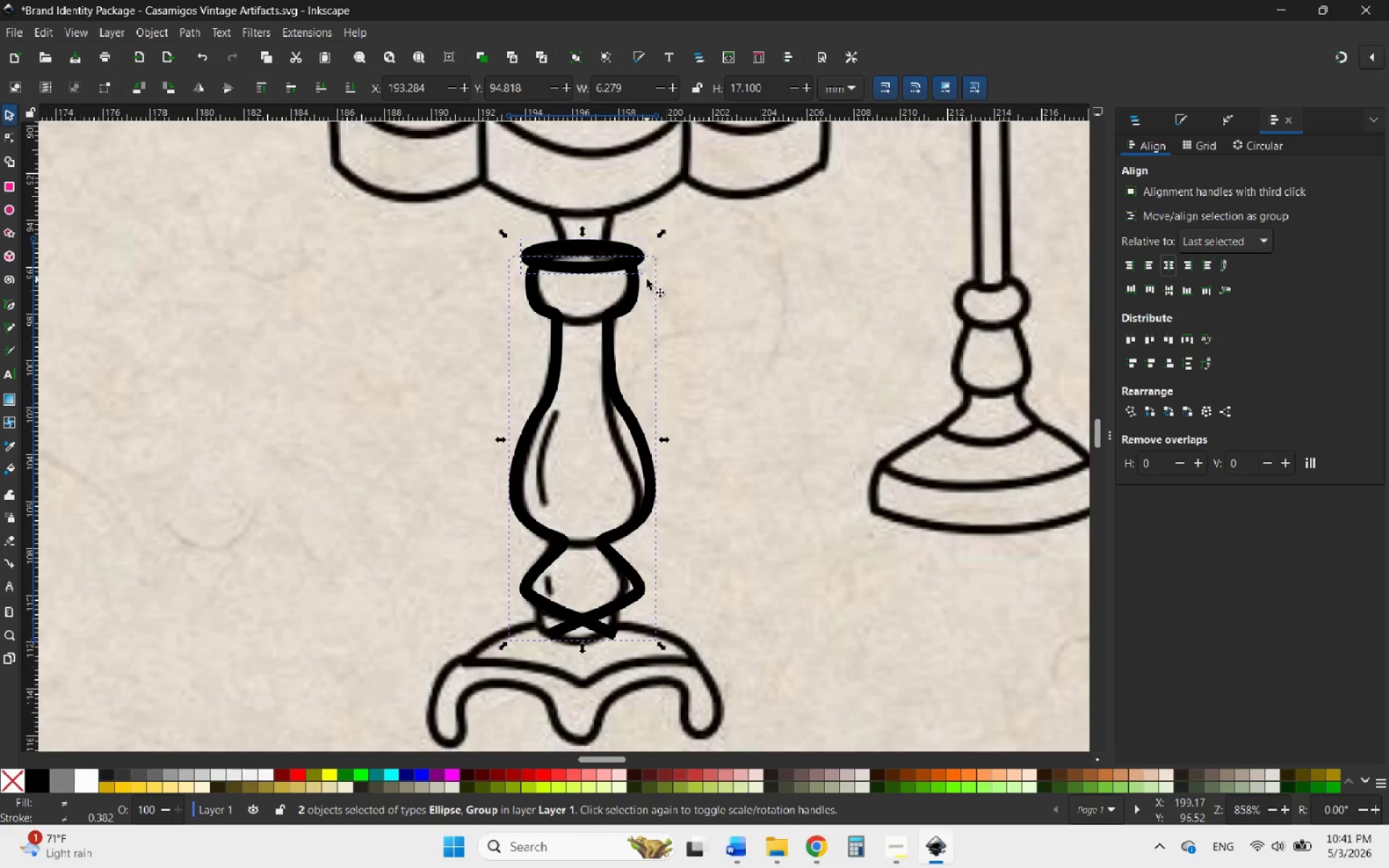 
left_click([161, 35])
 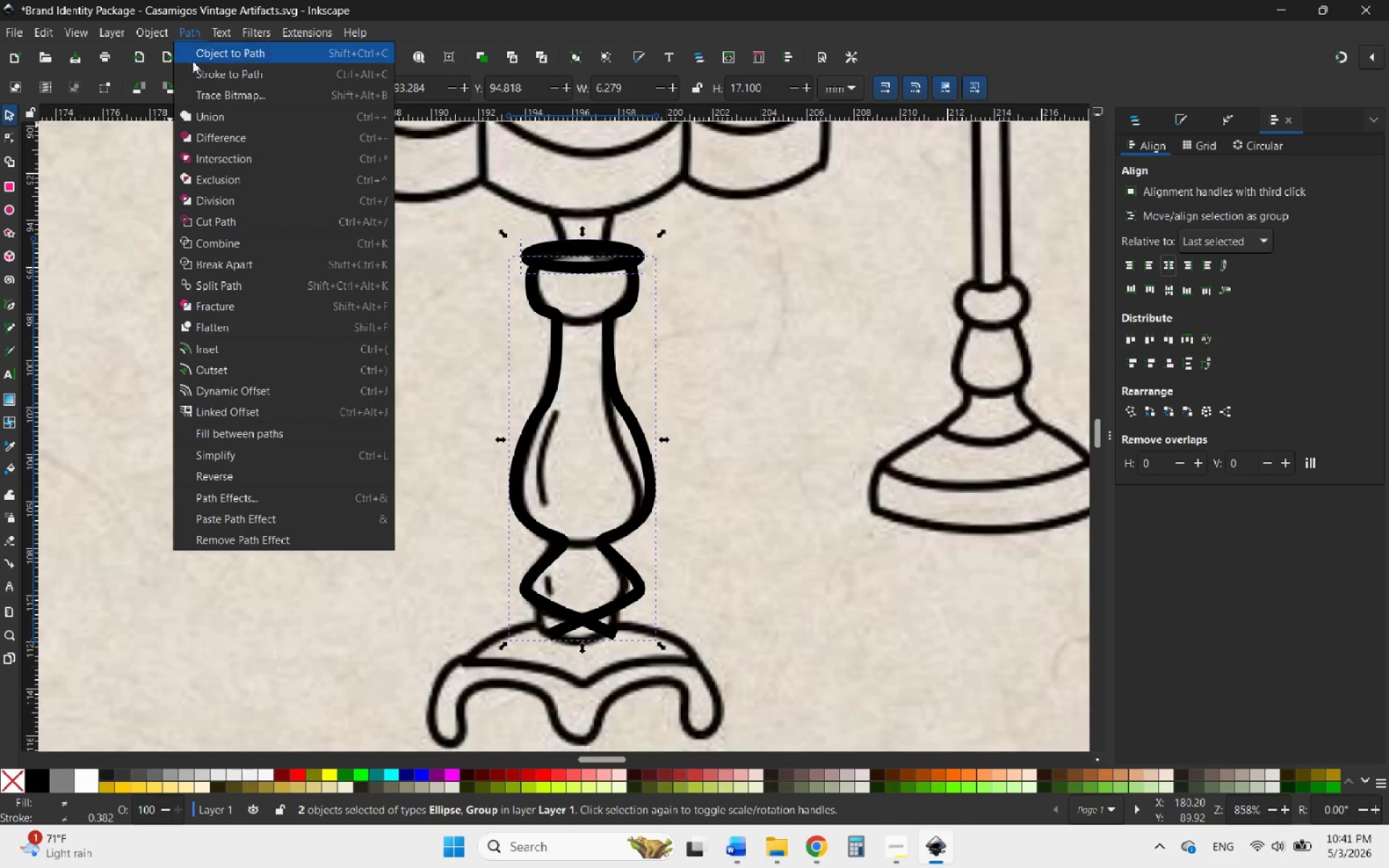 
left_click([255, 76])
 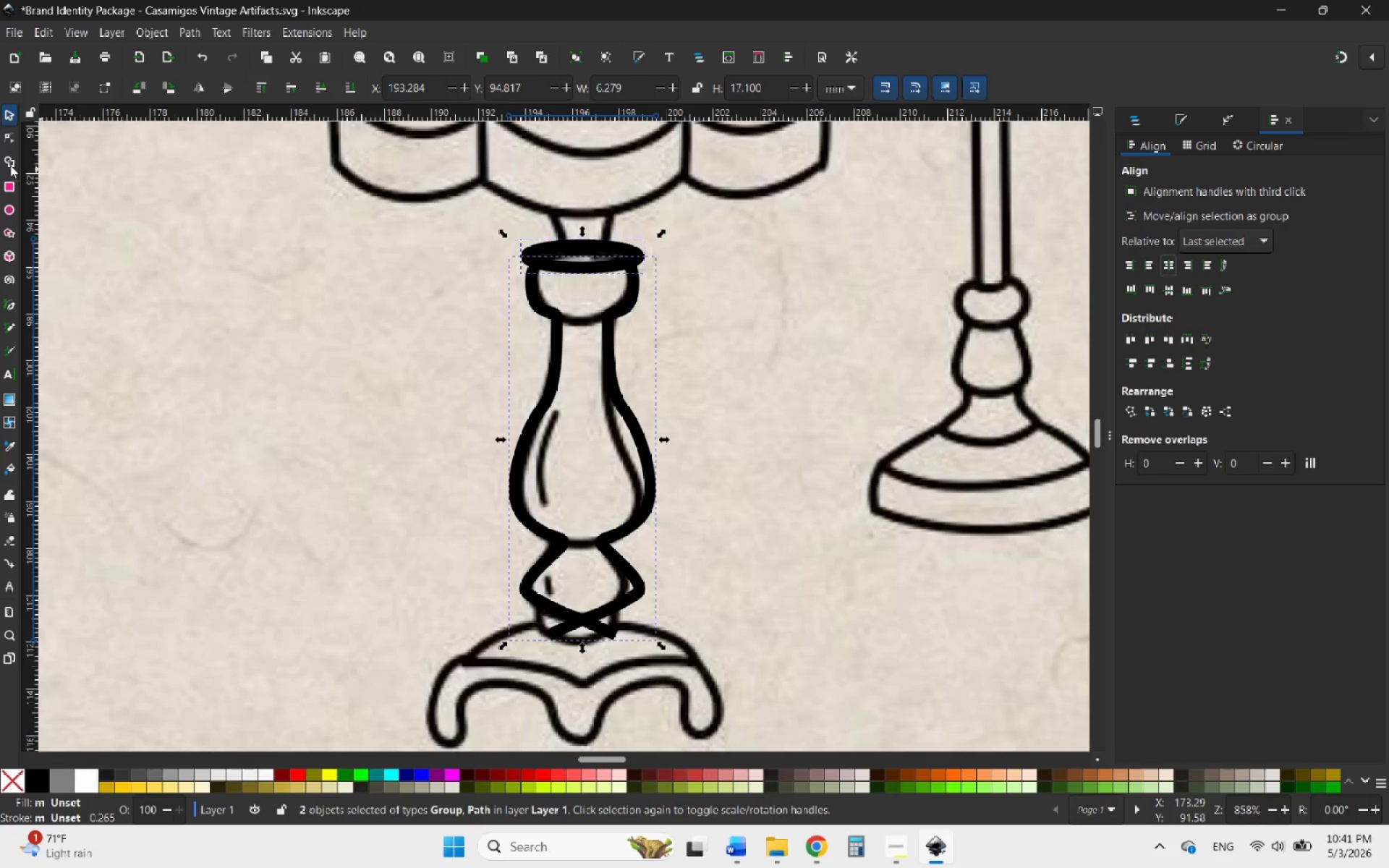 
left_click([7, 155])
 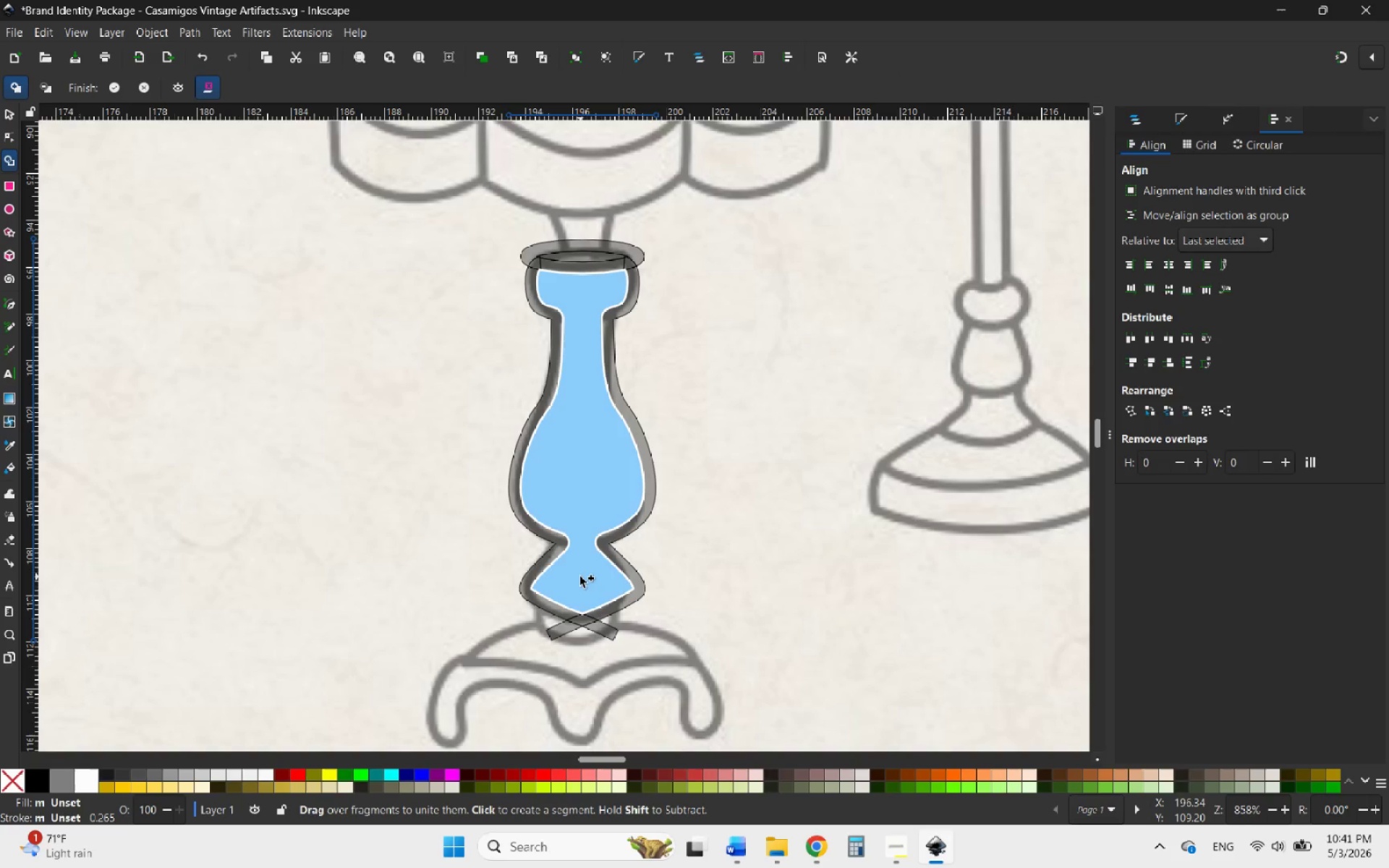 
left_click_drag(start_coordinate=[580, 577], to_coordinate=[572, 619])
 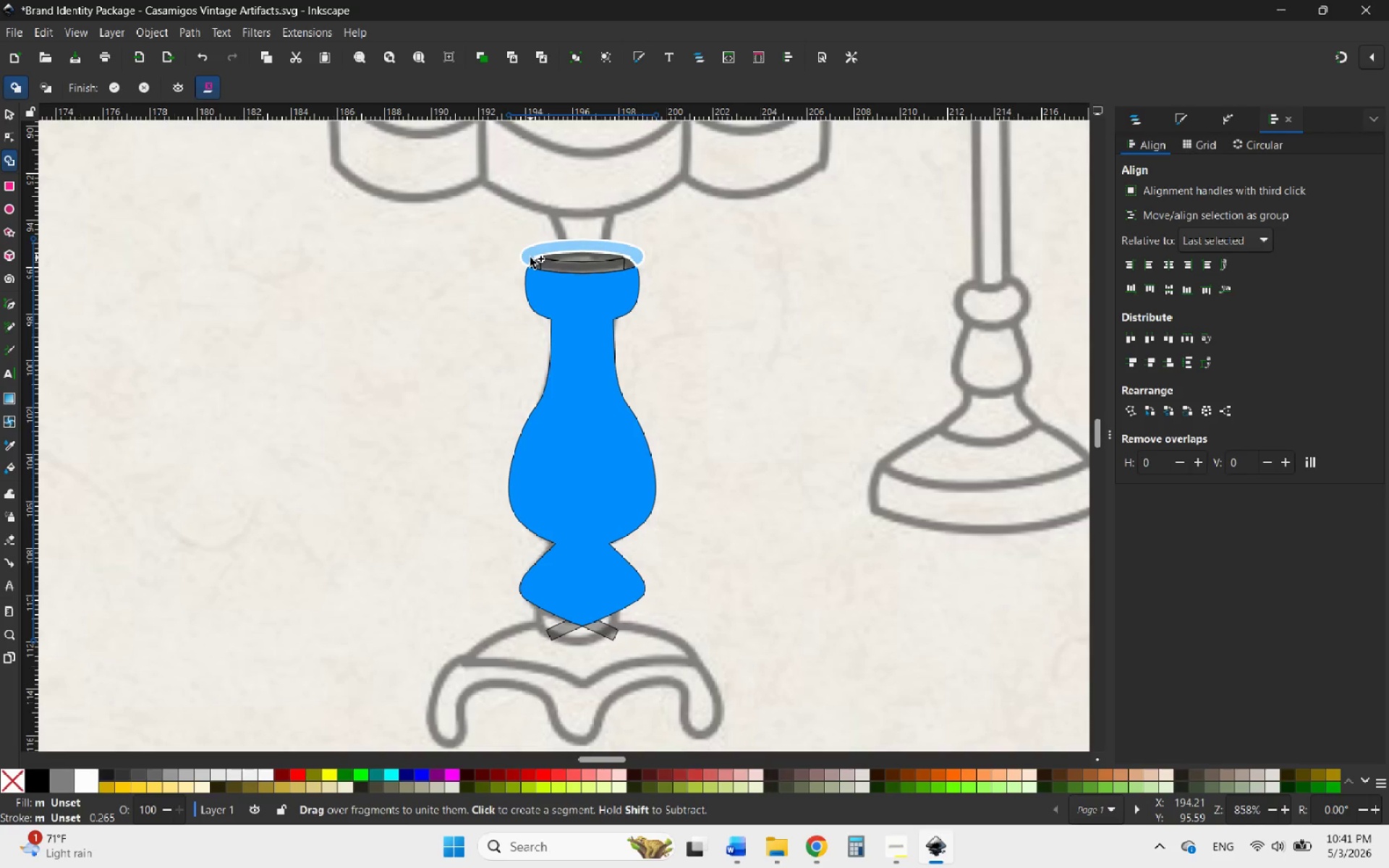 
hold_key(key=ControlLeft, duration=0.98)
scroll: coordinate [576, 247], scroll_direction: up, amount: 3.0
 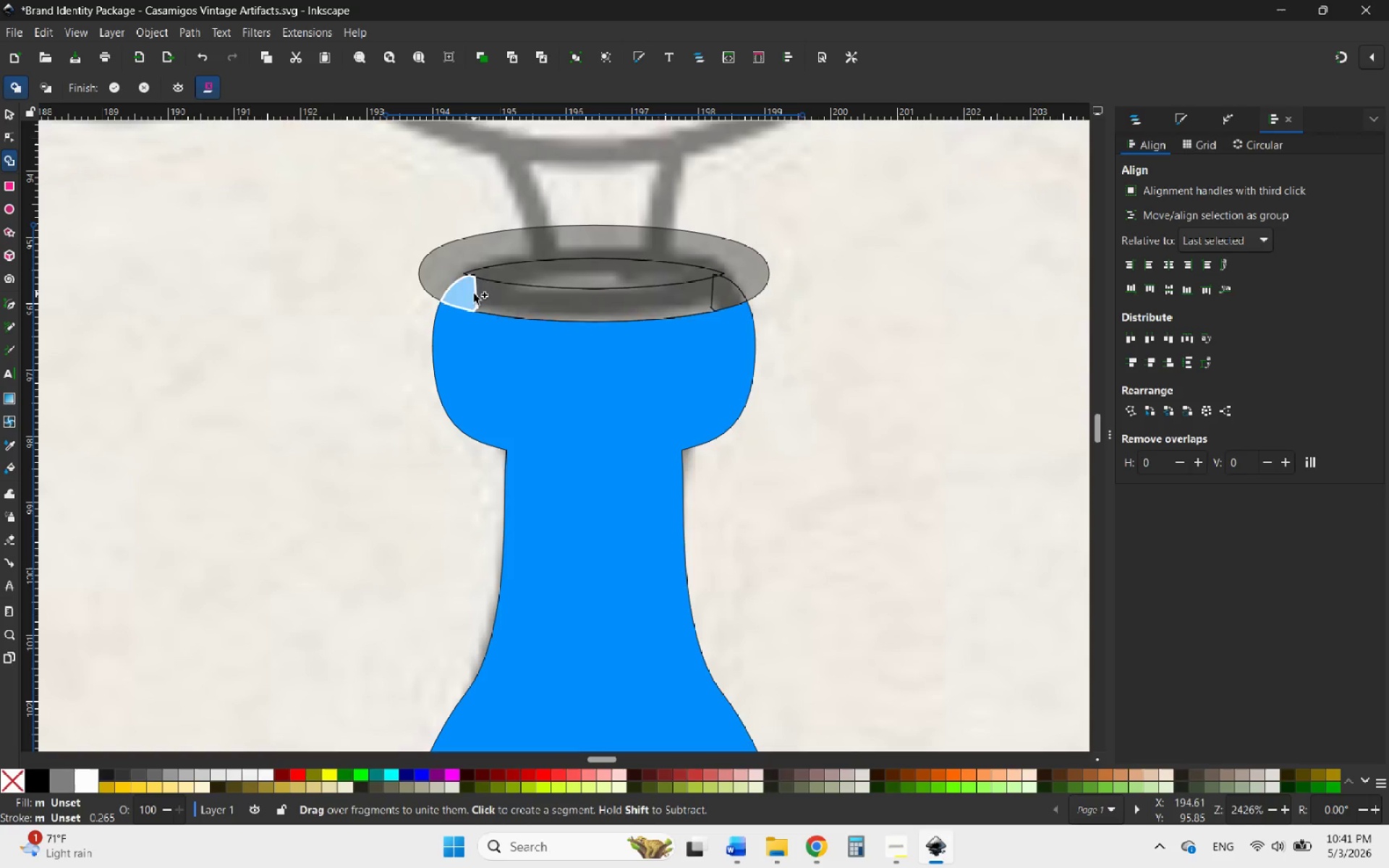 
wait(5.63)
 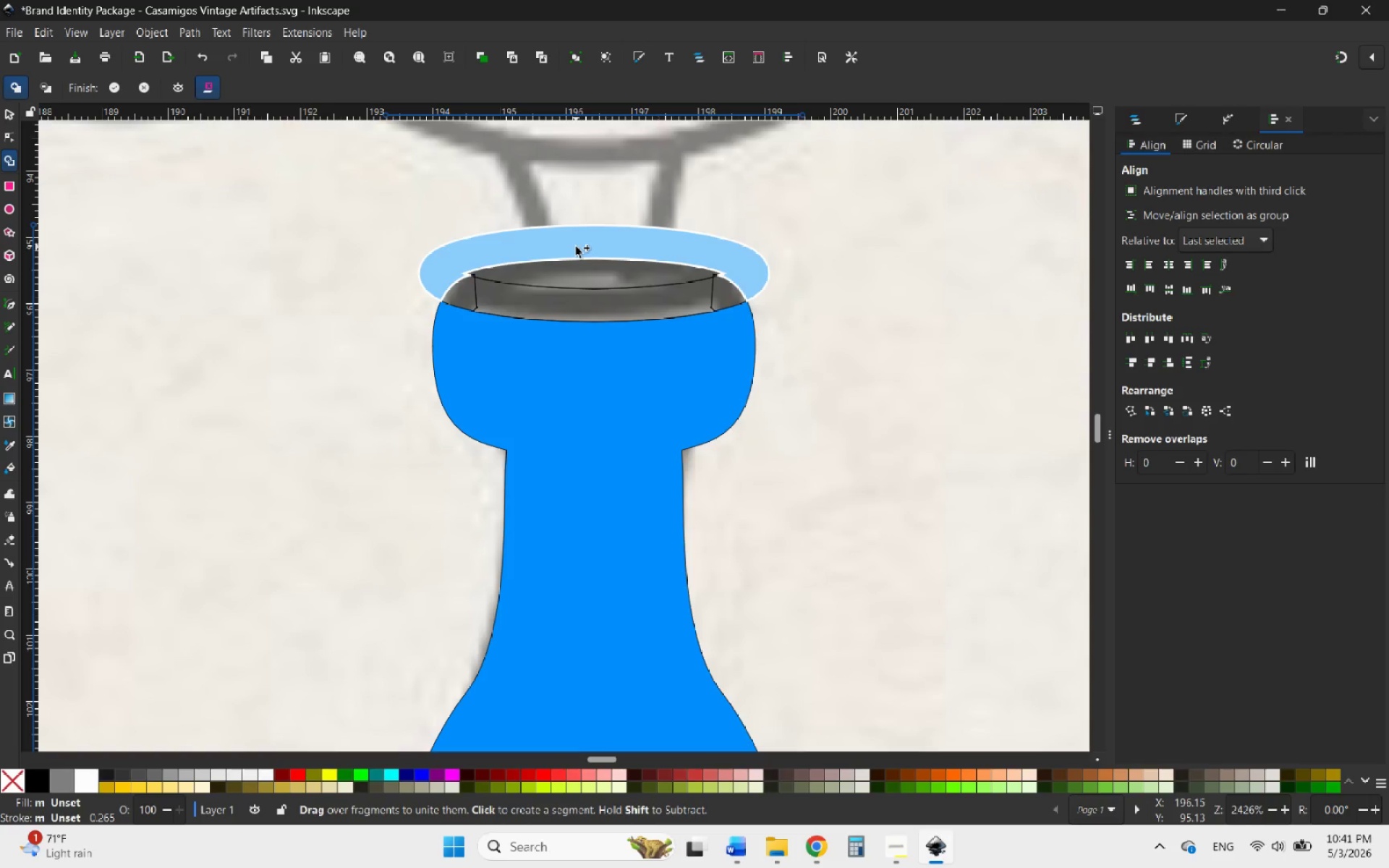 
left_click_drag(start_coordinate=[503, 297], to_coordinate=[437, 273])
 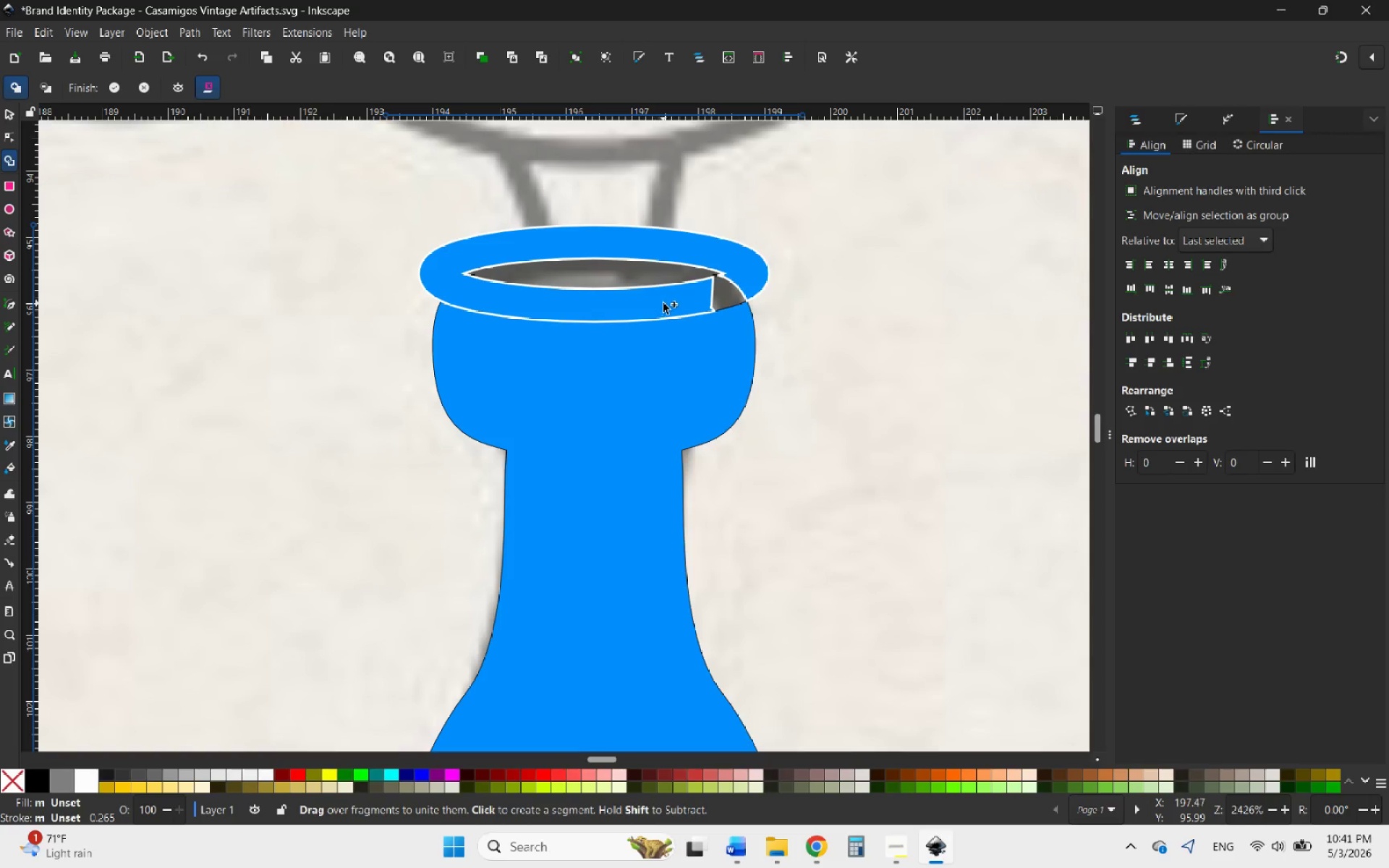 
left_click_drag(start_coordinate=[683, 301], to_coordinate=[754, 279])
 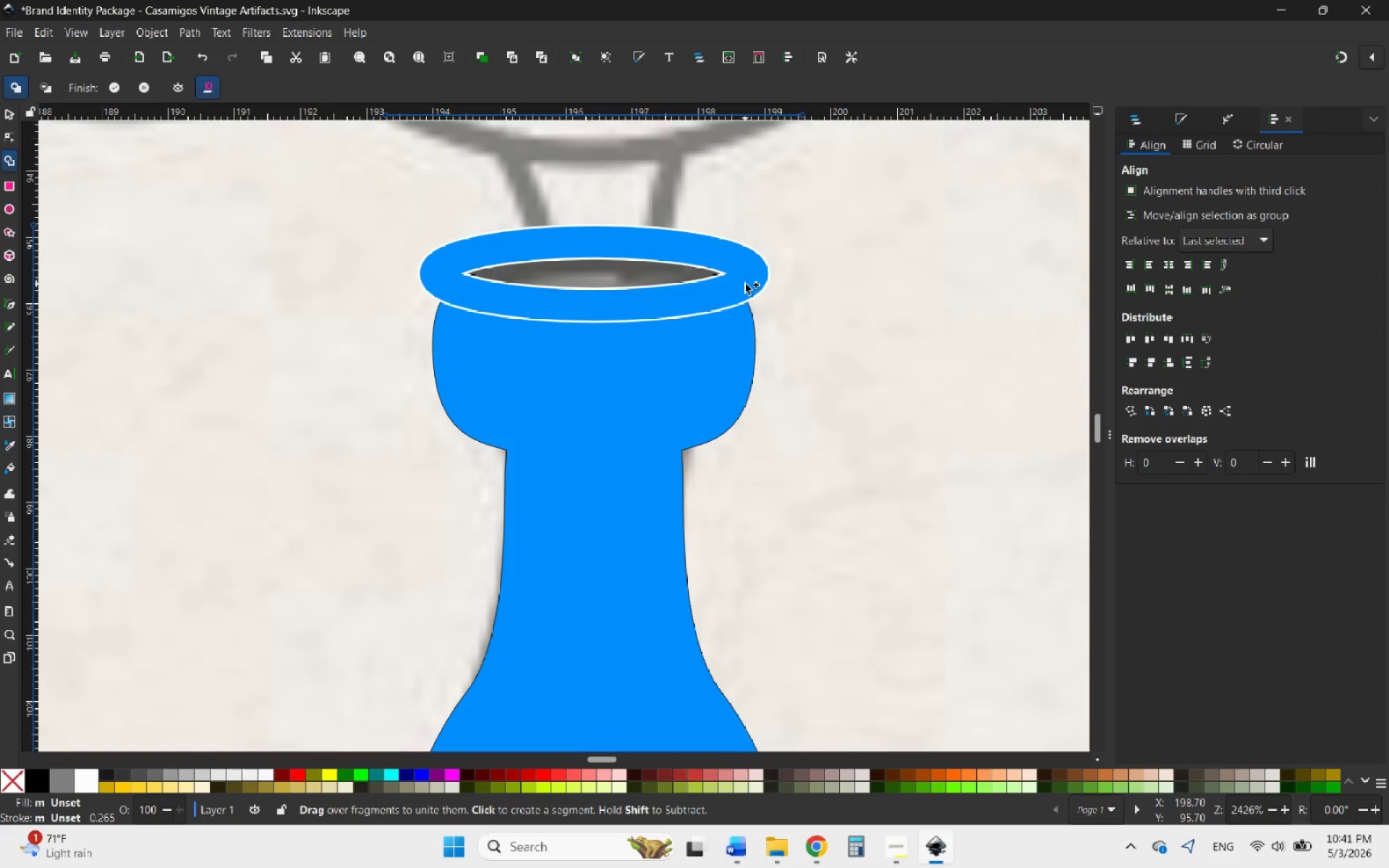 
hold_key(key=ControlLeft, duration=0.45)
 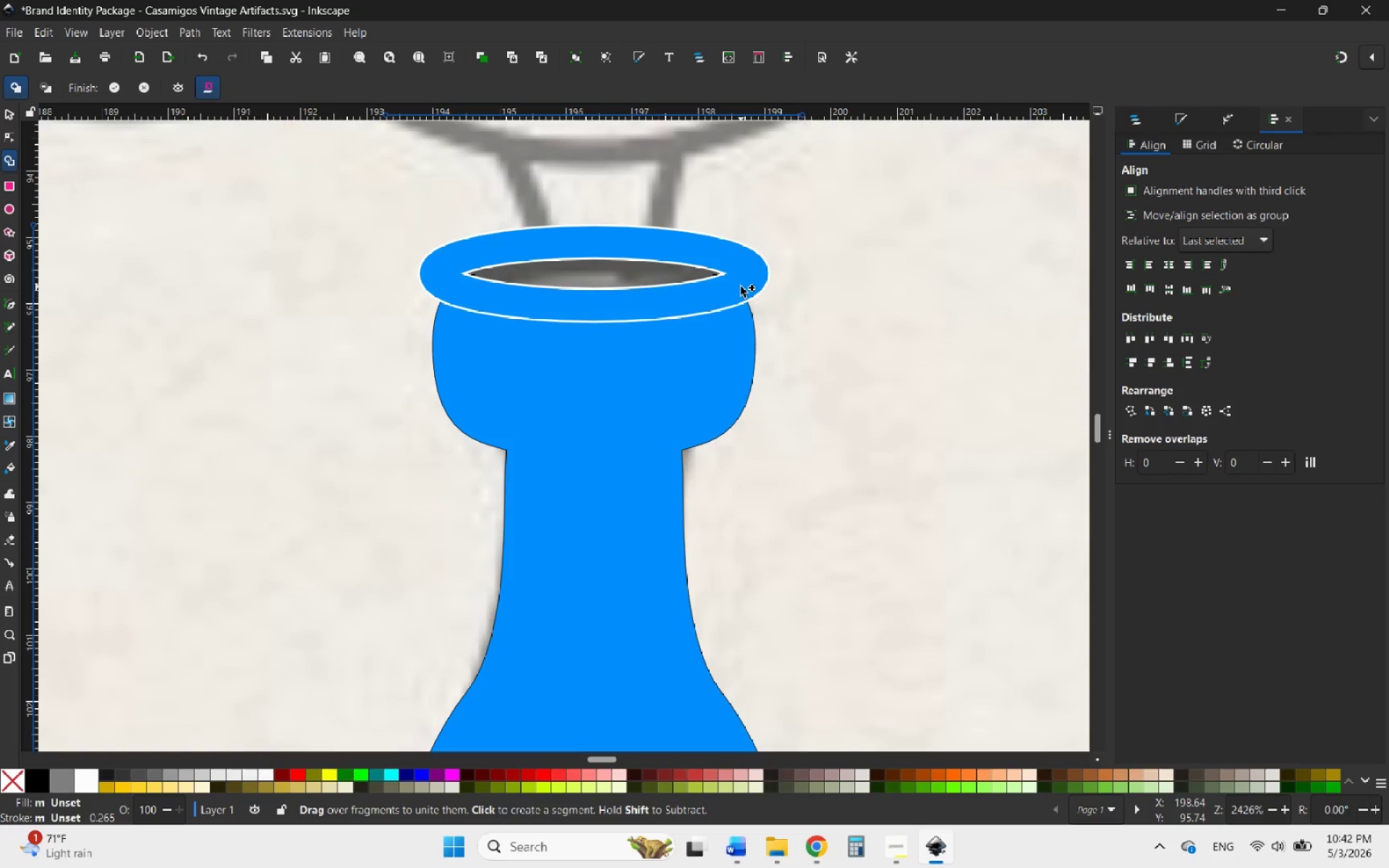 
wait(18.23)
 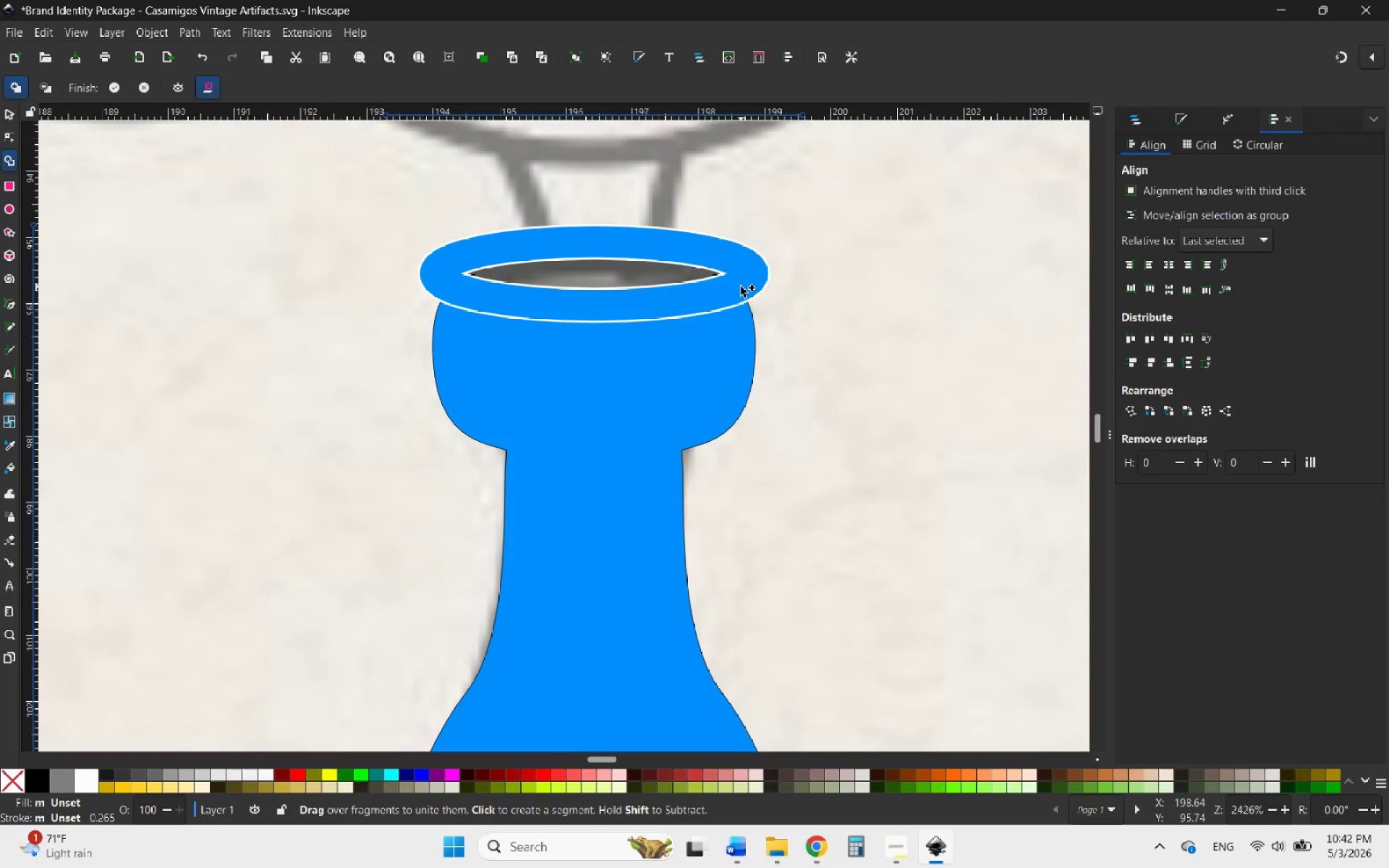 
hold_key(key=ControlLeft, duration=1.06)
scroll: coordinate [871, 268], scroll_direction: down, amount: 3.0
 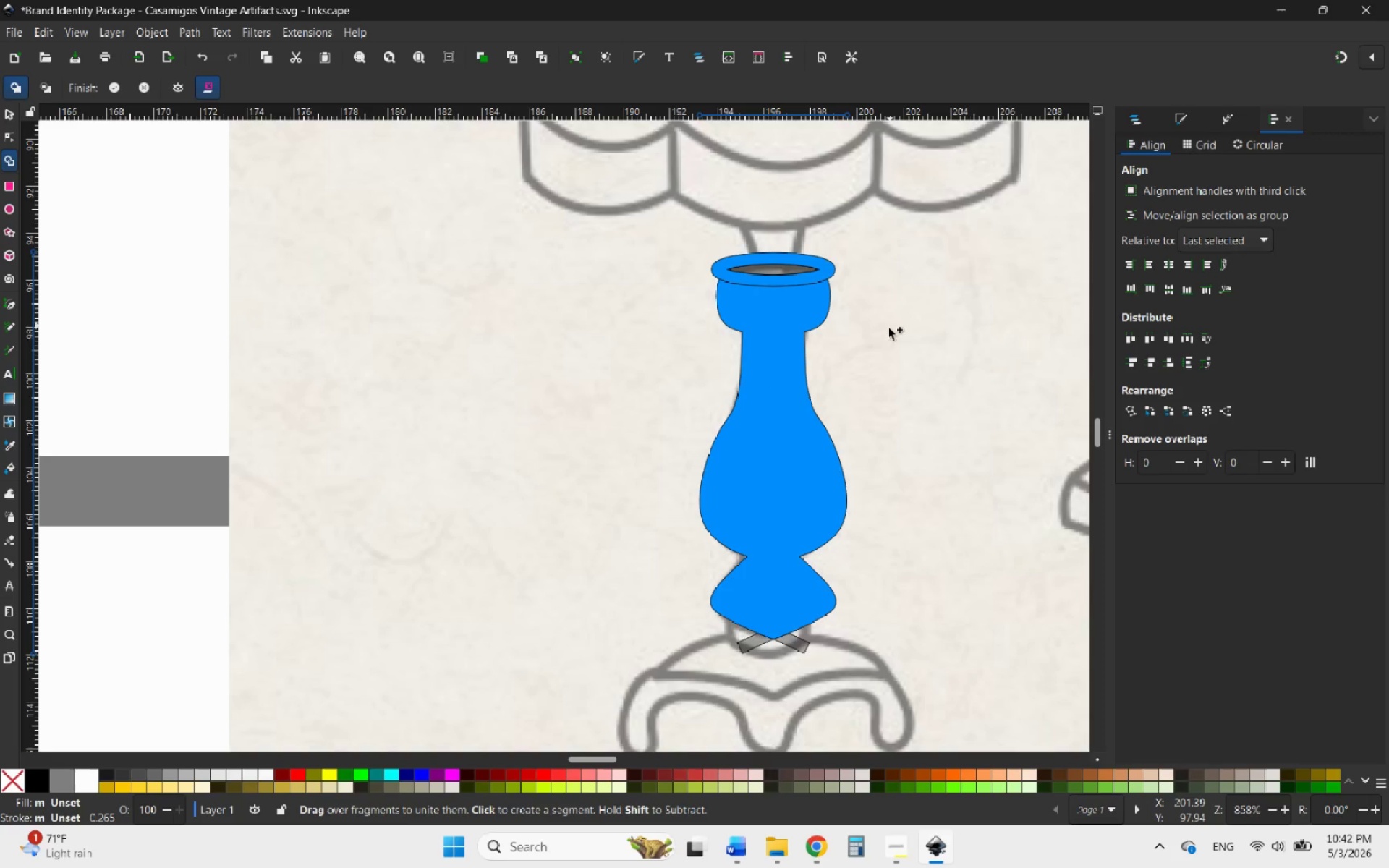 
hold_key(key=ControlLeft, duration=1.8)
scroll: coordinate [719, 386], scroll_direction: up, amount: 3.0
 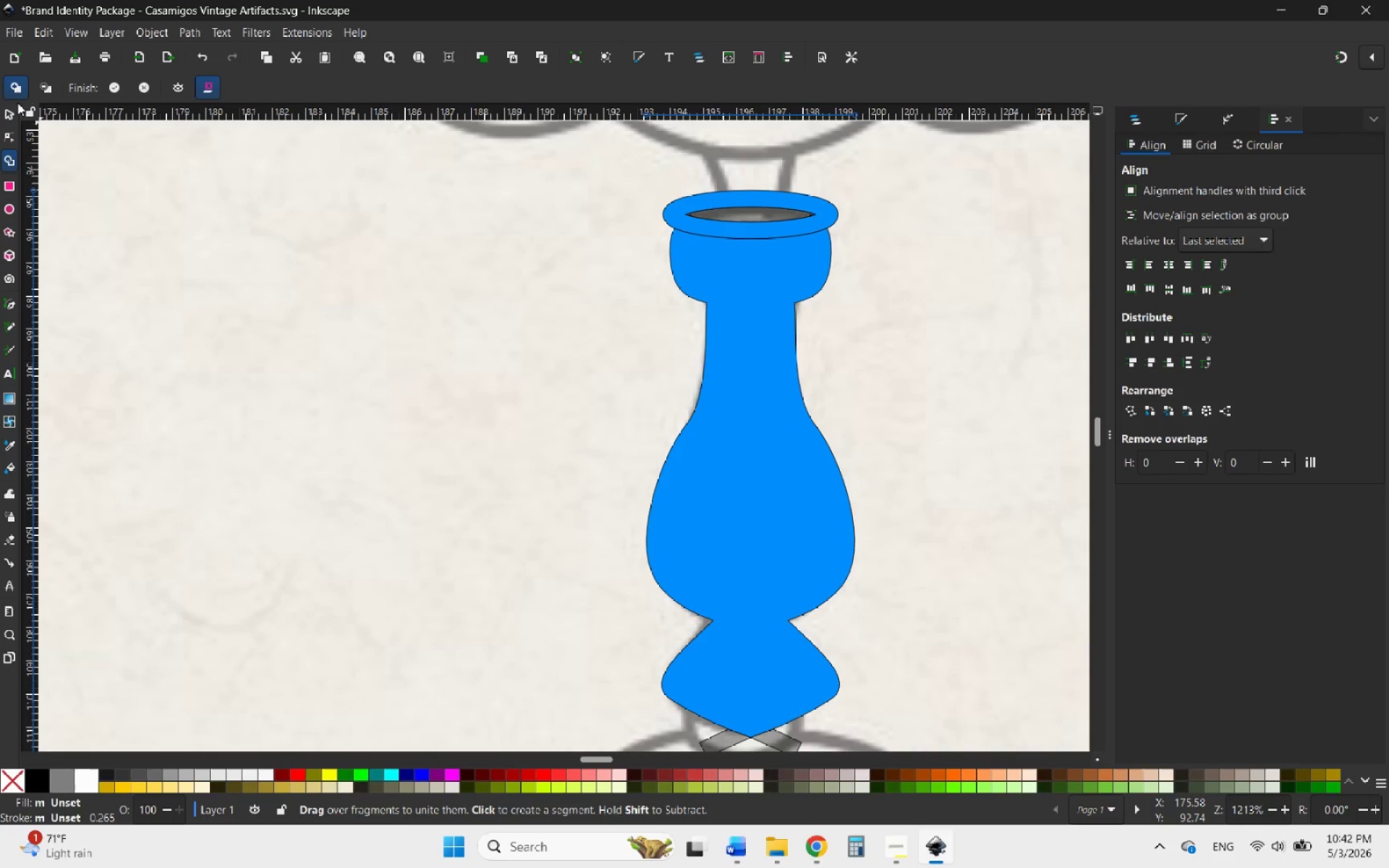 
left_click([8, 109])
 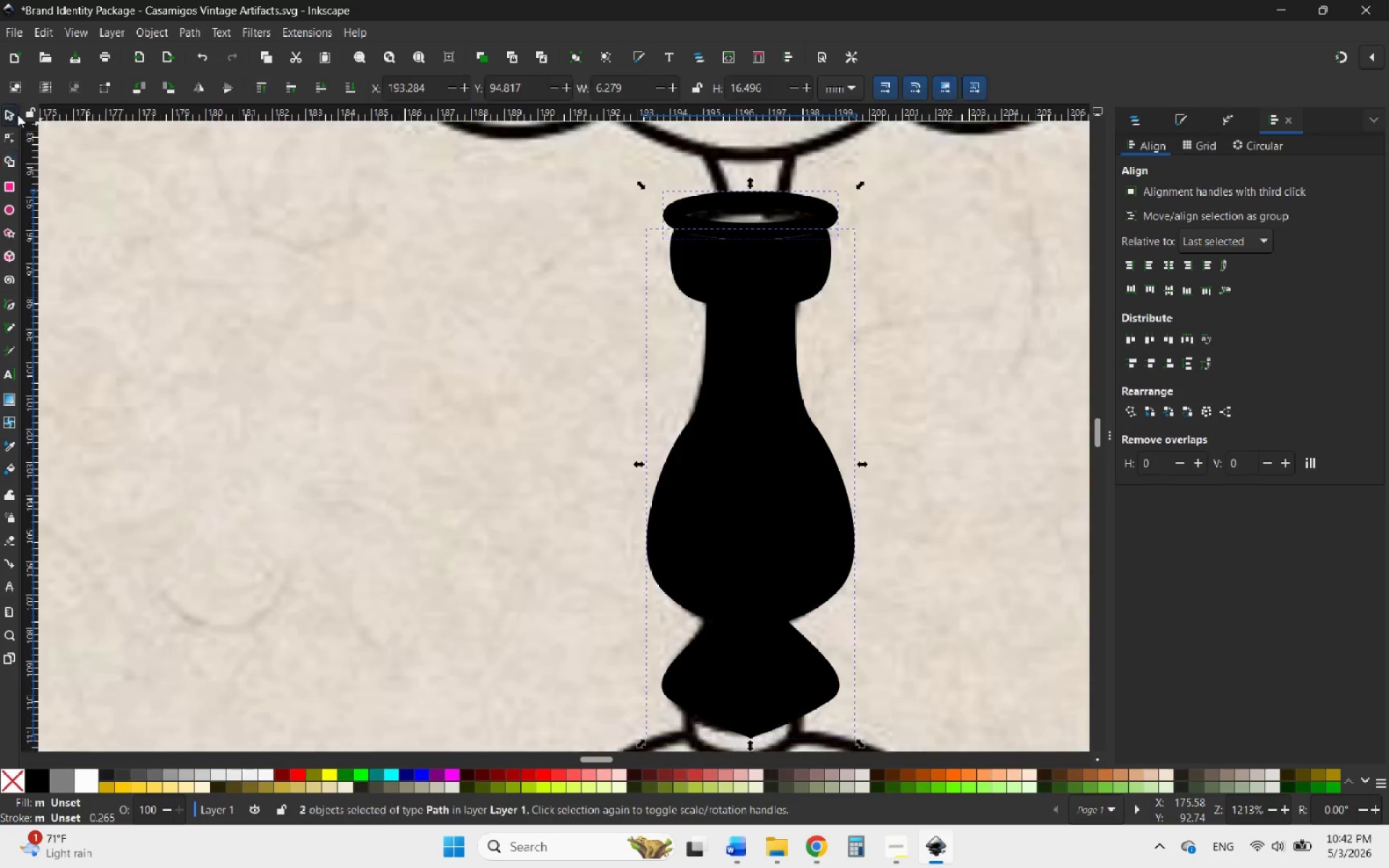 
hold_key(key=ControlLeft, duration=1.39)
scroll: coordinate [469, 306], scroll_direction: down, amount: 6.0
 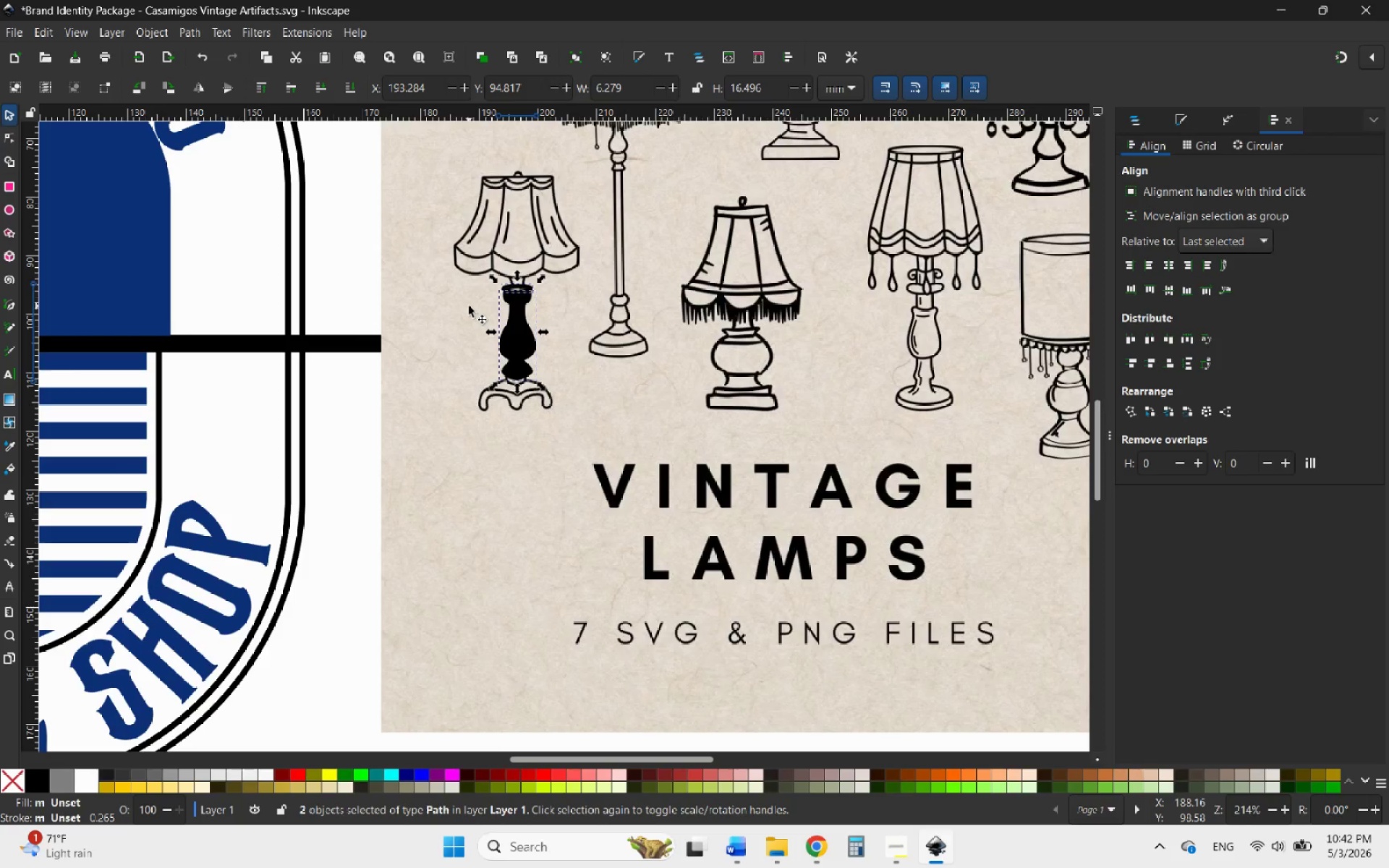 
left_click([469, 306])
 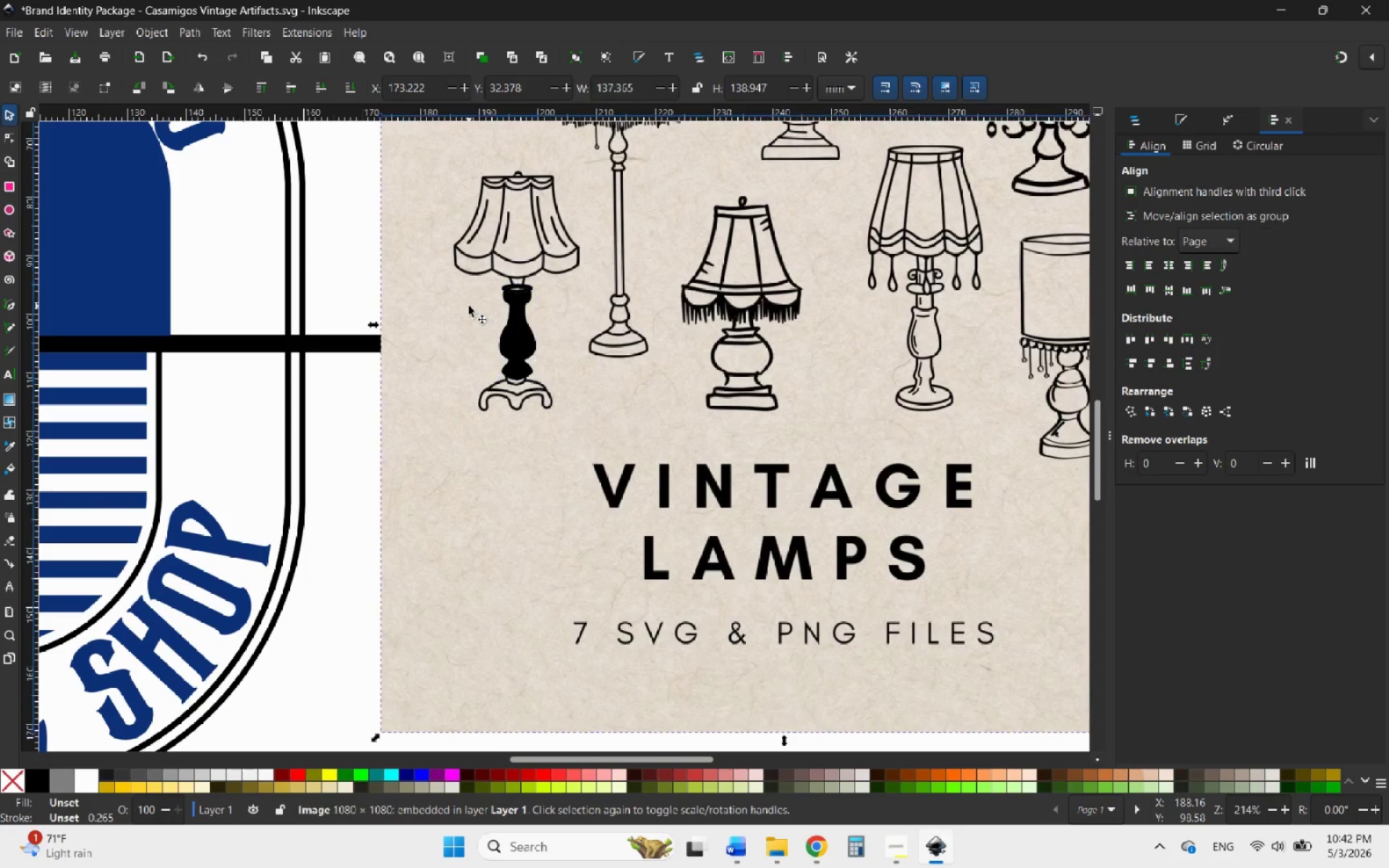 
hold_key(key=ControlLeft, duration=0.92)
scroll: coordinate [493, 319], scroll_direction: none, amount: 0.0
 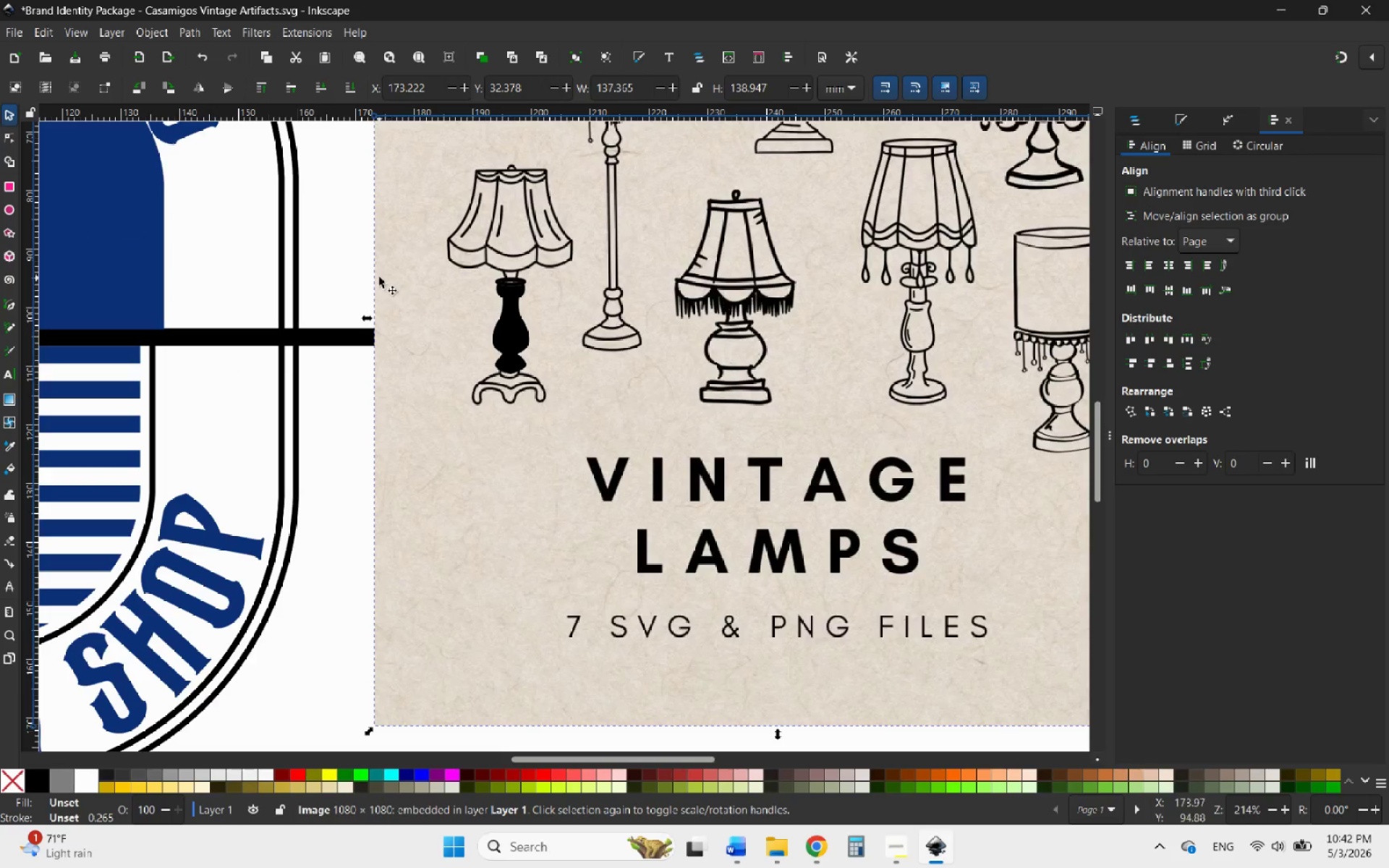 
left_click([364, 266])
 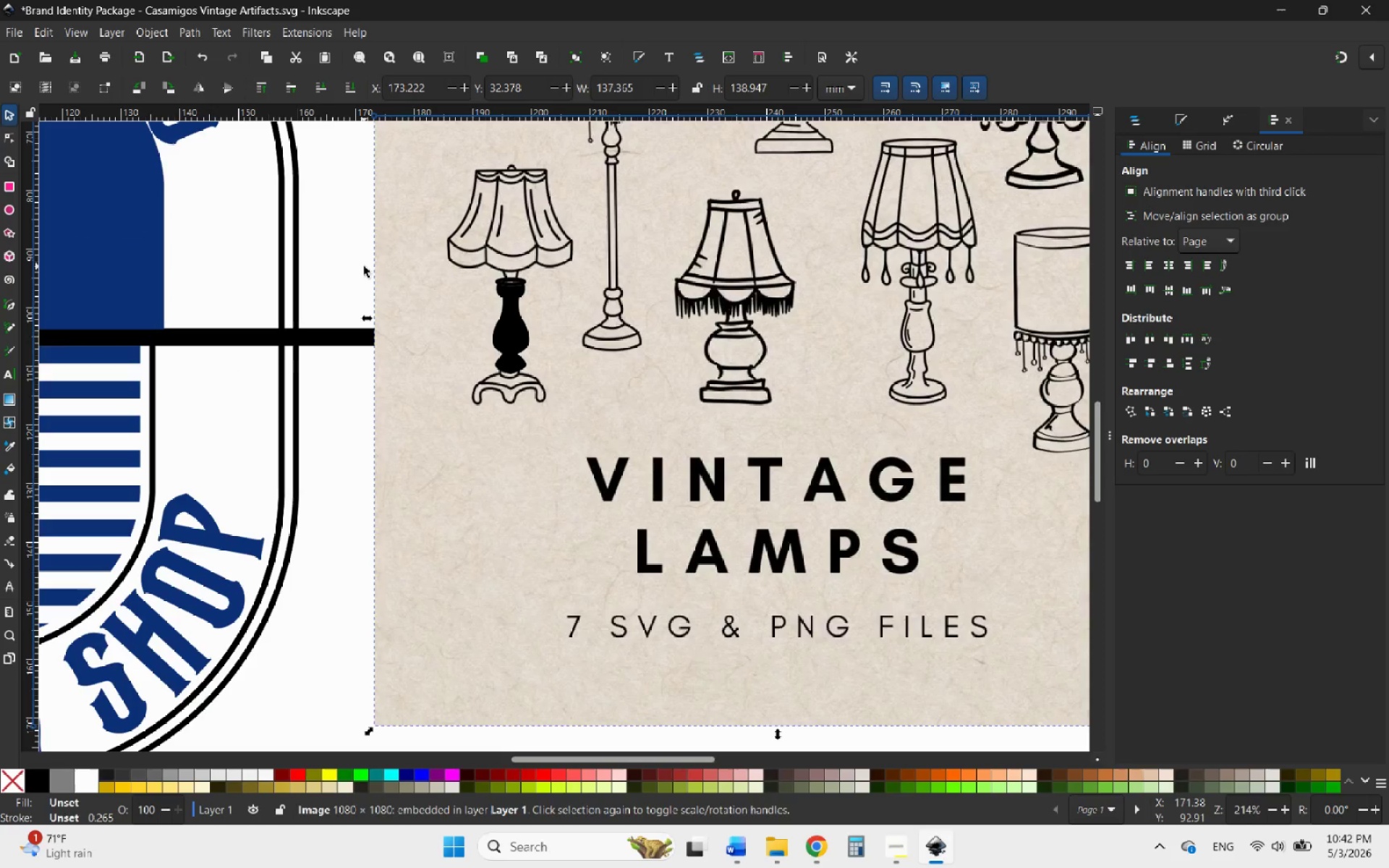 
hold_key(key=ControlLeft, duration=0.8)
scroll: coordinate [544, 375], scroll_direction: up, amount: 2.0
 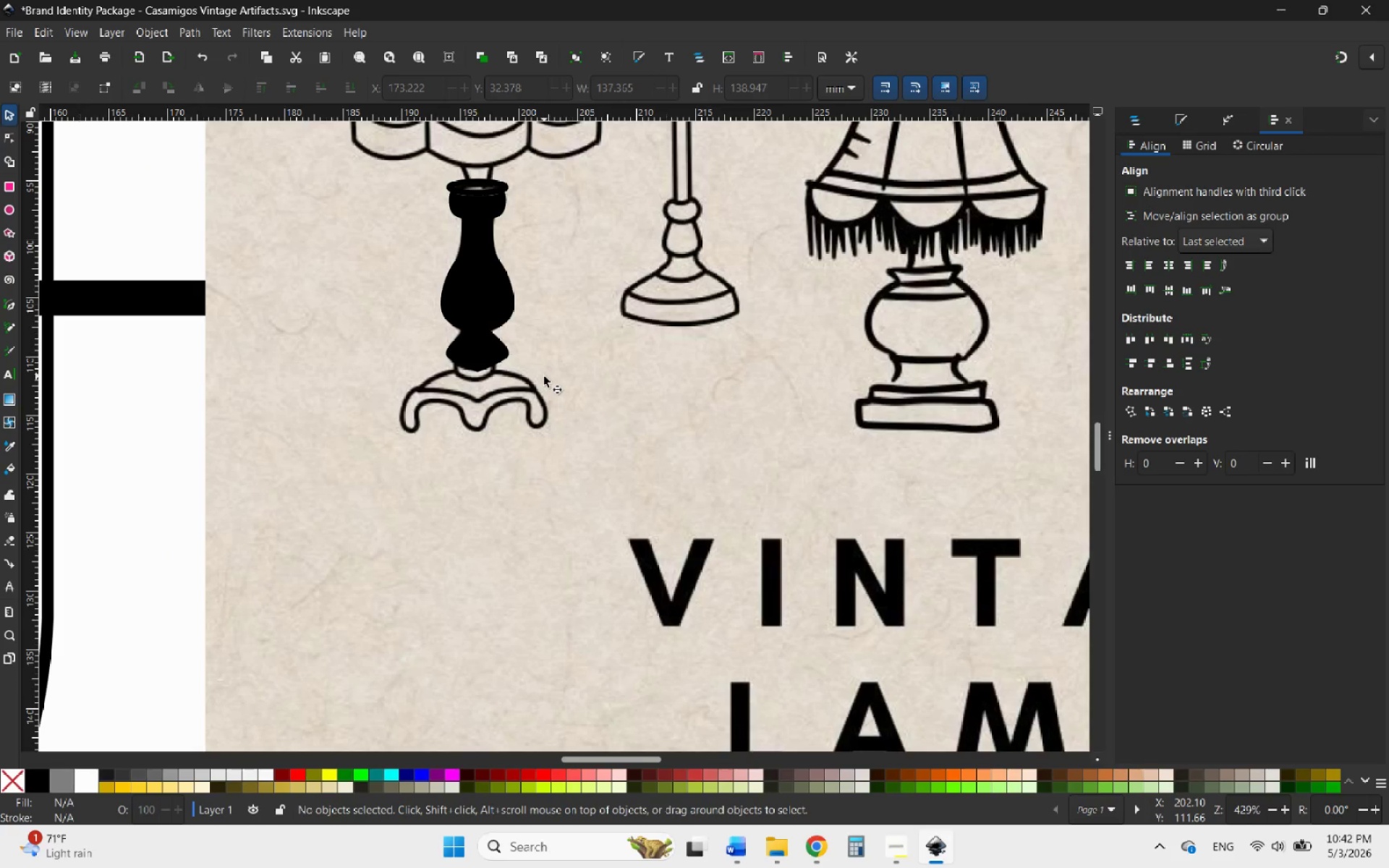 
hold_key(key=ControlLeft, duration=2.7)
scroll: coordinate [479, 357], scroll_direction: up, amount: 4.0
 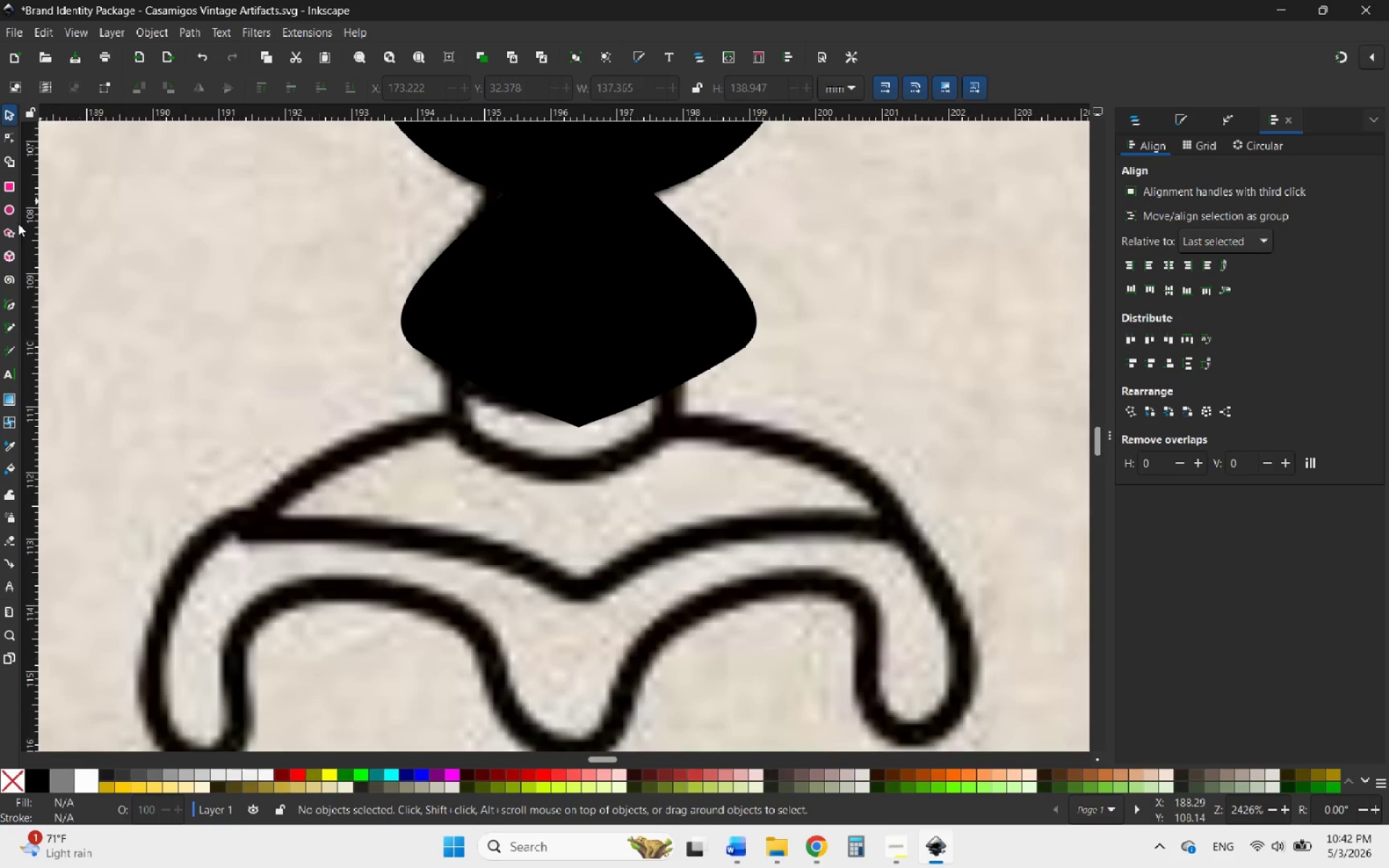 
left_click([8, 306])
 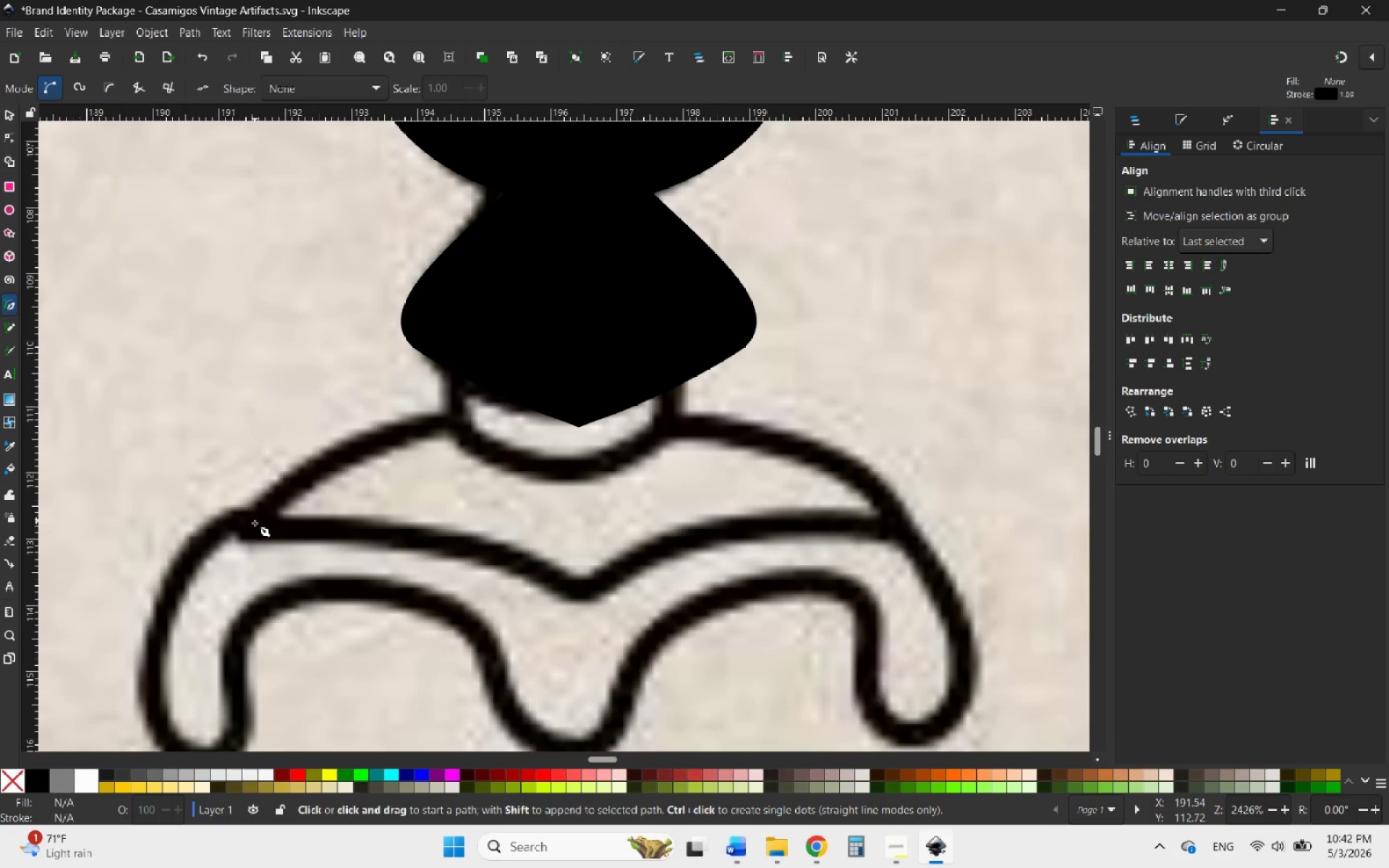 
left_click([255, 526])
 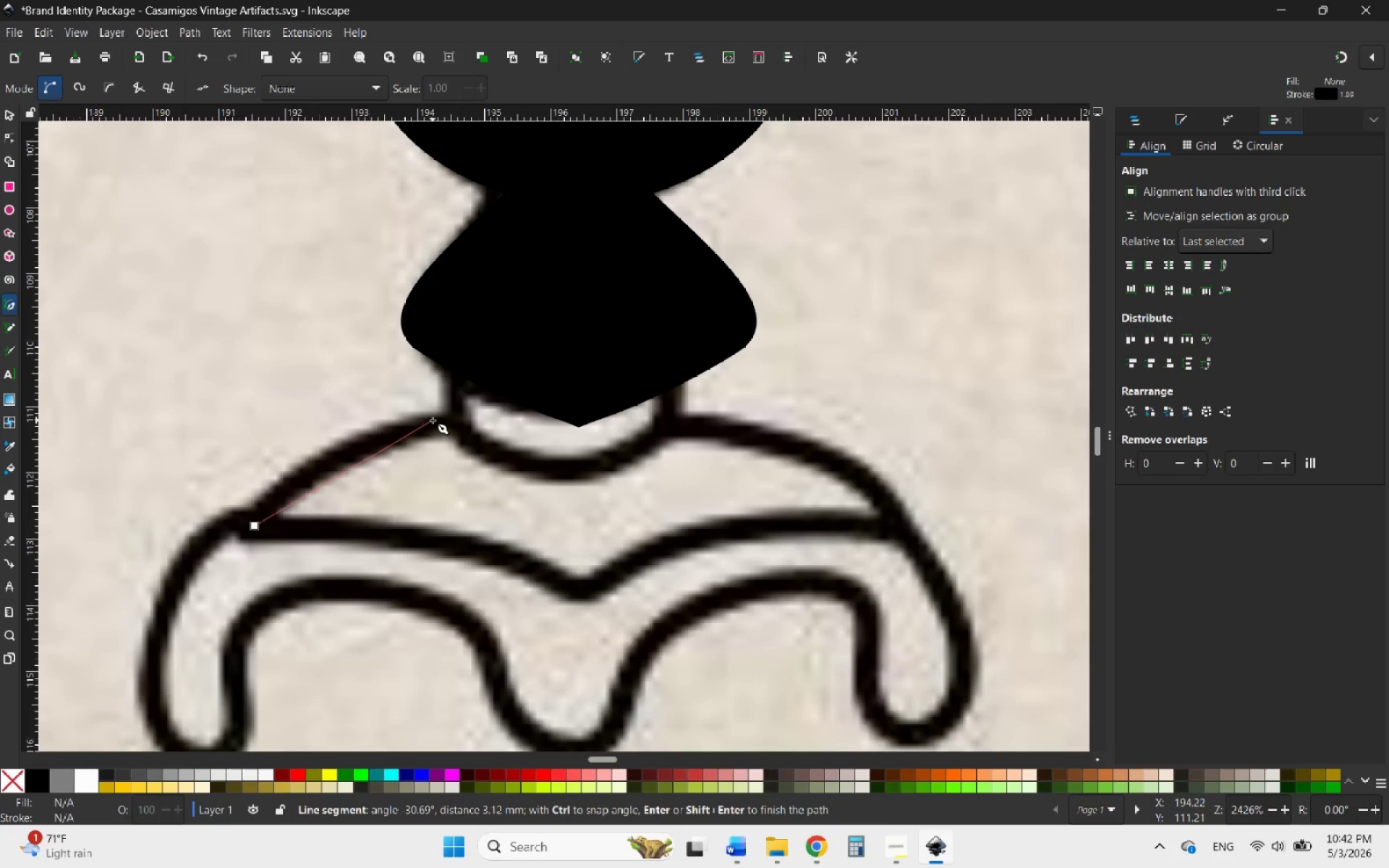 
left_click_drag(start_coordinate=[444, 420], to_coordinate=[551, 420])
 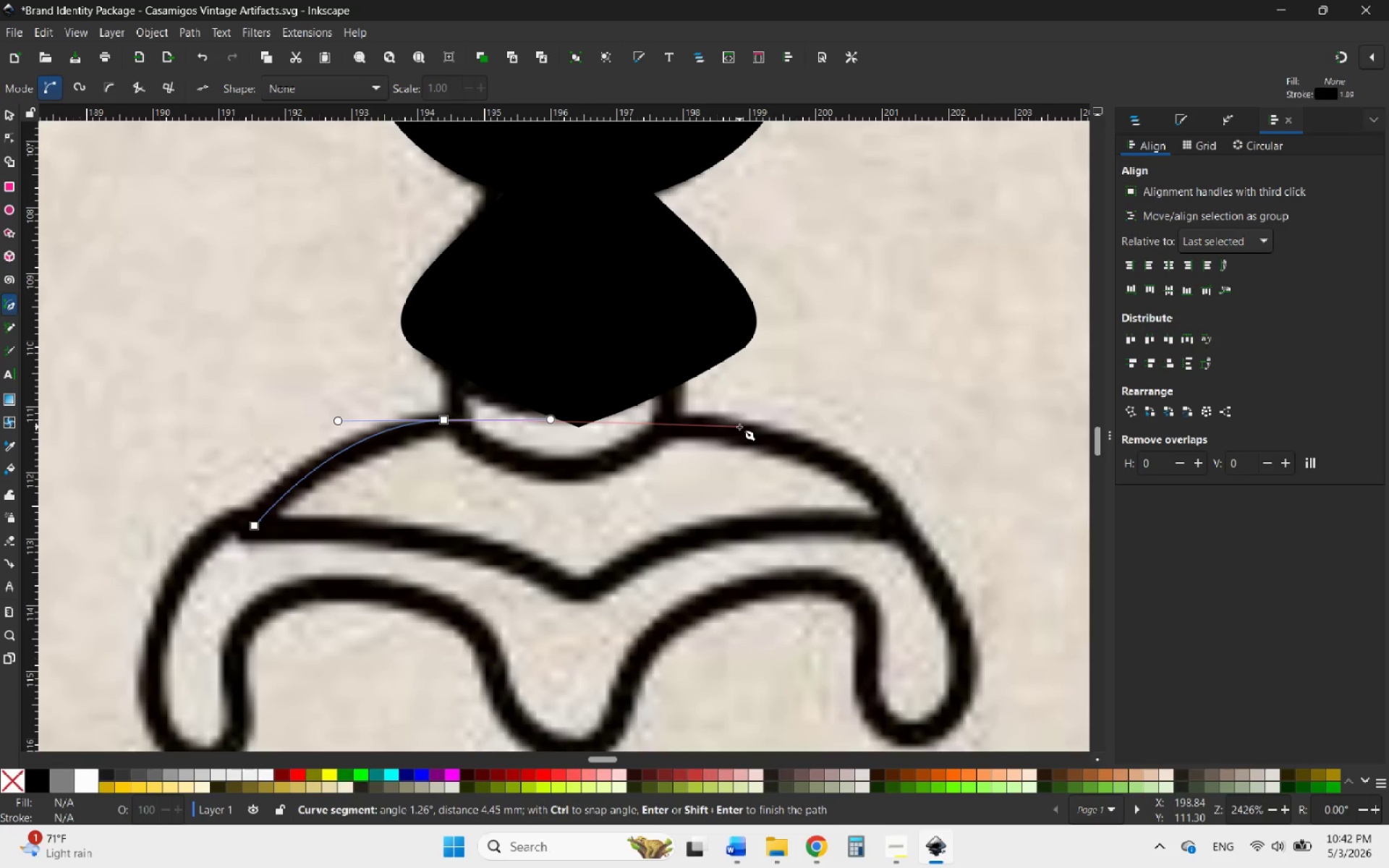 
left_click_drag(start_coordinate=[706, 420], to_coordinate=[773, 460])
 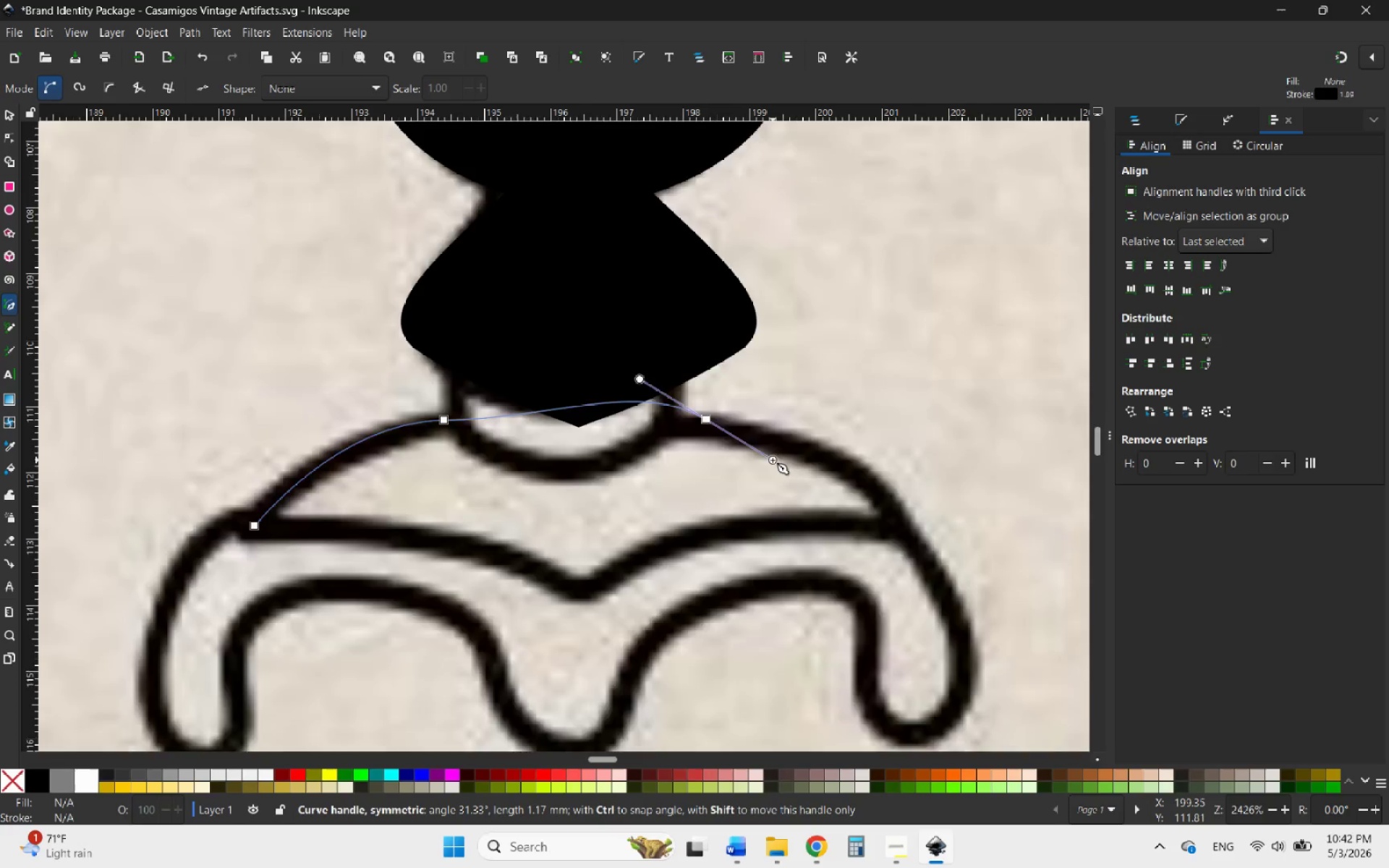 
scroll: coordinate [773, 460], scroll_direction: up, amount: 20.0
 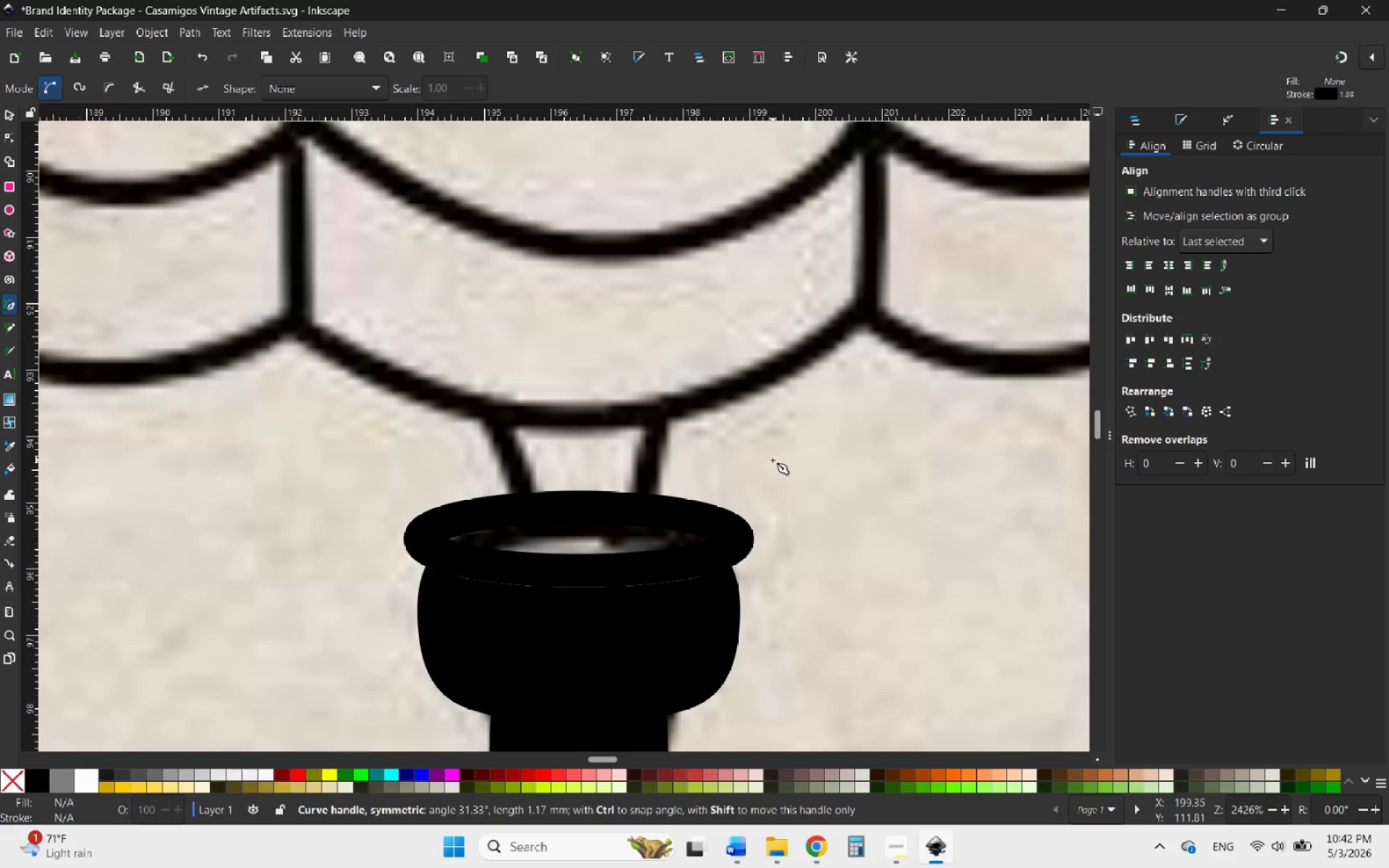 
key(Control+Z)
 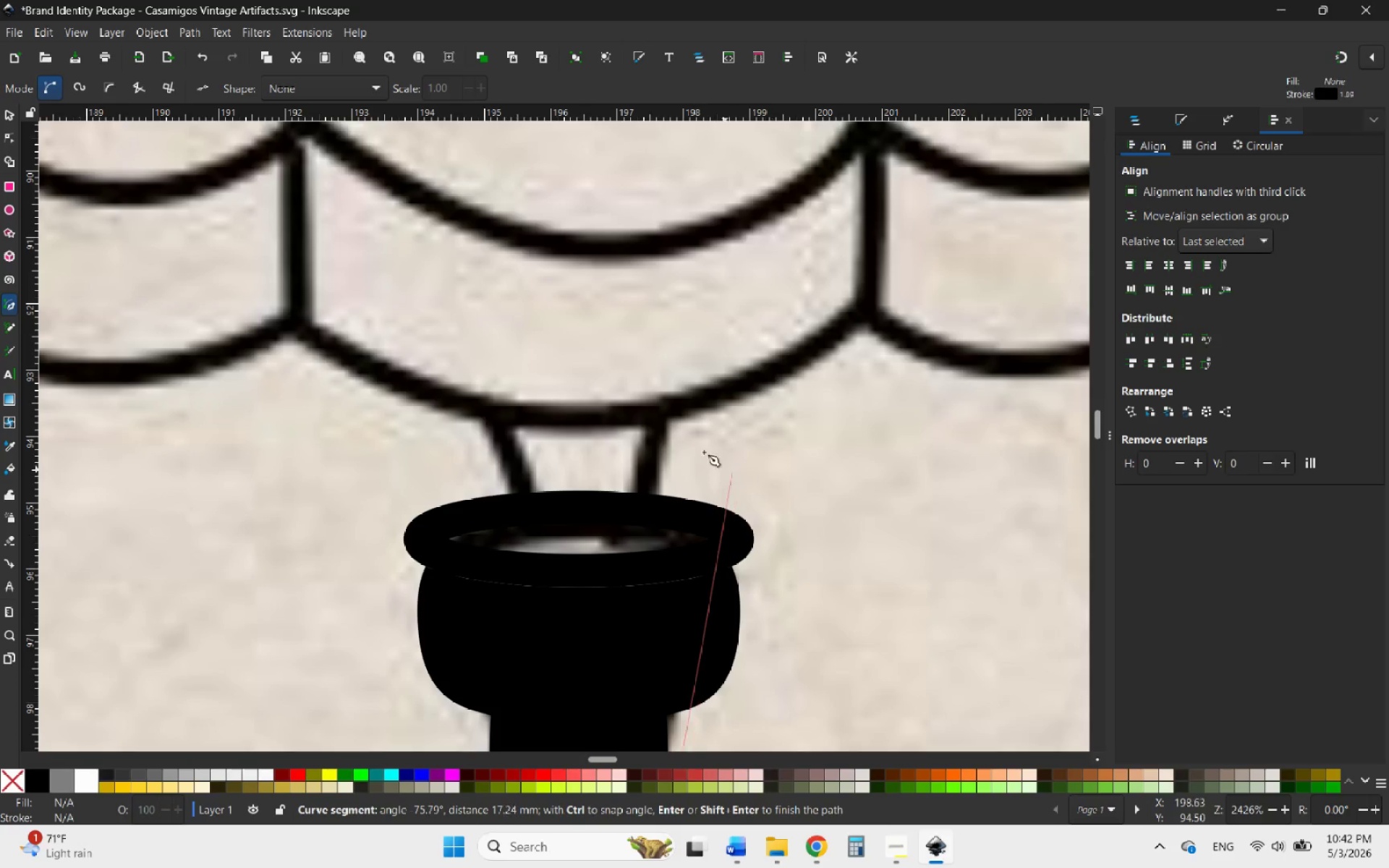 
scroll: coordinate [614, 396], scroll_direction: down, amount: 20.0
 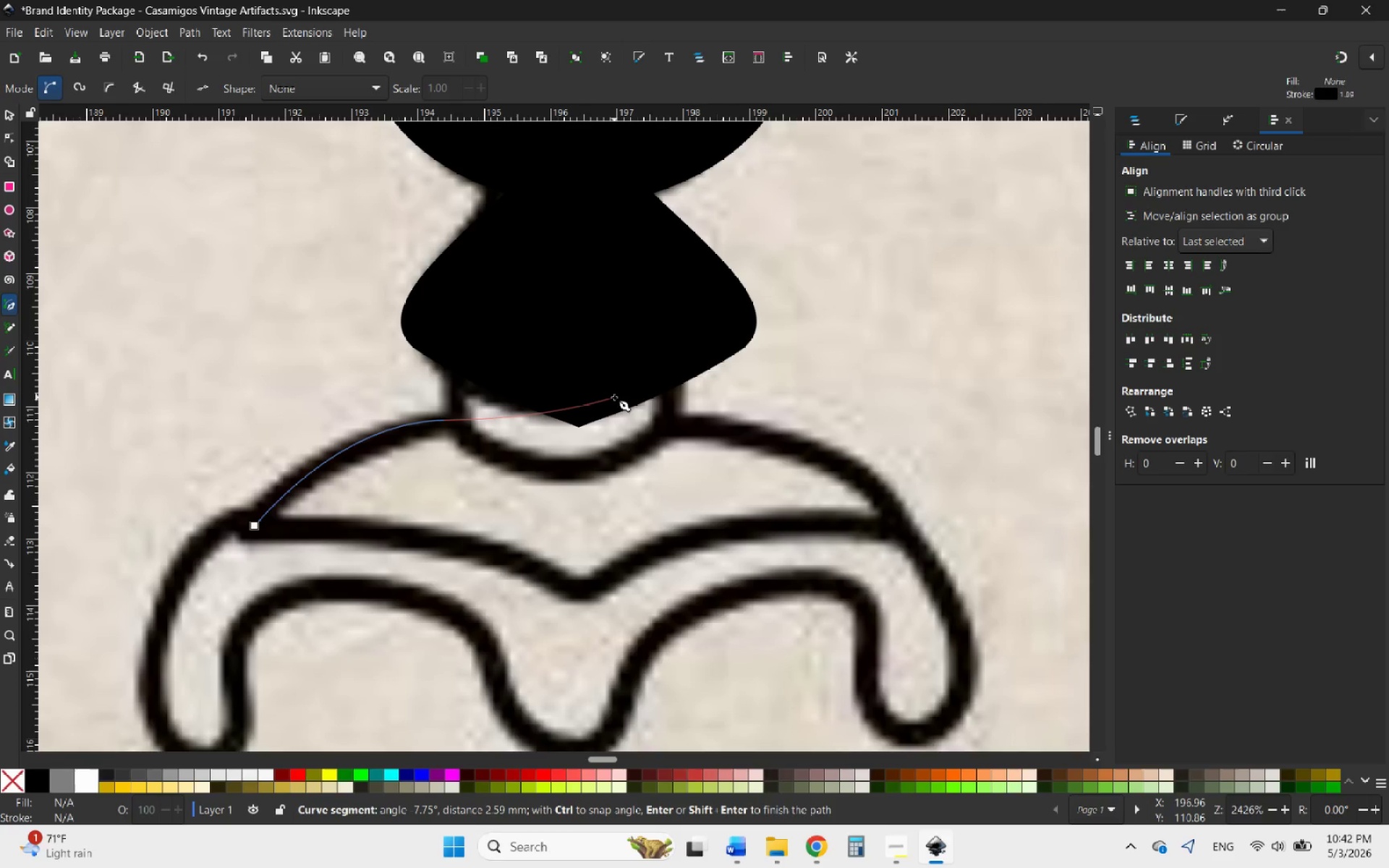 
key(Control+Z)
 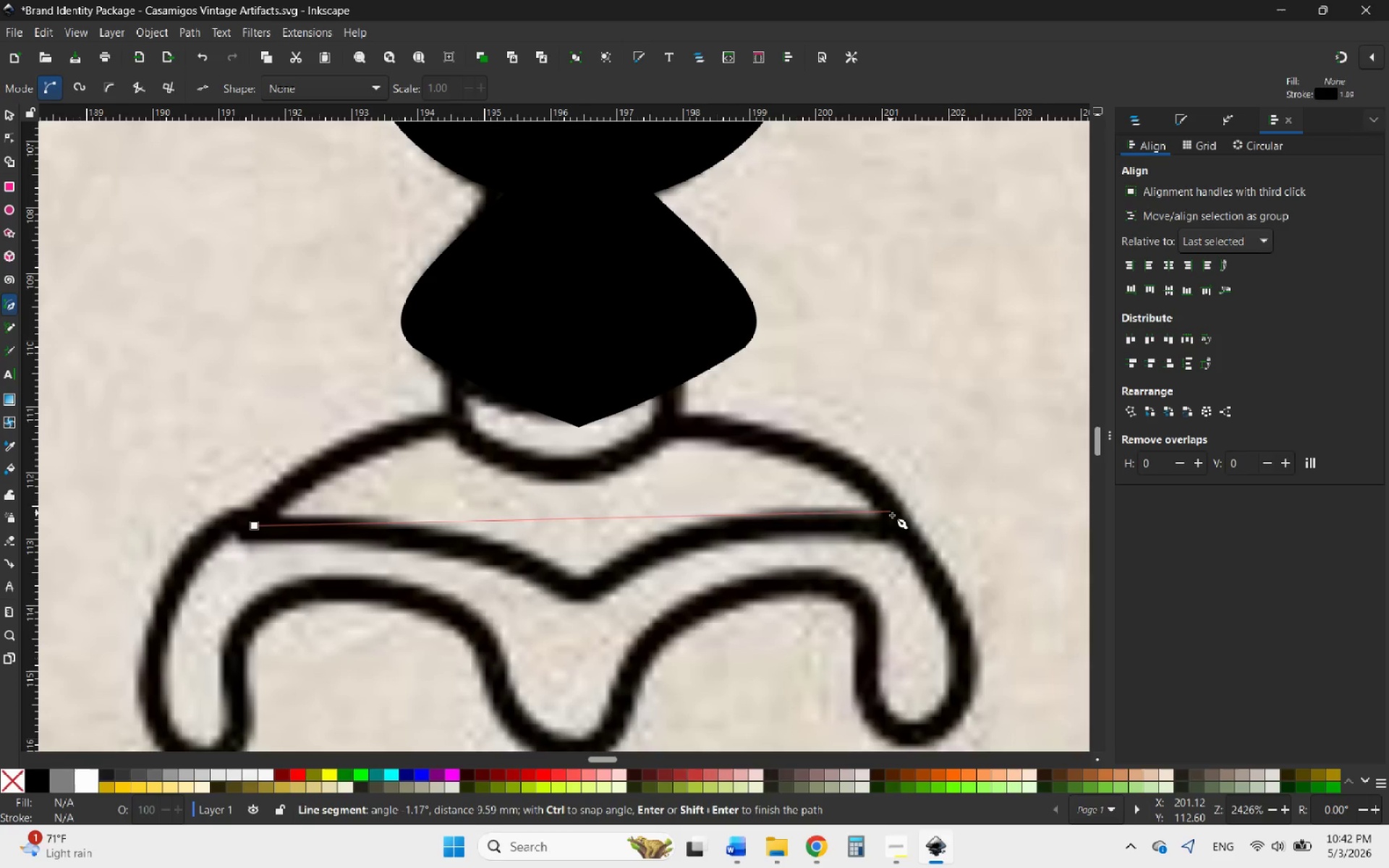 
left_click_drag(start_coordinate=[900, 516], to_coordinate=[1093, 752])
 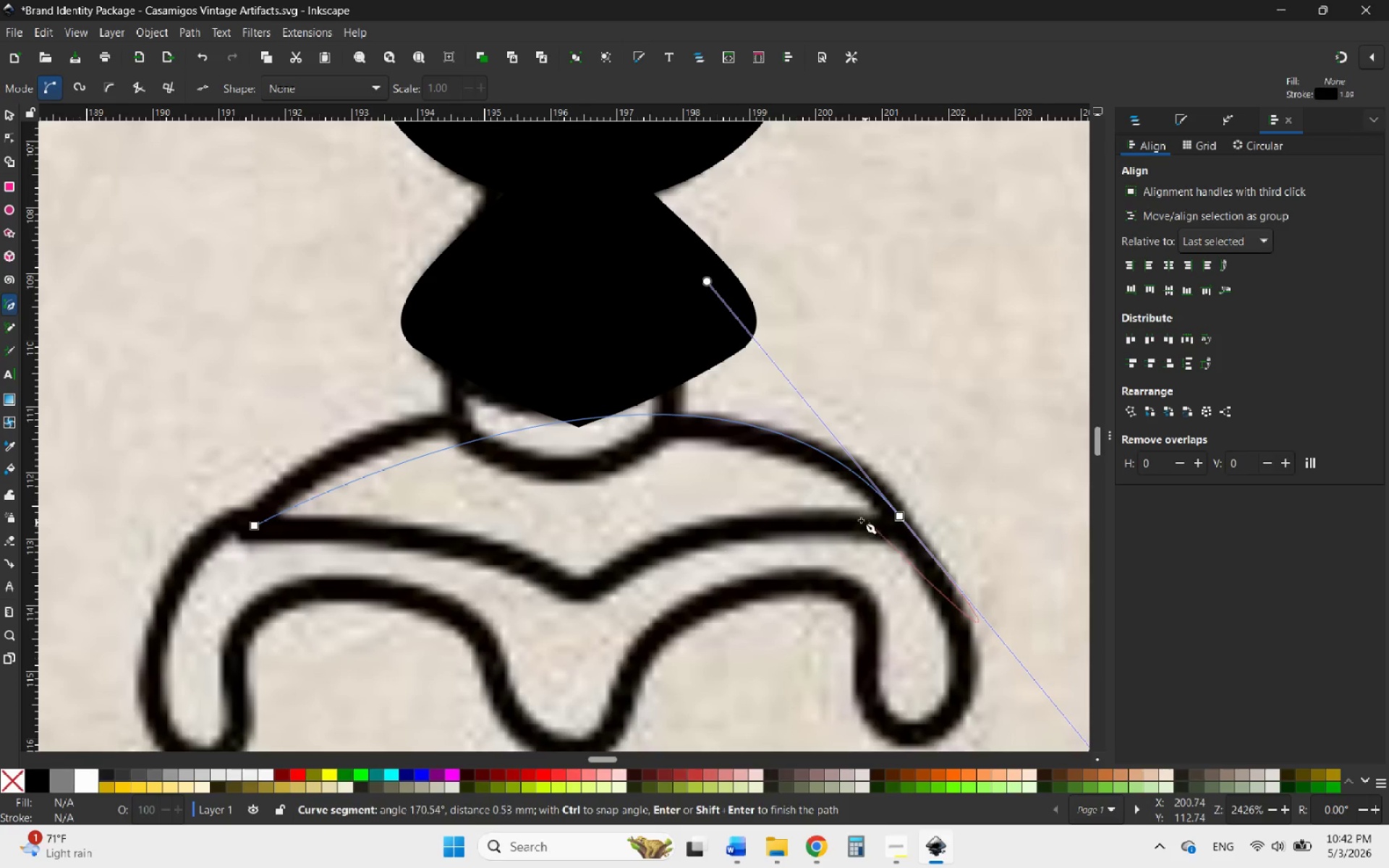 
key(Control+Z)
 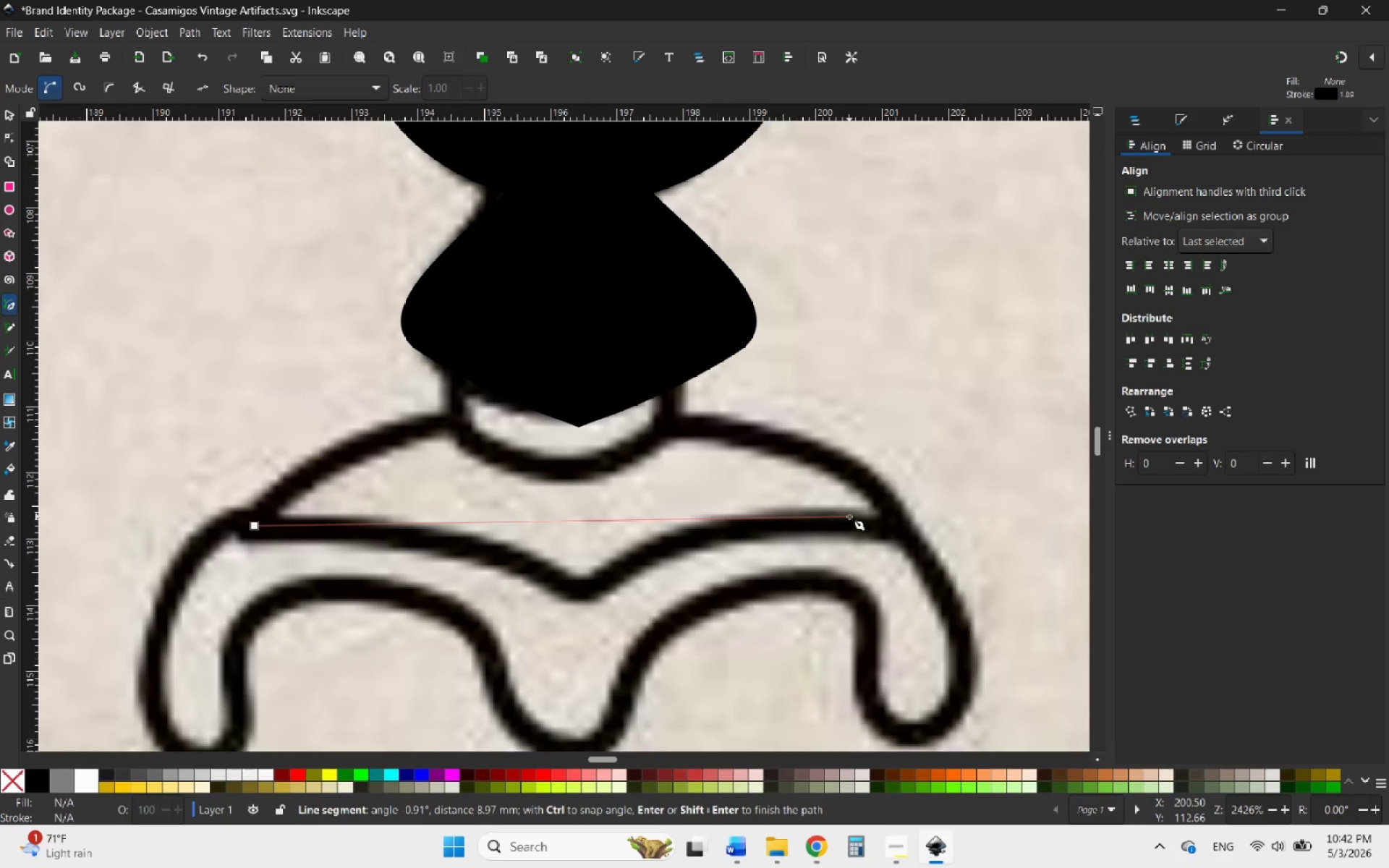 
key(Control+ControlLeft)
 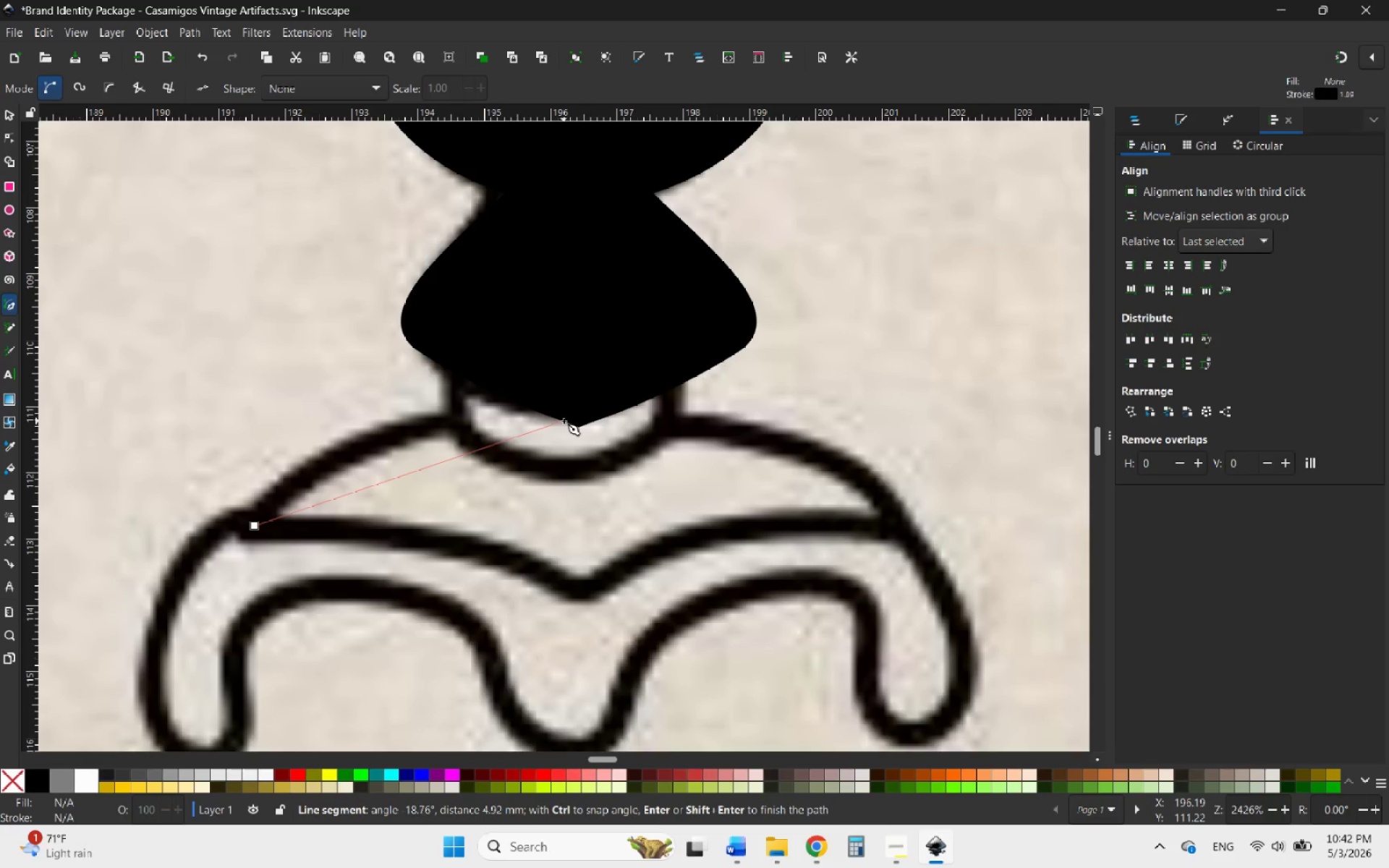 
left_click_drag(start_coordinate=[577, 410], to_coordinate=[748, 409])
 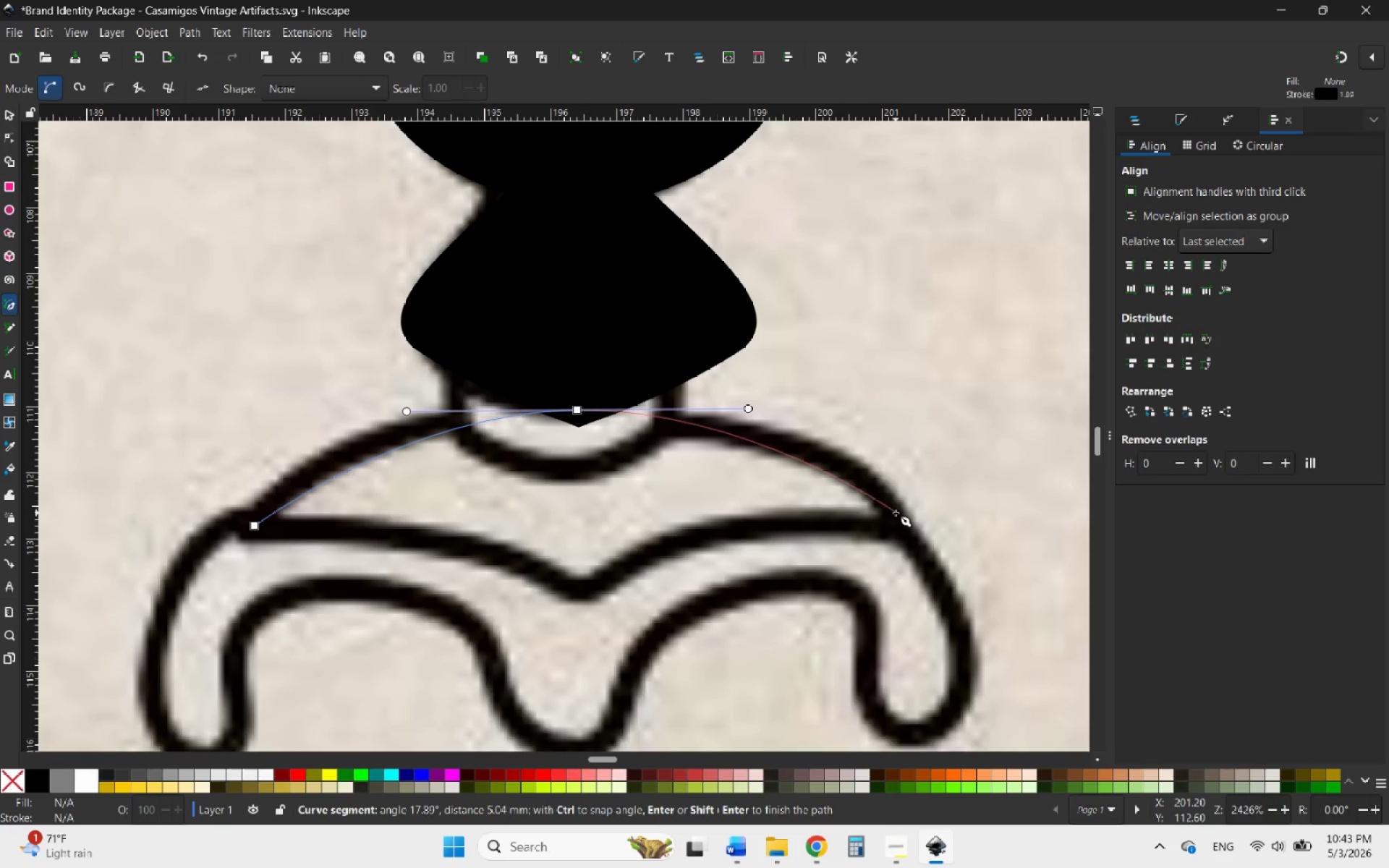 
left_click_drag(start_coordinate=[898, 513], to_coordinate=[918, 541])
 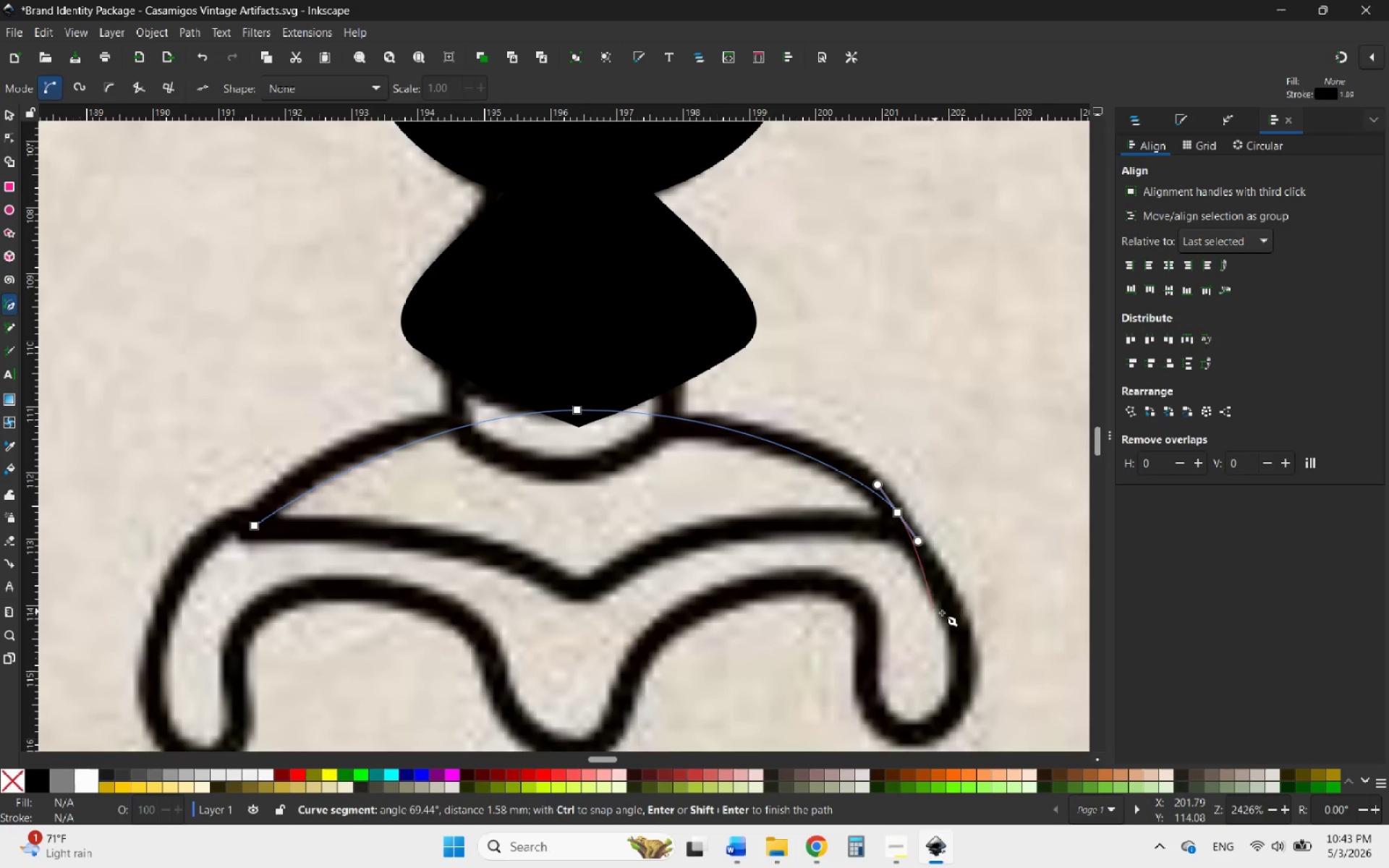 
scroll: coordinate [944, 559], scroll_direction: down, amount: 1.0
 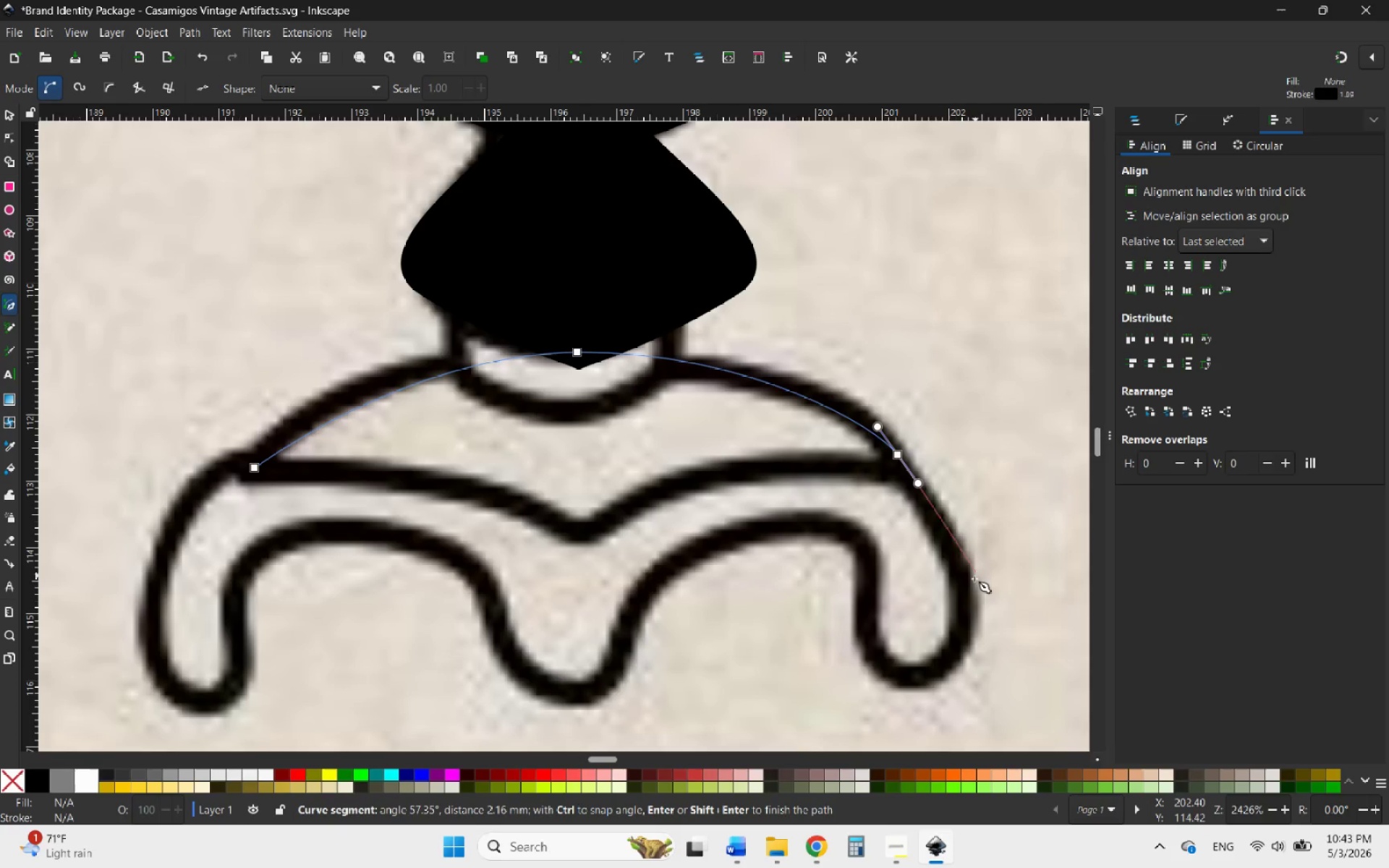 
left_click_drag(start_coordinate=[972, 583], to_coordinate=[981, 656])
 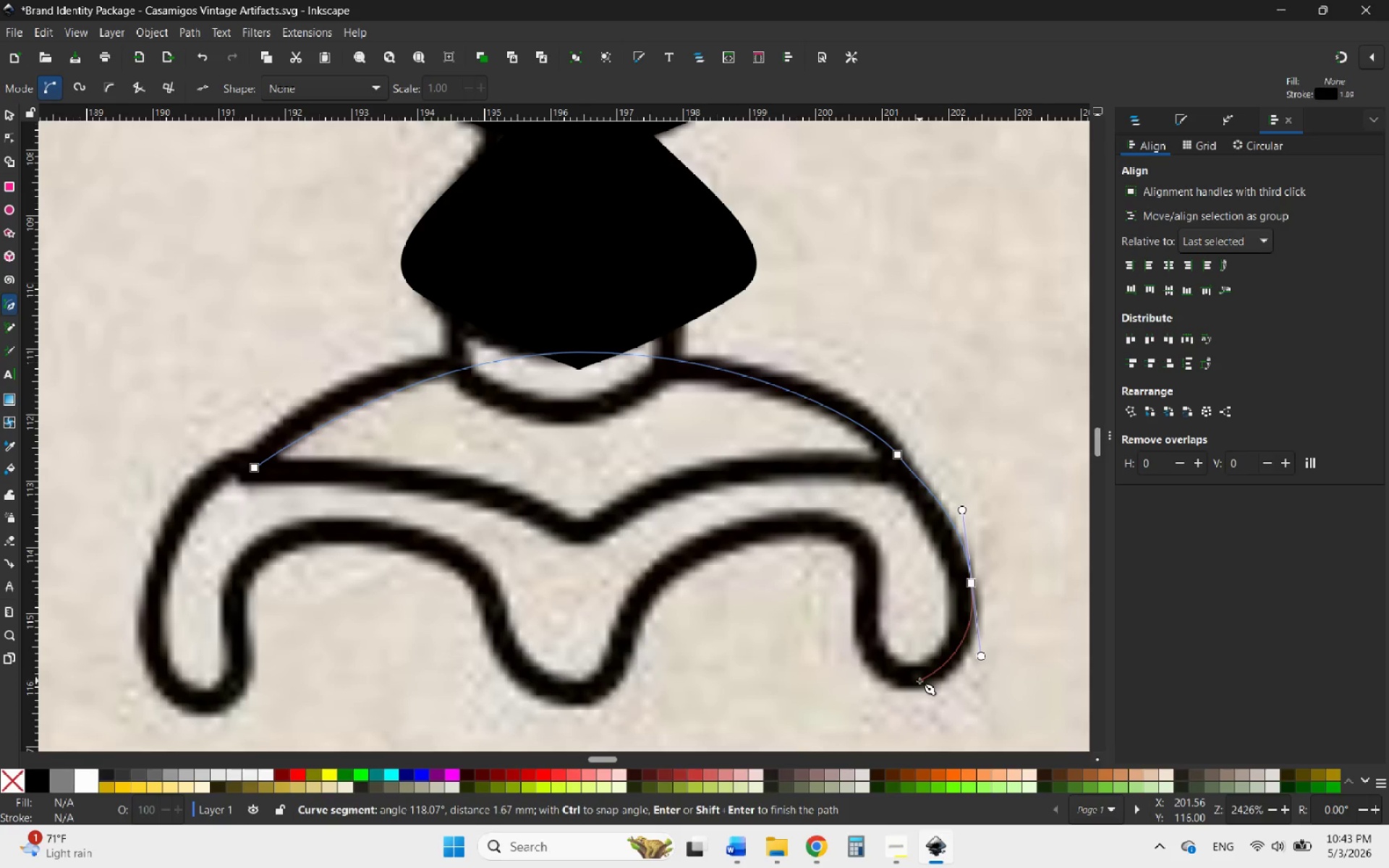 
left_click_drag(start_coordinate=[918, 681], to_coordinate=[887, 682])
 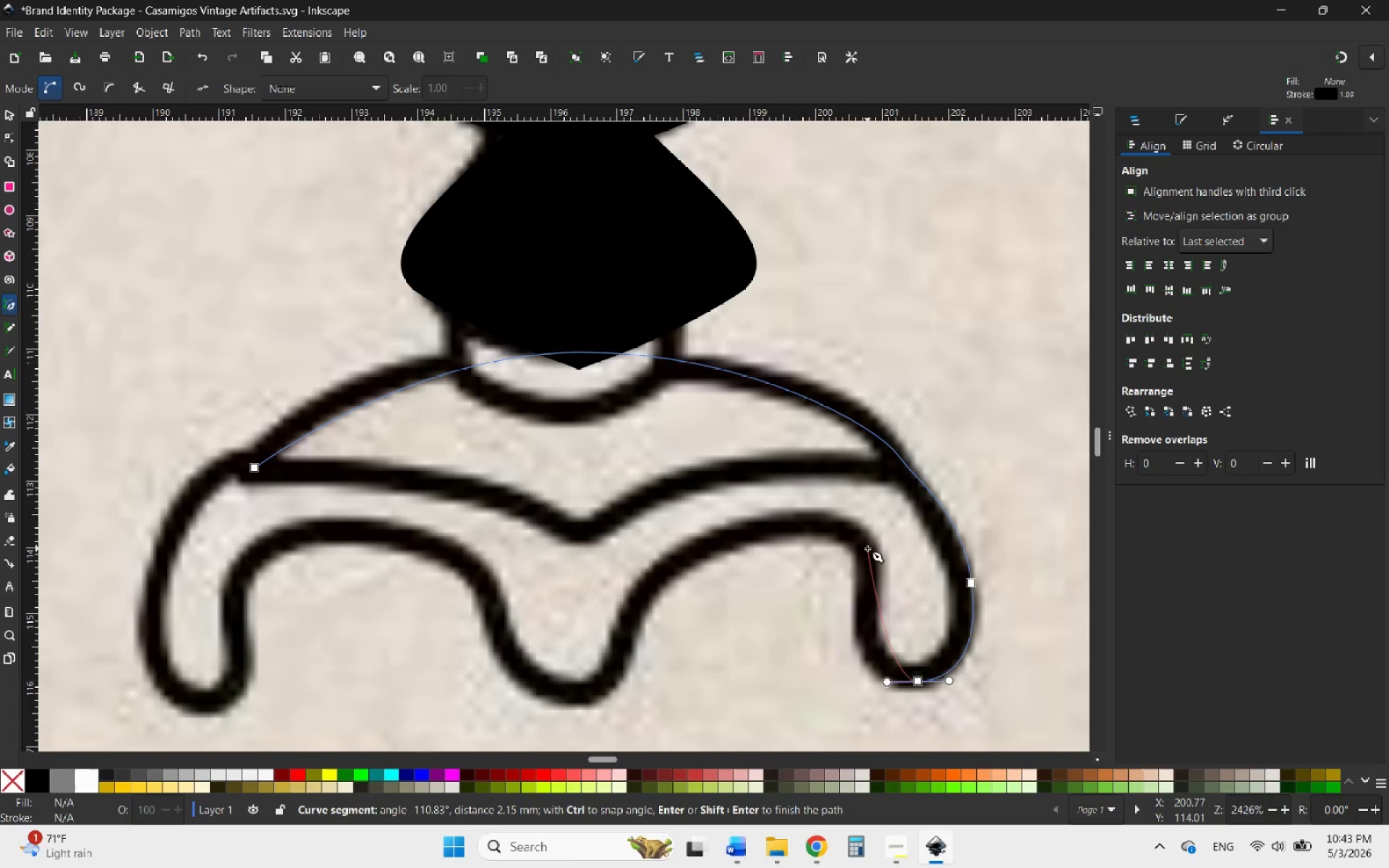 
left_click_drag(start_coordinate=[867, 548], to_coordinate=[904, 530])
 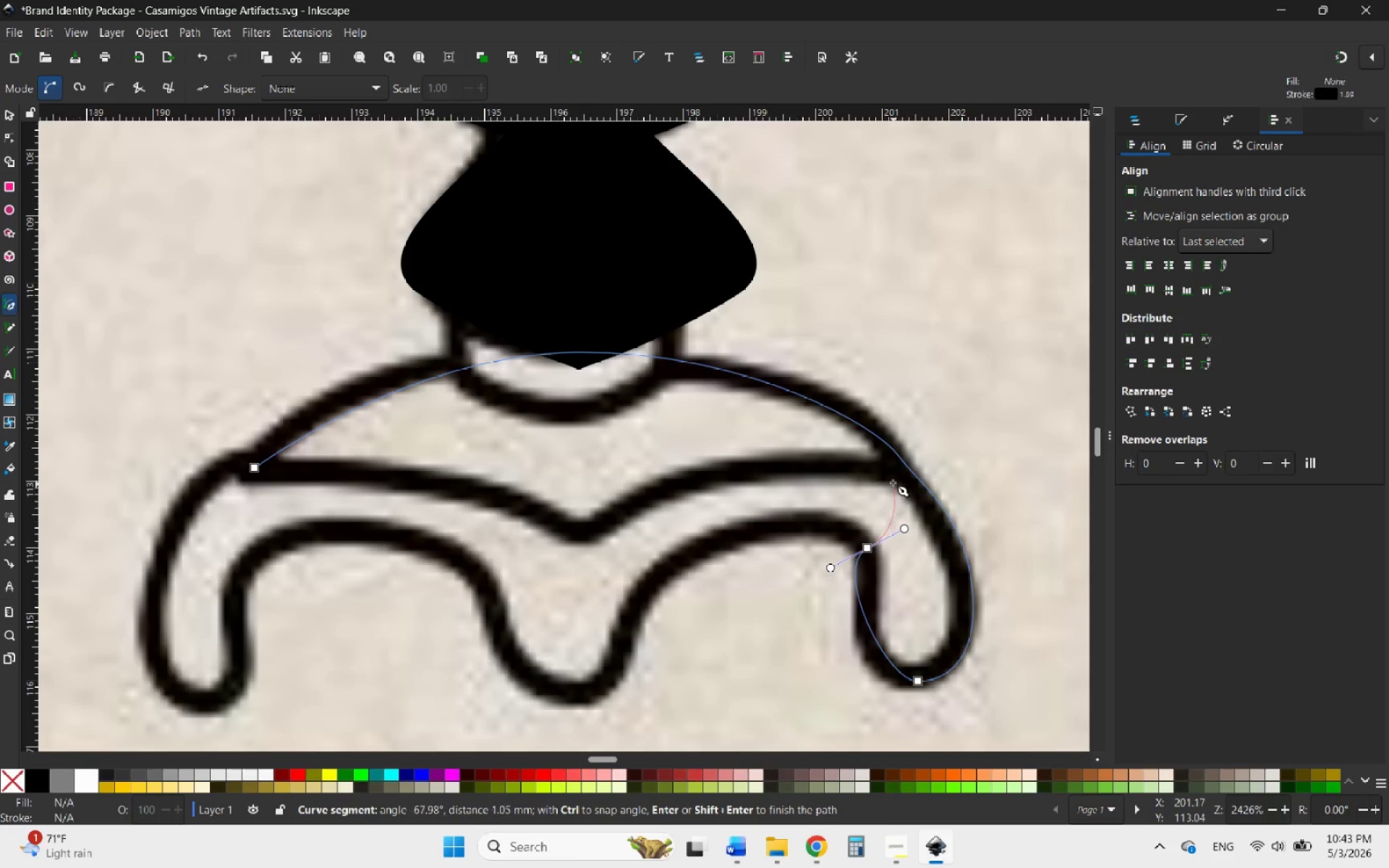 
left_click([891, 480])
 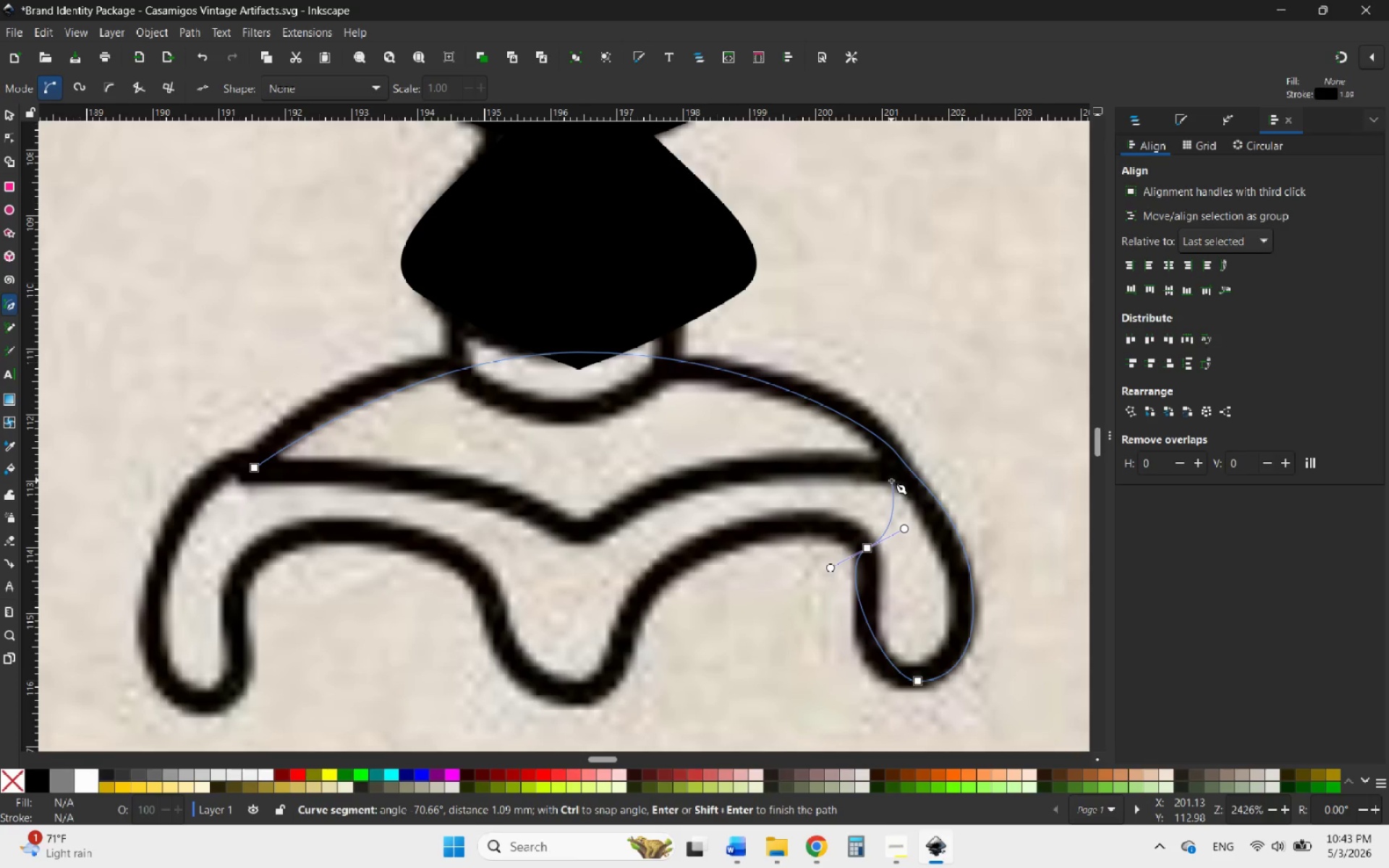 
key(Control+Z)
 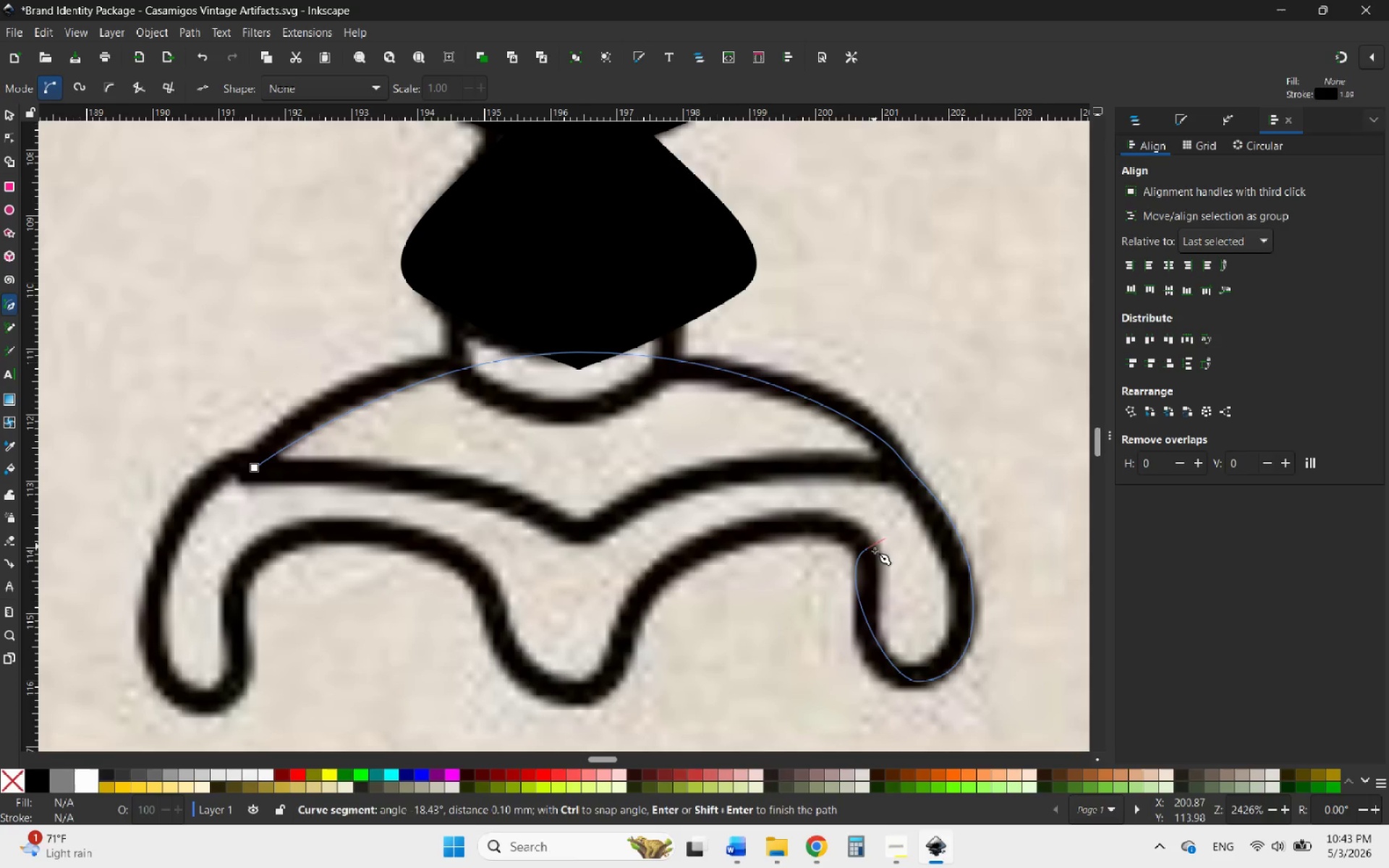 
key(Control+ControlLeft)
 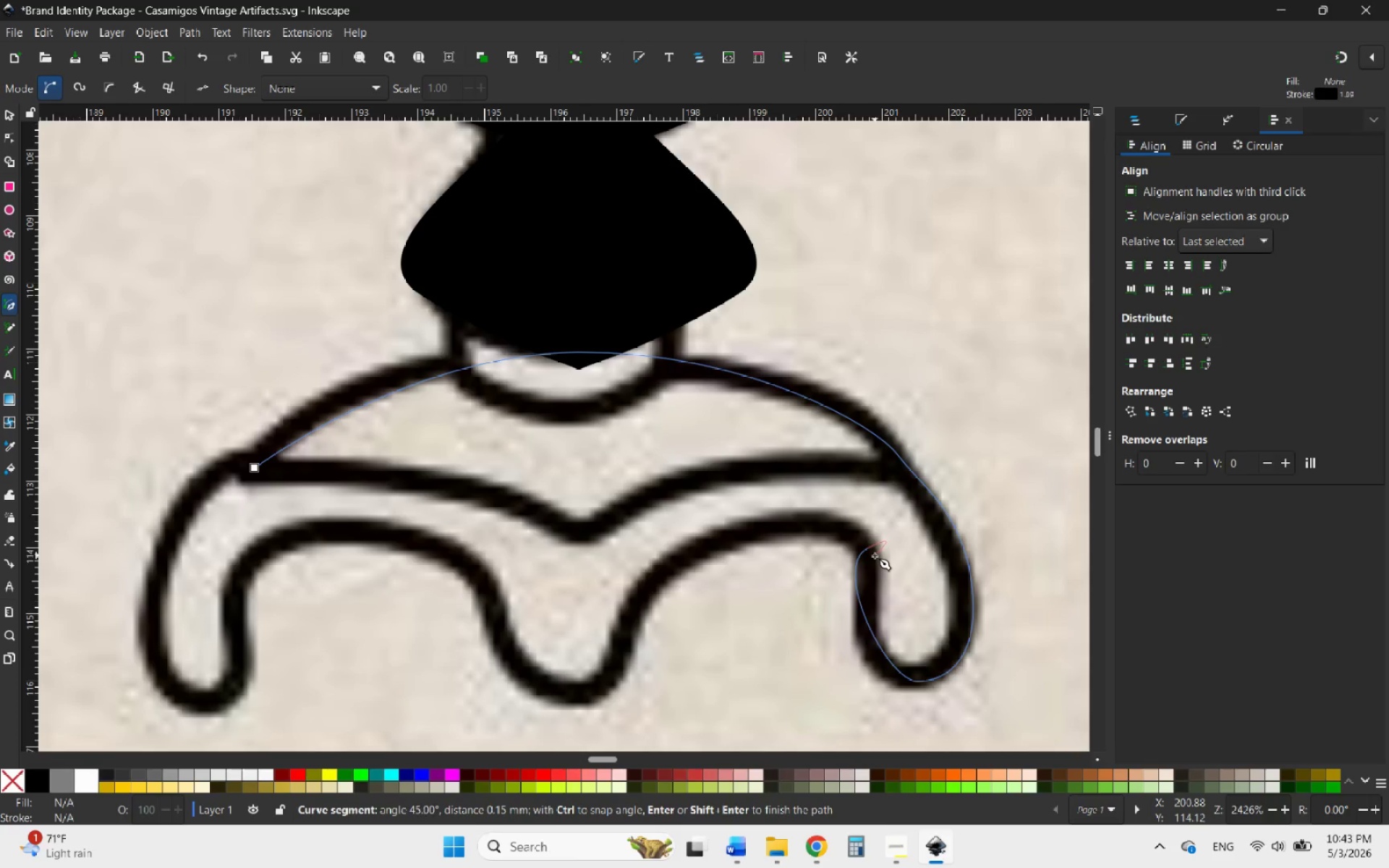 
key(Control+Z)
 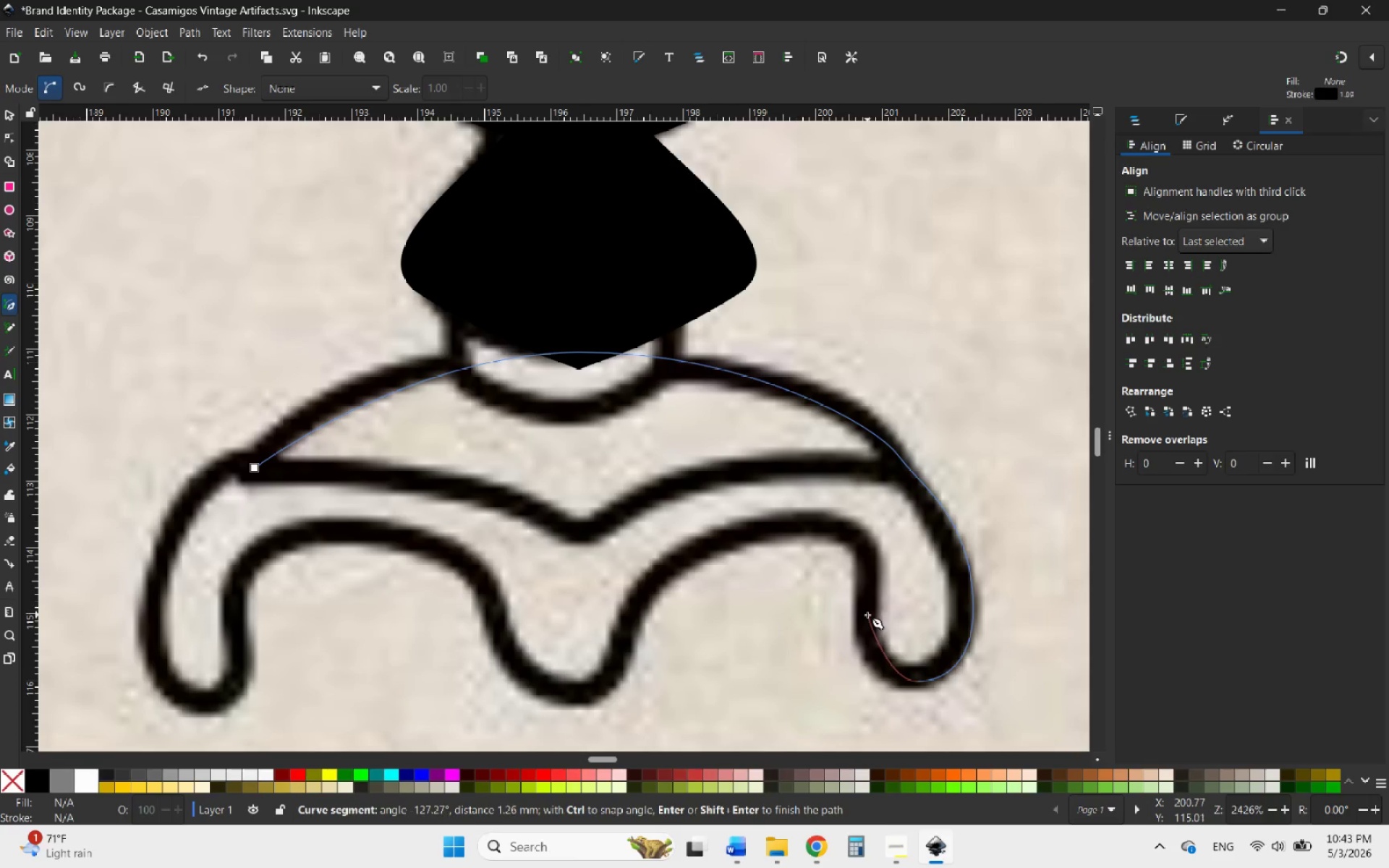 
left_click_drag(start_coordinate=[867, 617], to_coordinate=[878, 592])
 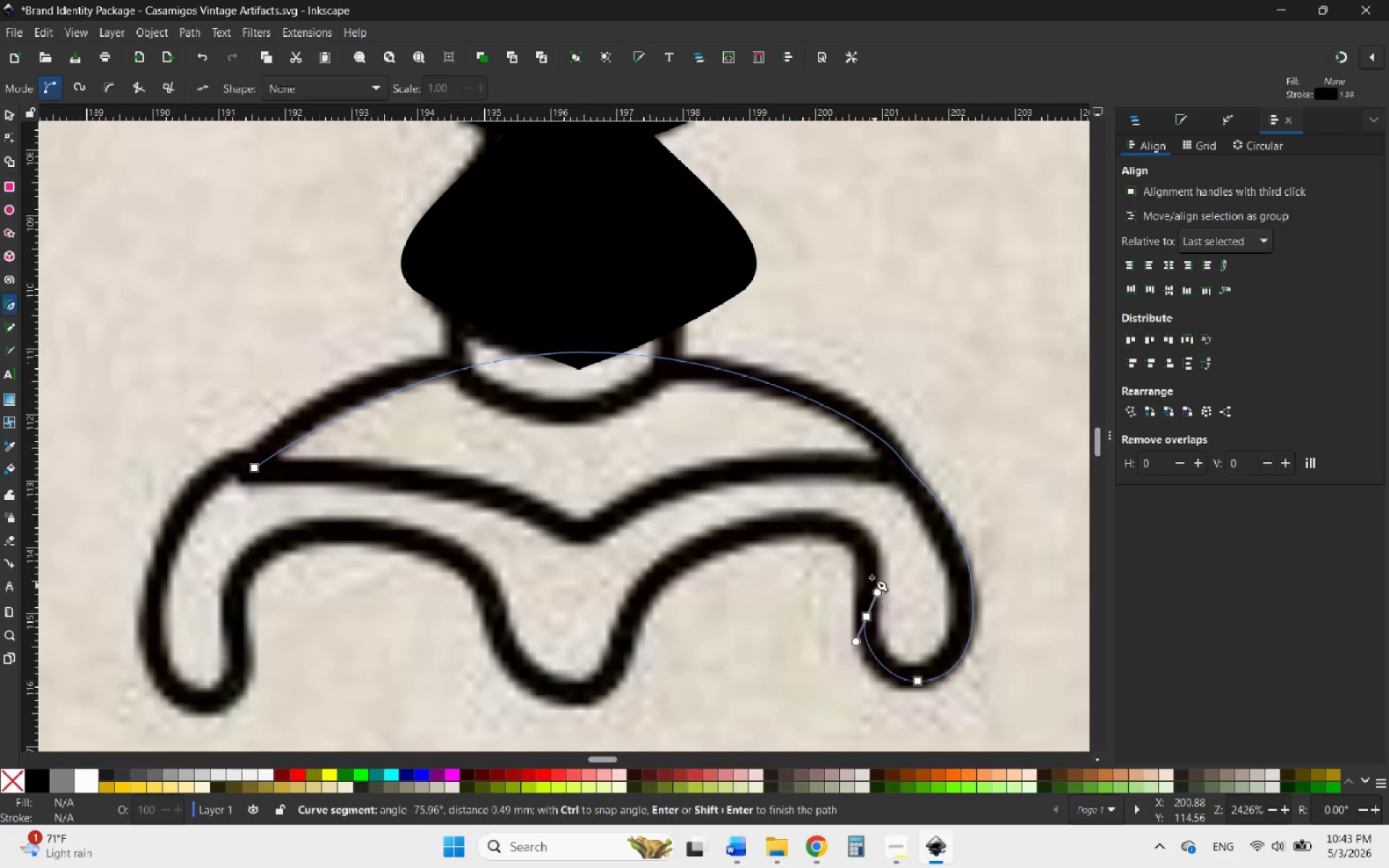 
left_click_drag(start_coordinate=[866, 563], to_coordinate=[866, 559])
 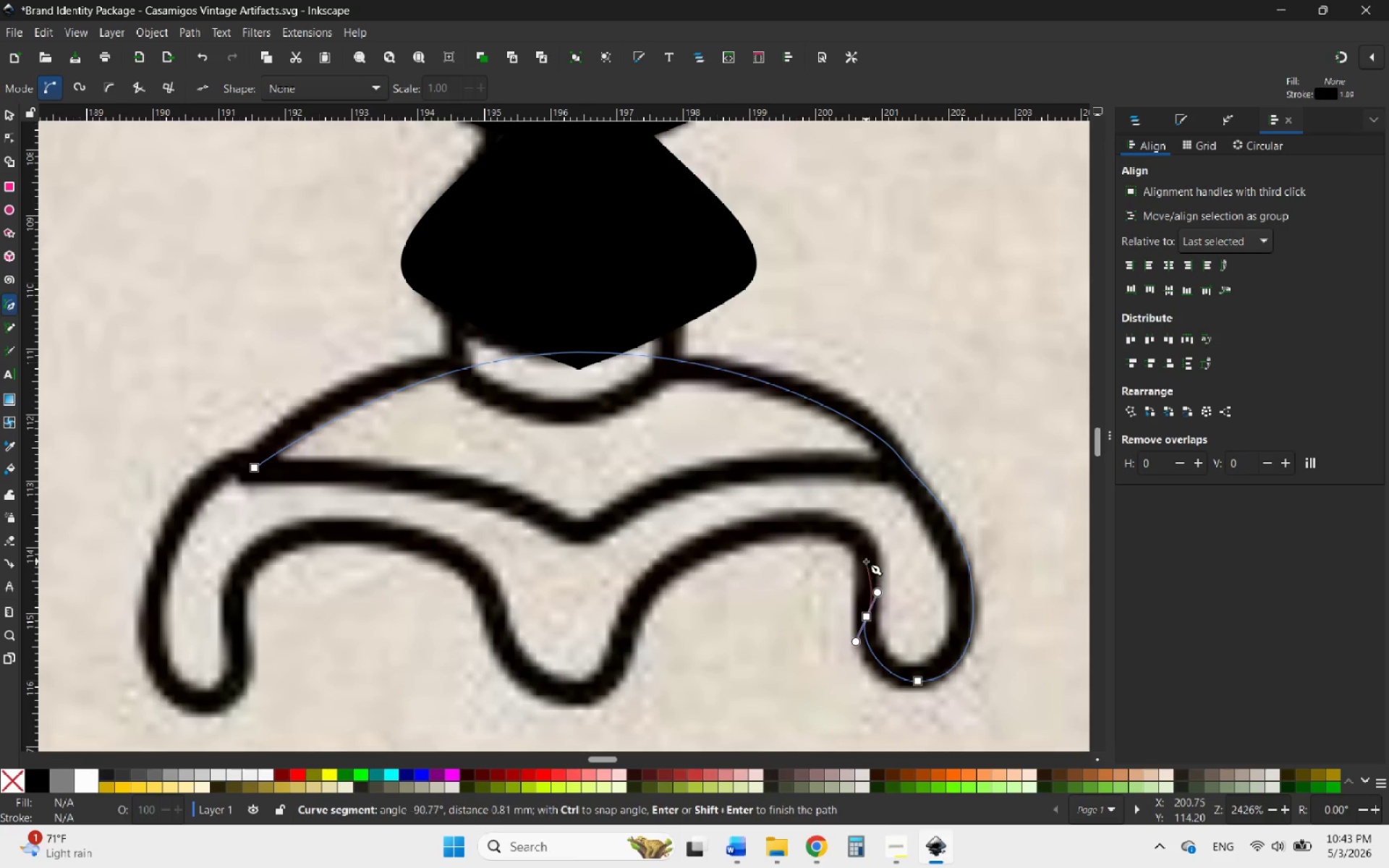 
left_click_drag(start_coordinate=[866, 557], to_coordinate=[866, 553])
 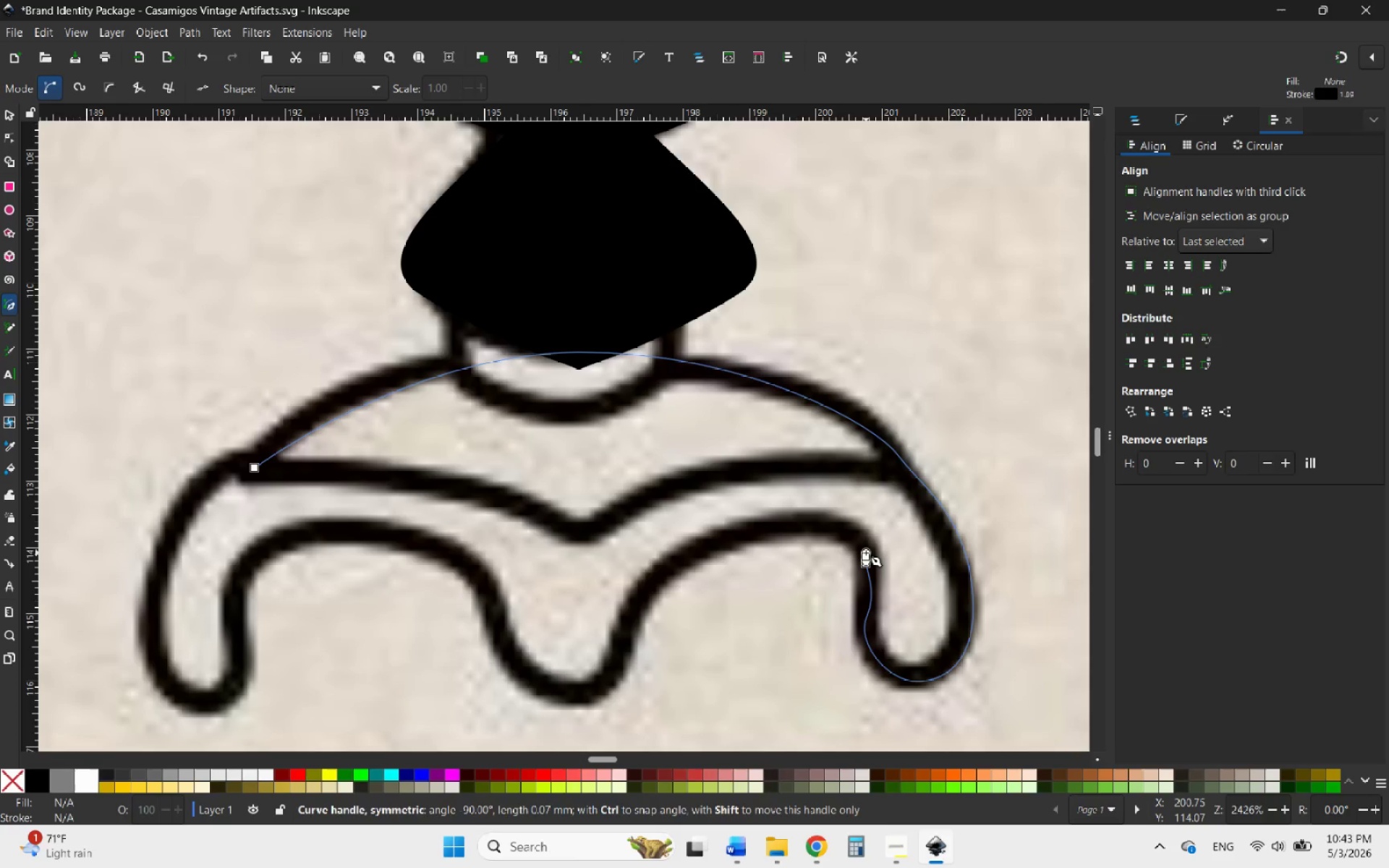 
triple_click([866, 553])
 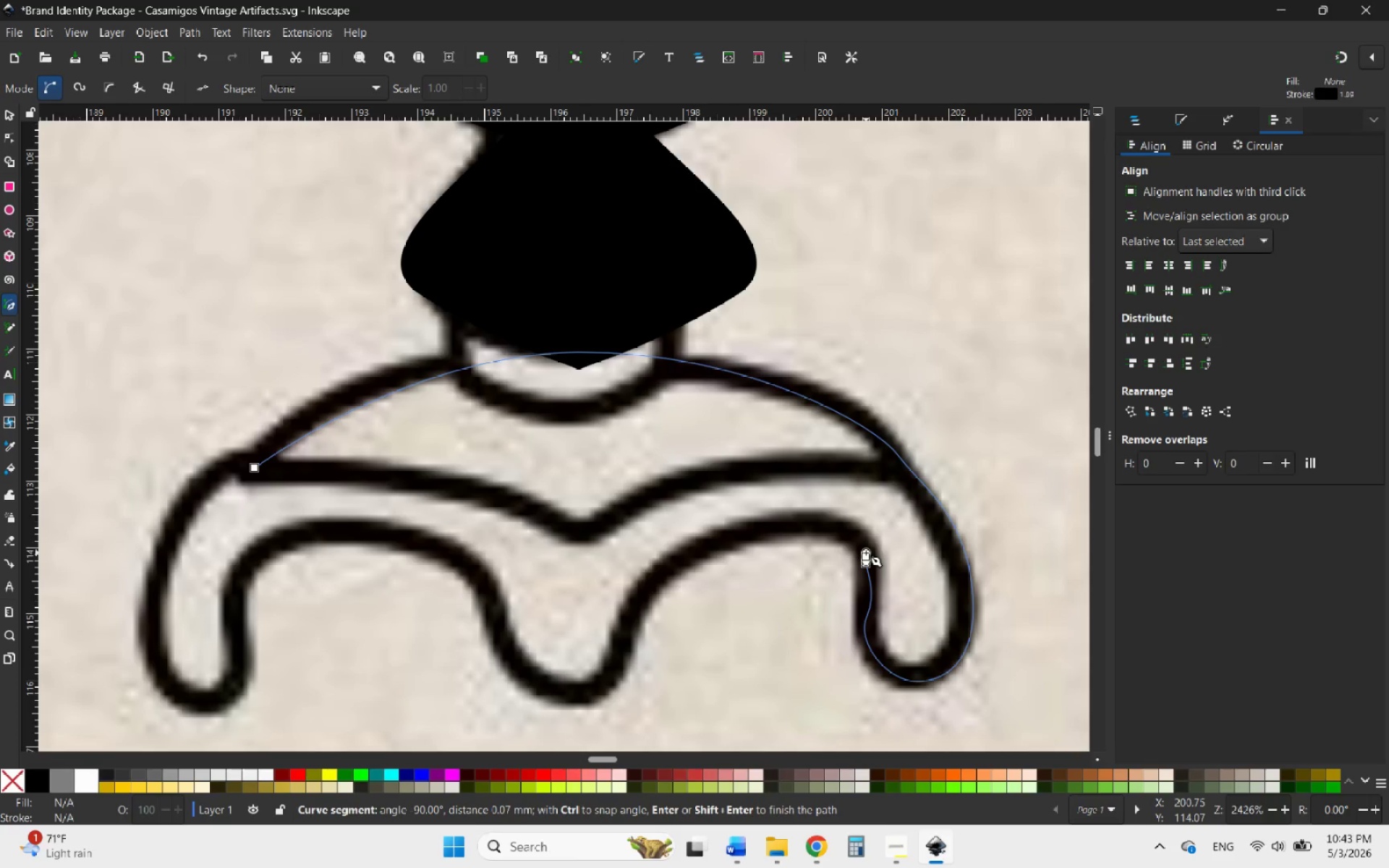 
key(Control+Z)
 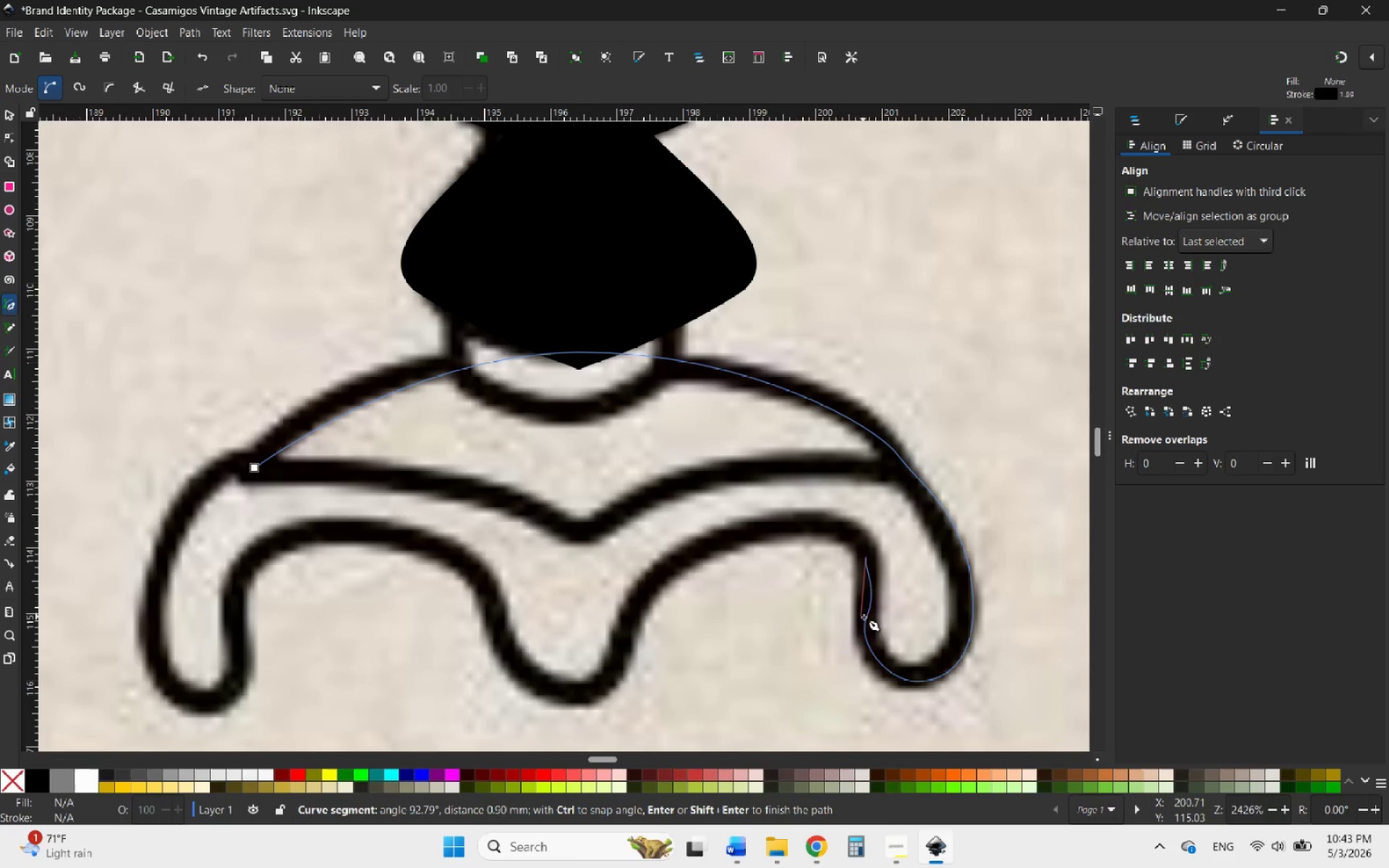 
key(Control+ControlLeft)
 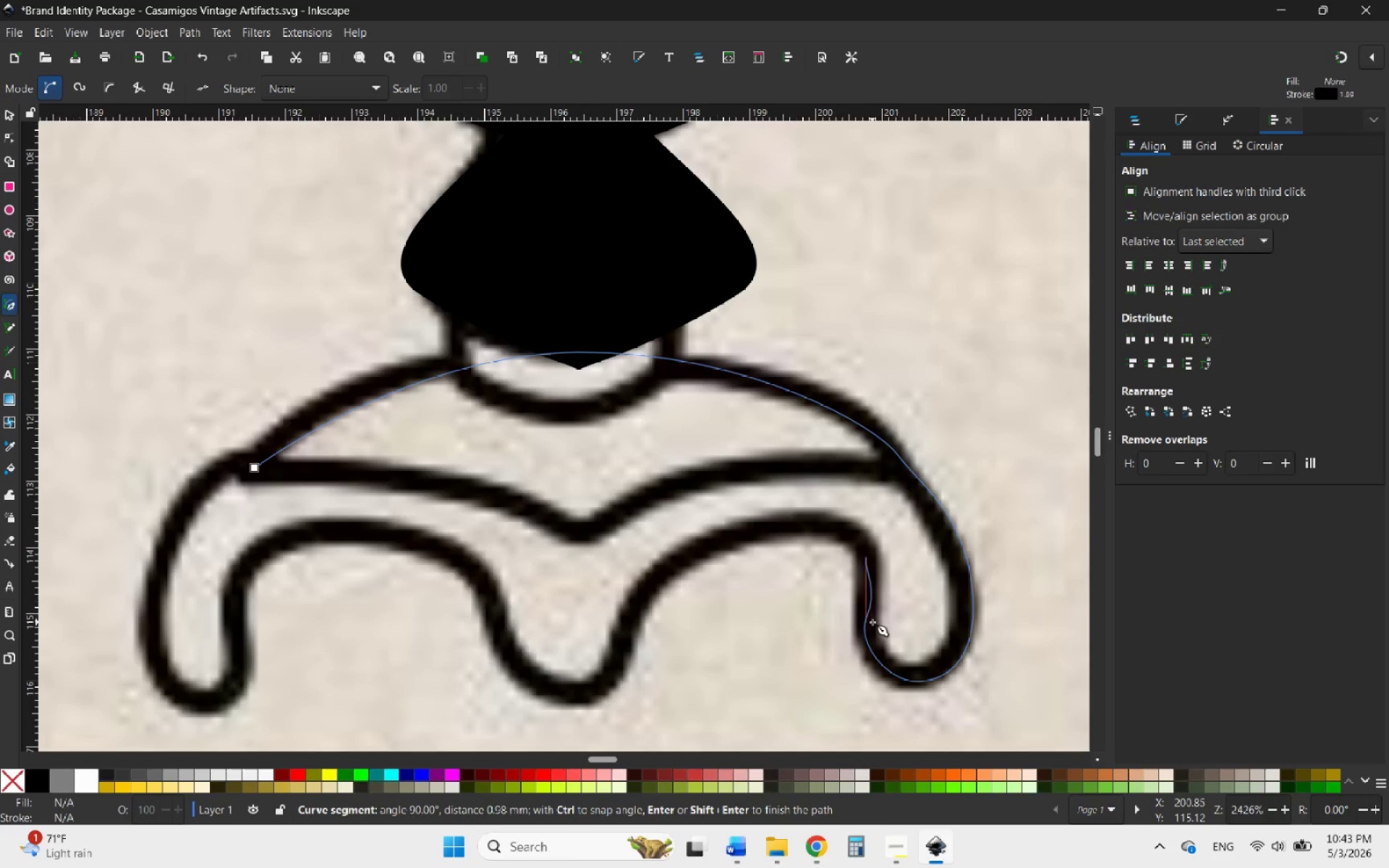 
key(Control+Z)
 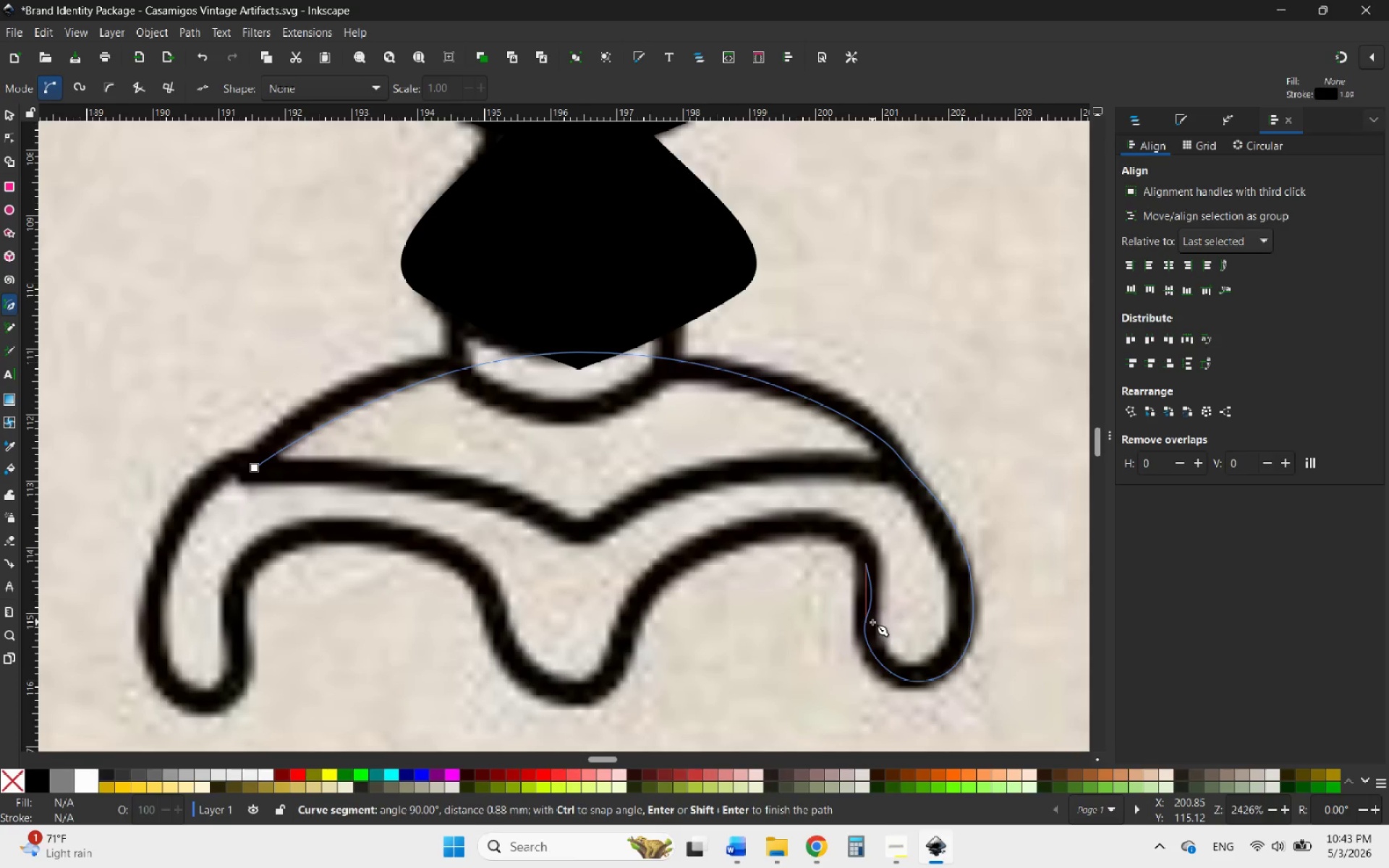 
key(Control+Z)
 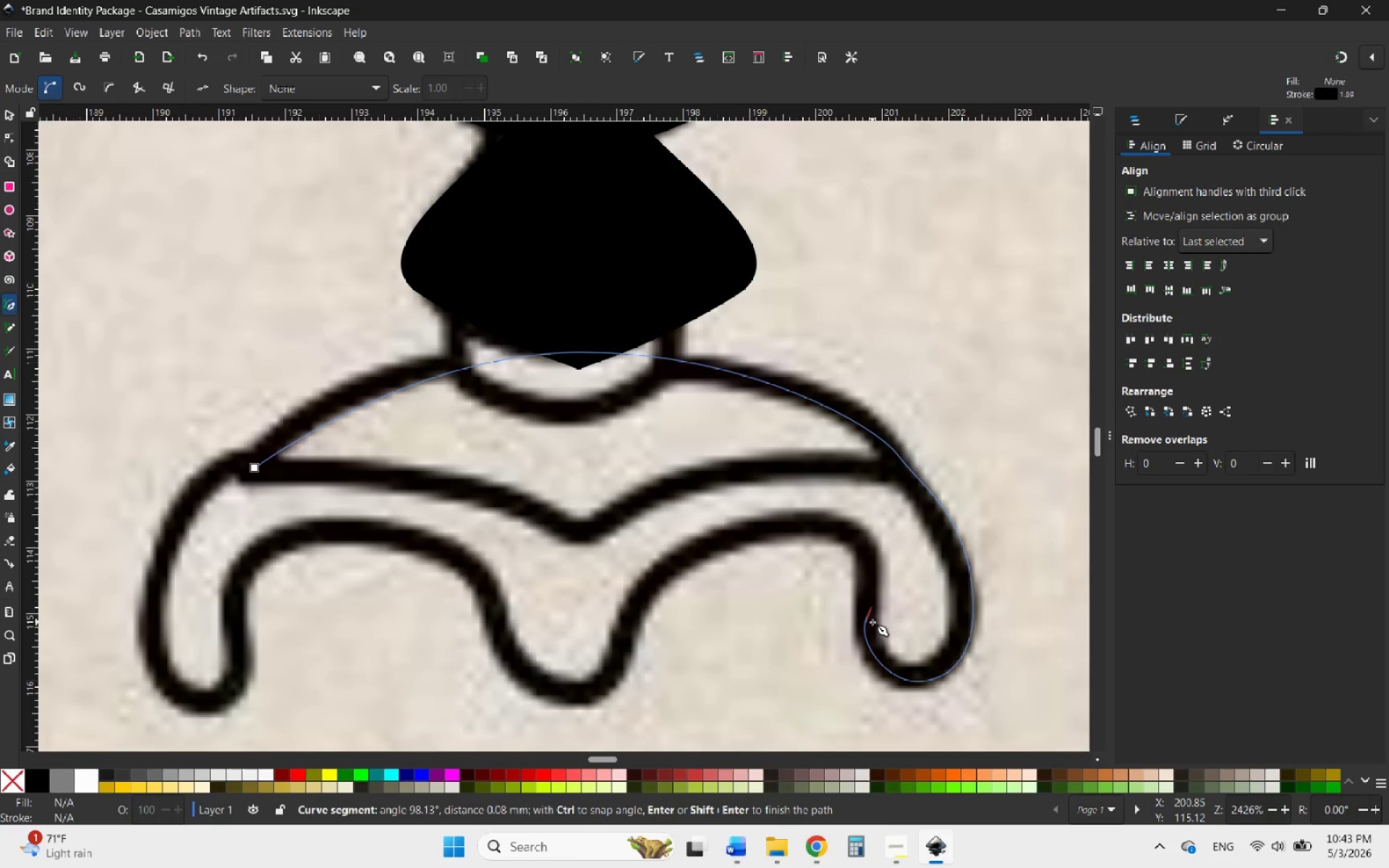 
key(Control+Z)
 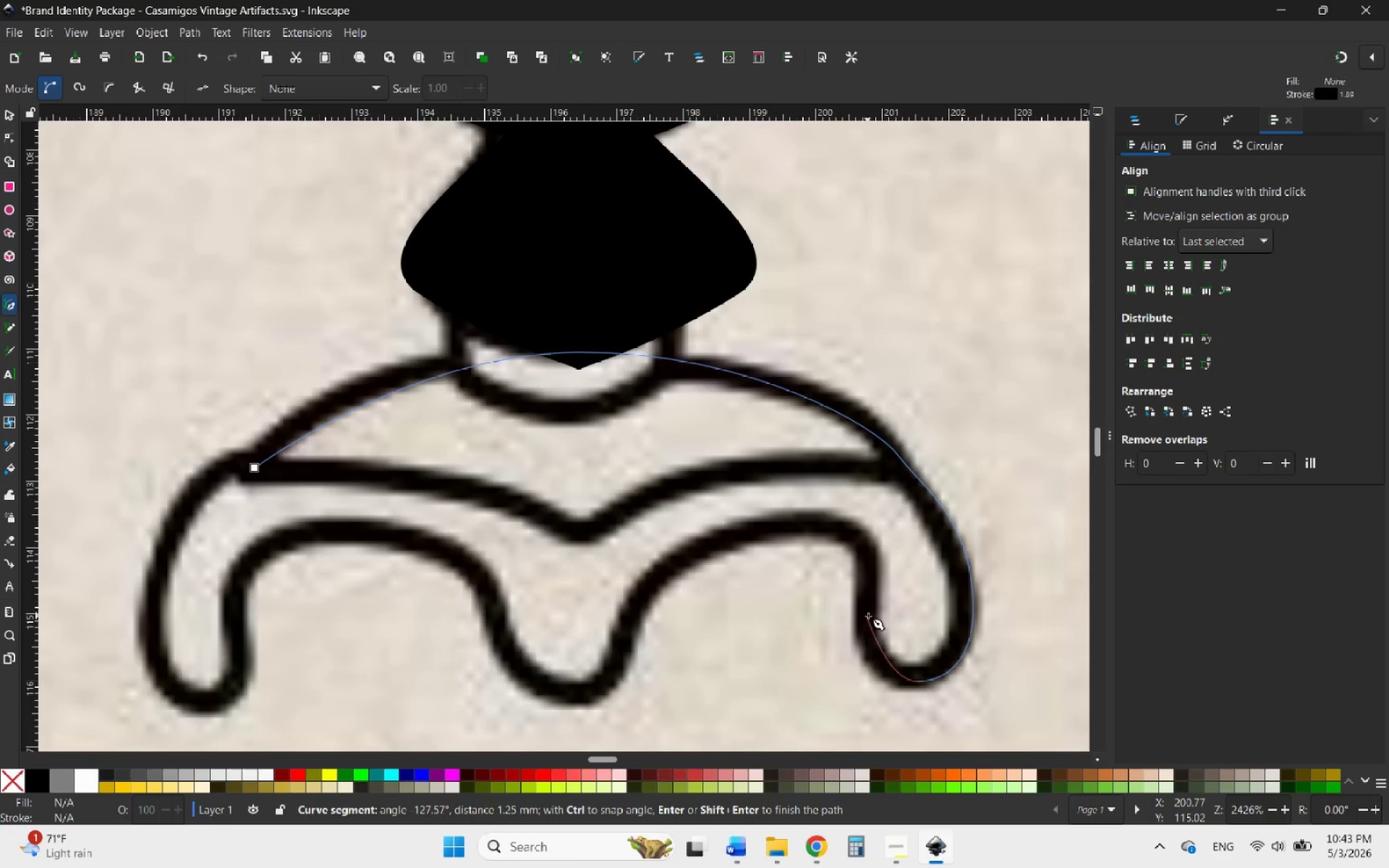 
left_click_drag(start_coordinate=[868, 616], to_coordinate=[870, 585])
 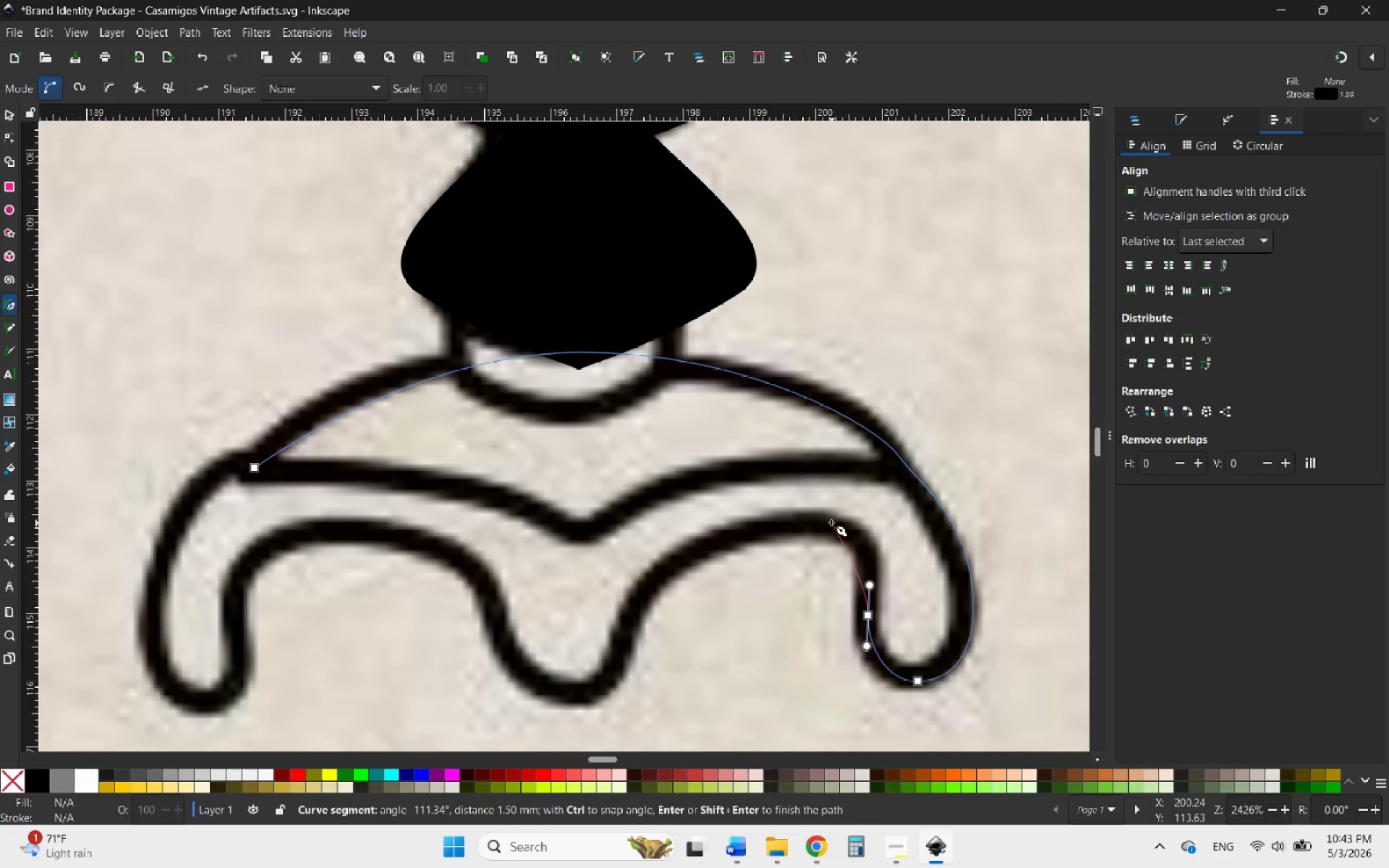 
left_click_drag(start_coordinate=[823, 521], to_coordinate=[759, 527])
 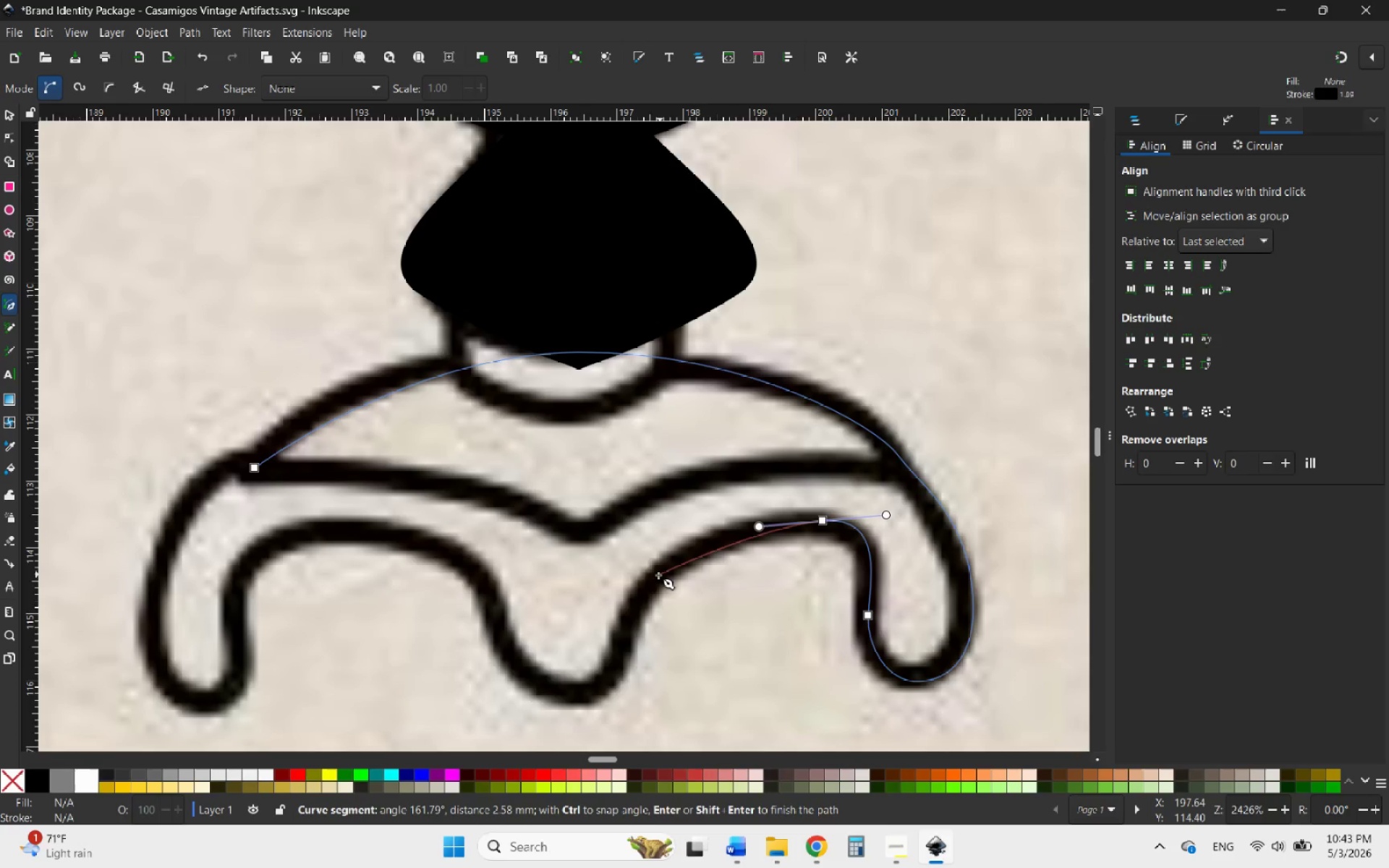 
left_click_drag(start_coordinate=[655, 577], to_coordinate=[611, 626])
 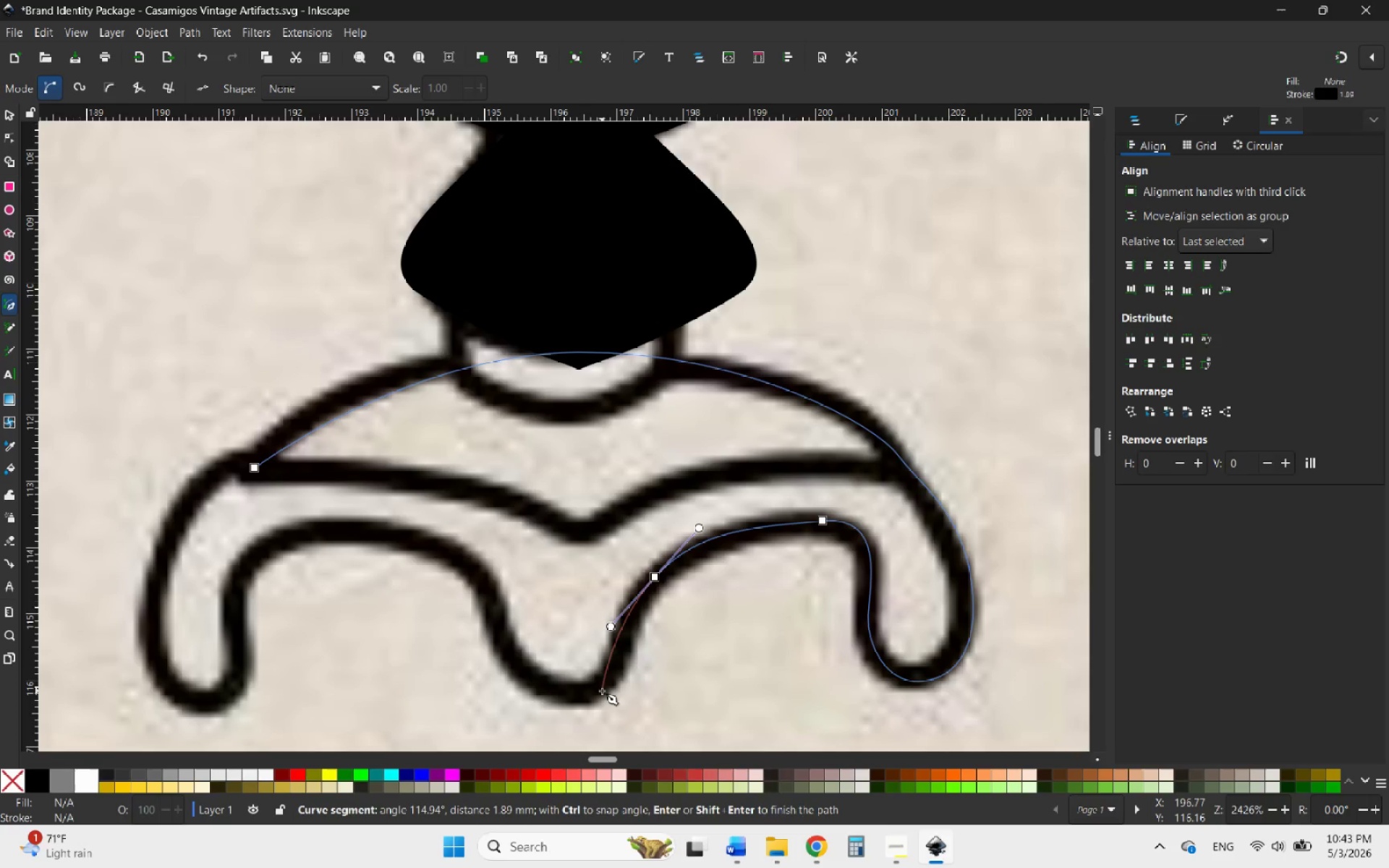 
left_click_drag(start_coordinate=[600, 691], to_coordinate=[567, 705])
 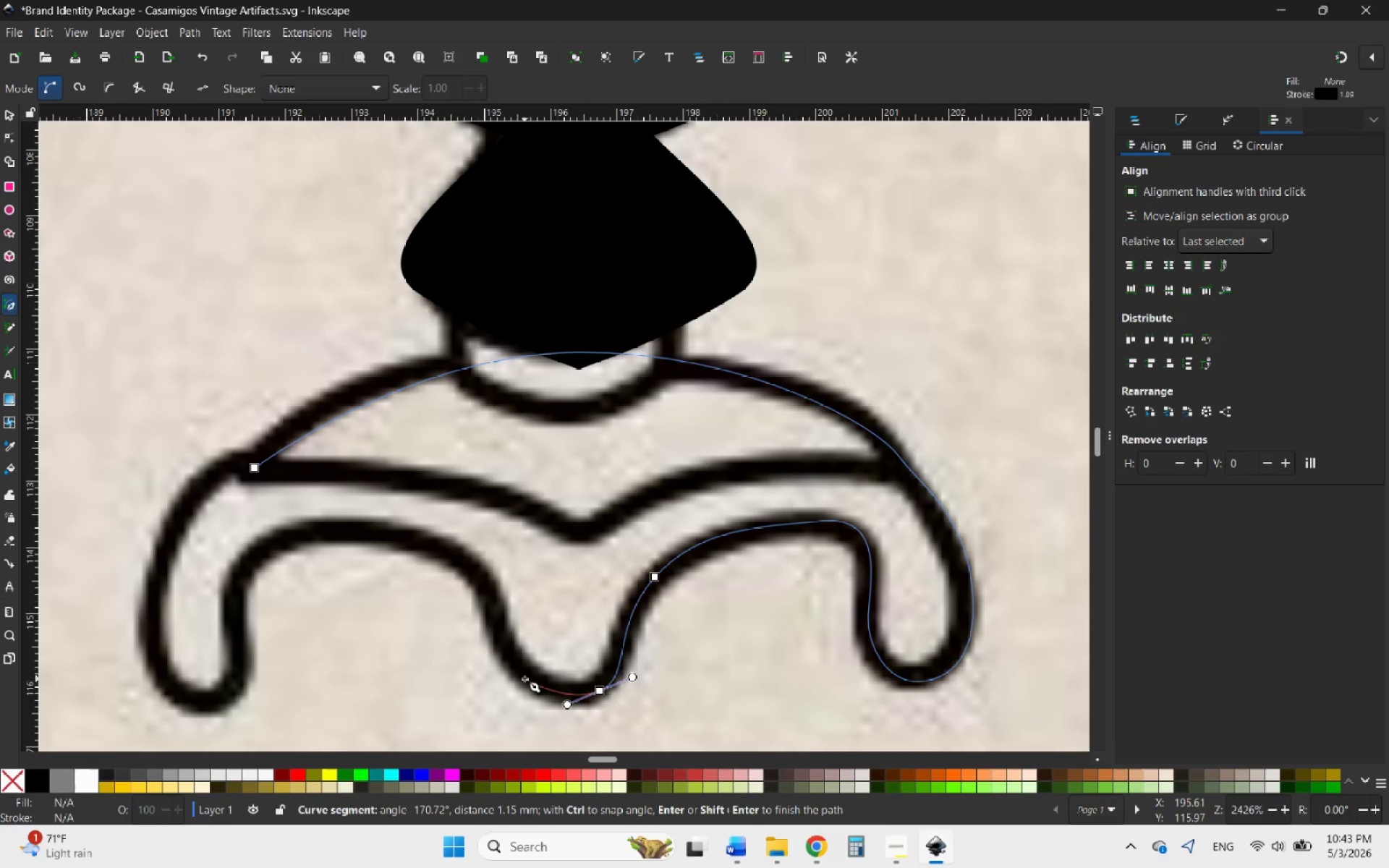 
left_click_drag(start_coordinate=[526, 678], to_coordinate=[505, 659])
 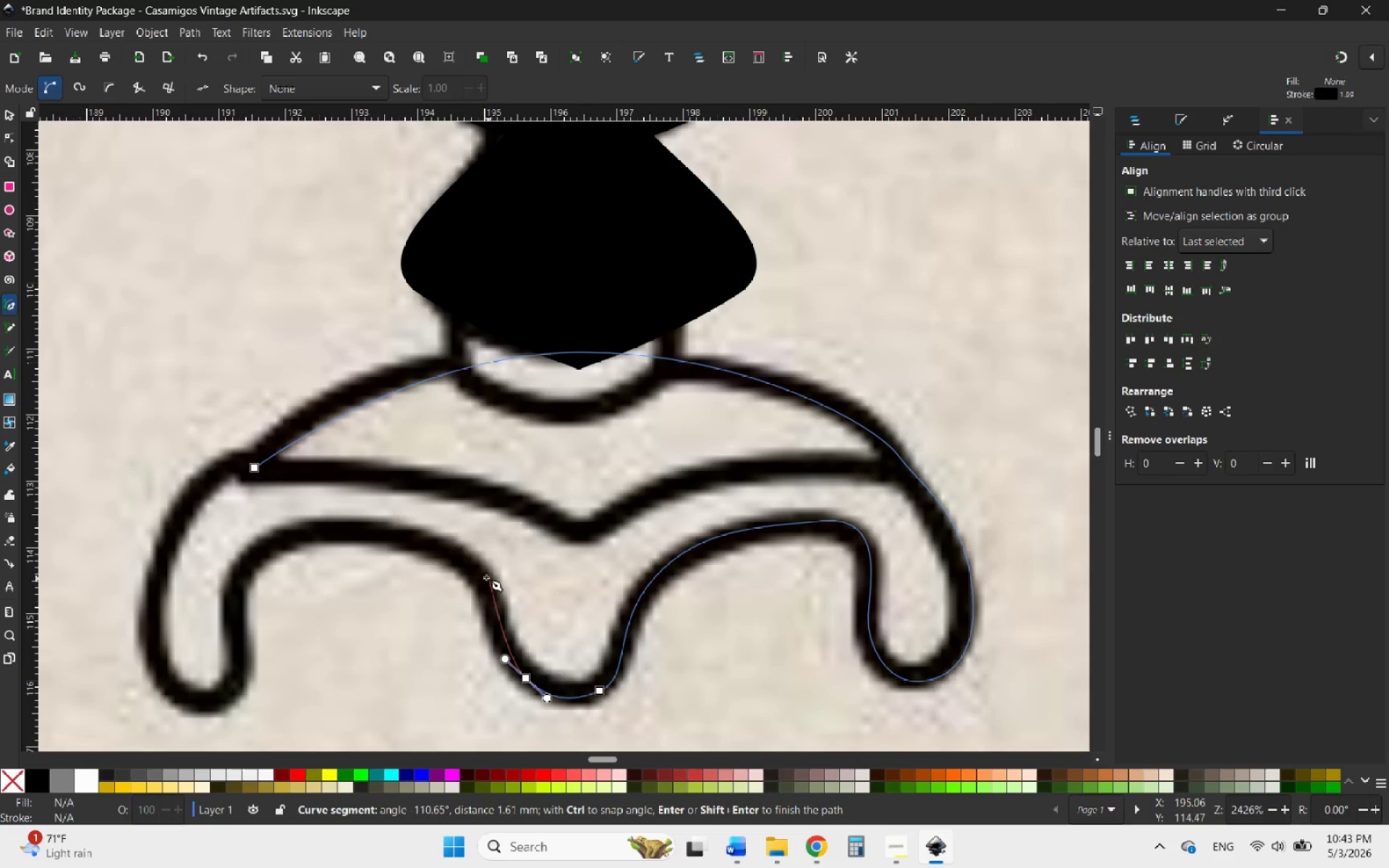 
left_click_drag(start_coordinate=[459, 554], to_coordinate=[403, 525])
 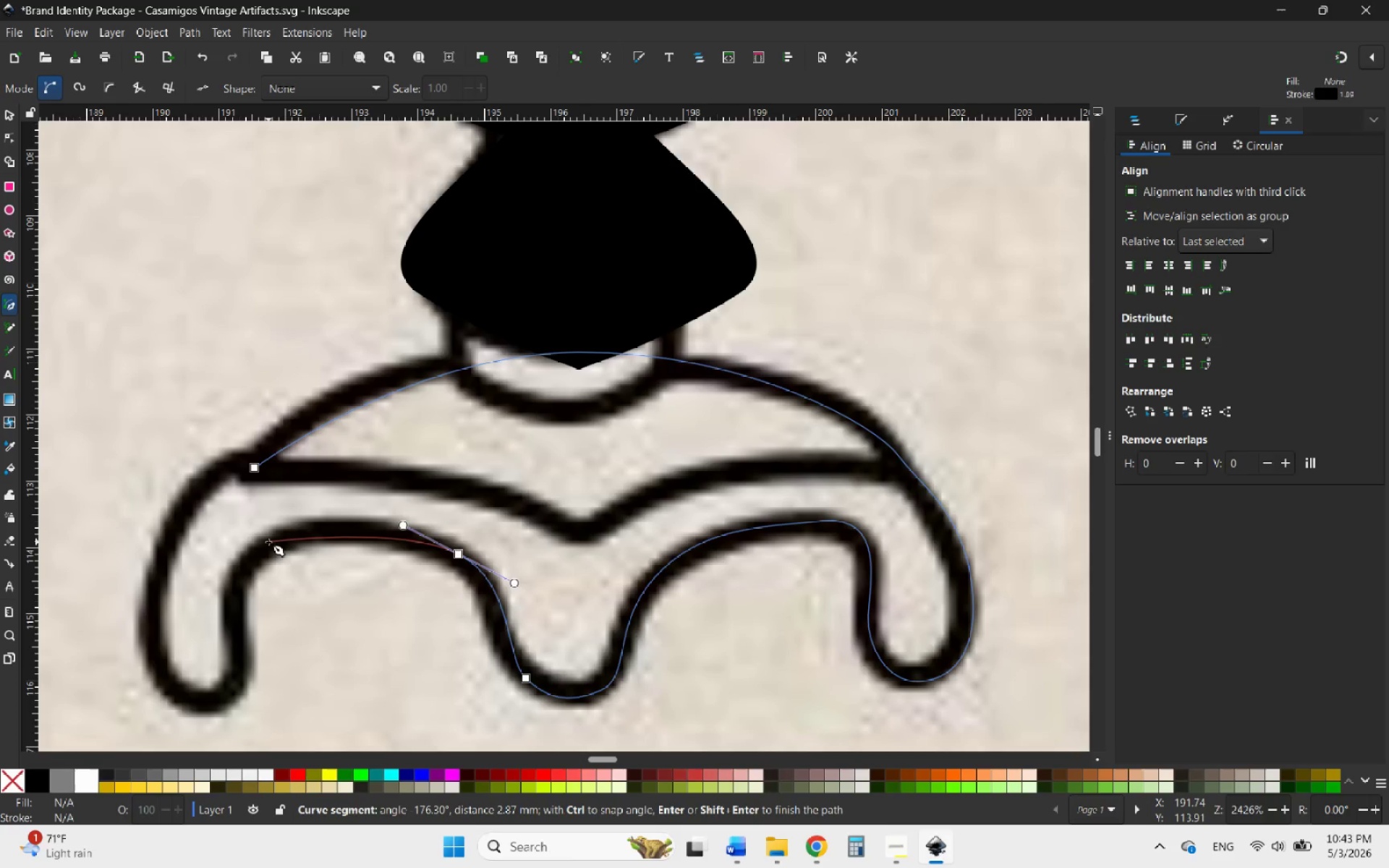 
left_click_drag(start_coordinate=[266, 542], to_coordinate=[229, 580])
 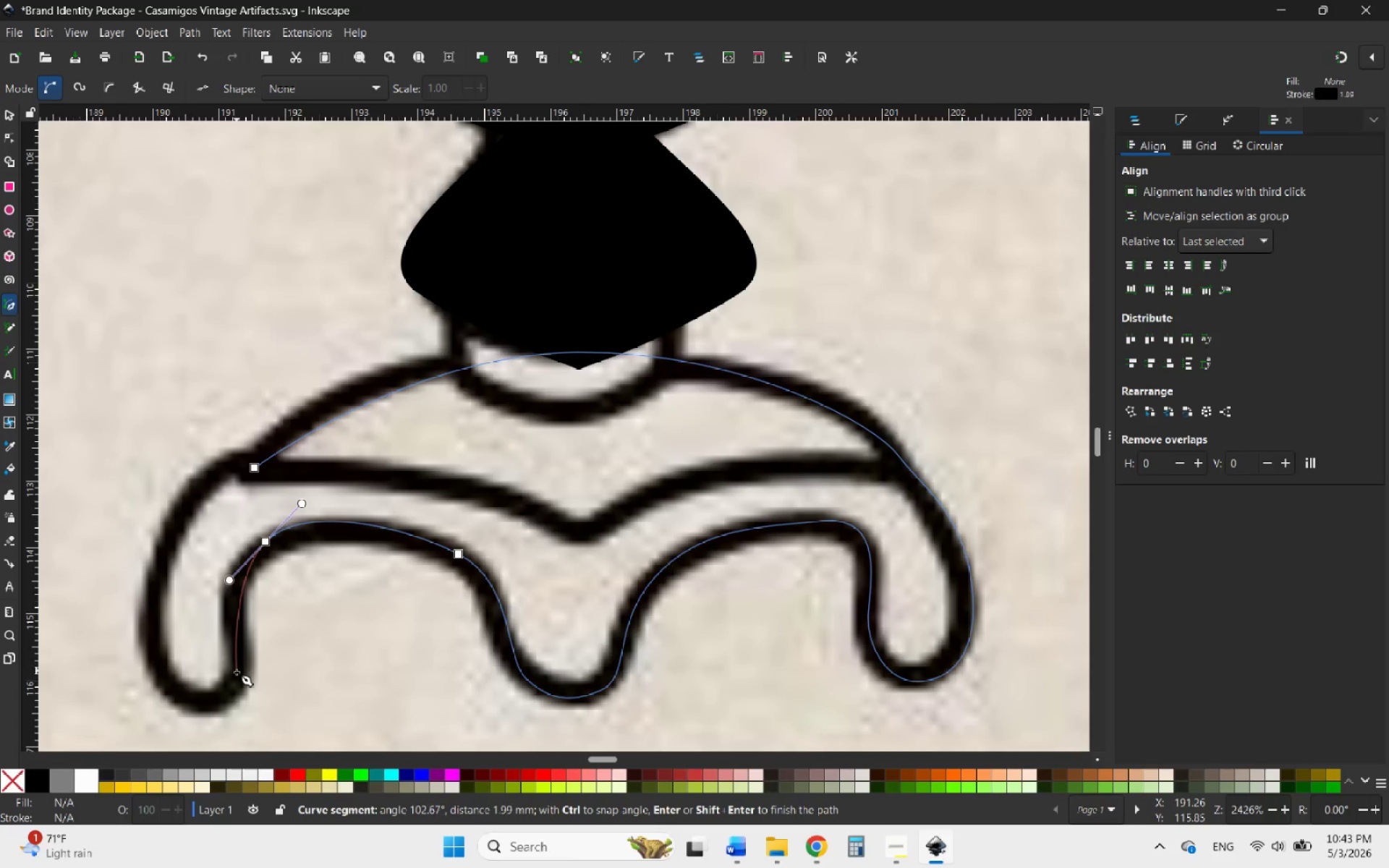 
left_click_drag(start_coordinate=[237, 676], to_coordinate=[248, 745])
 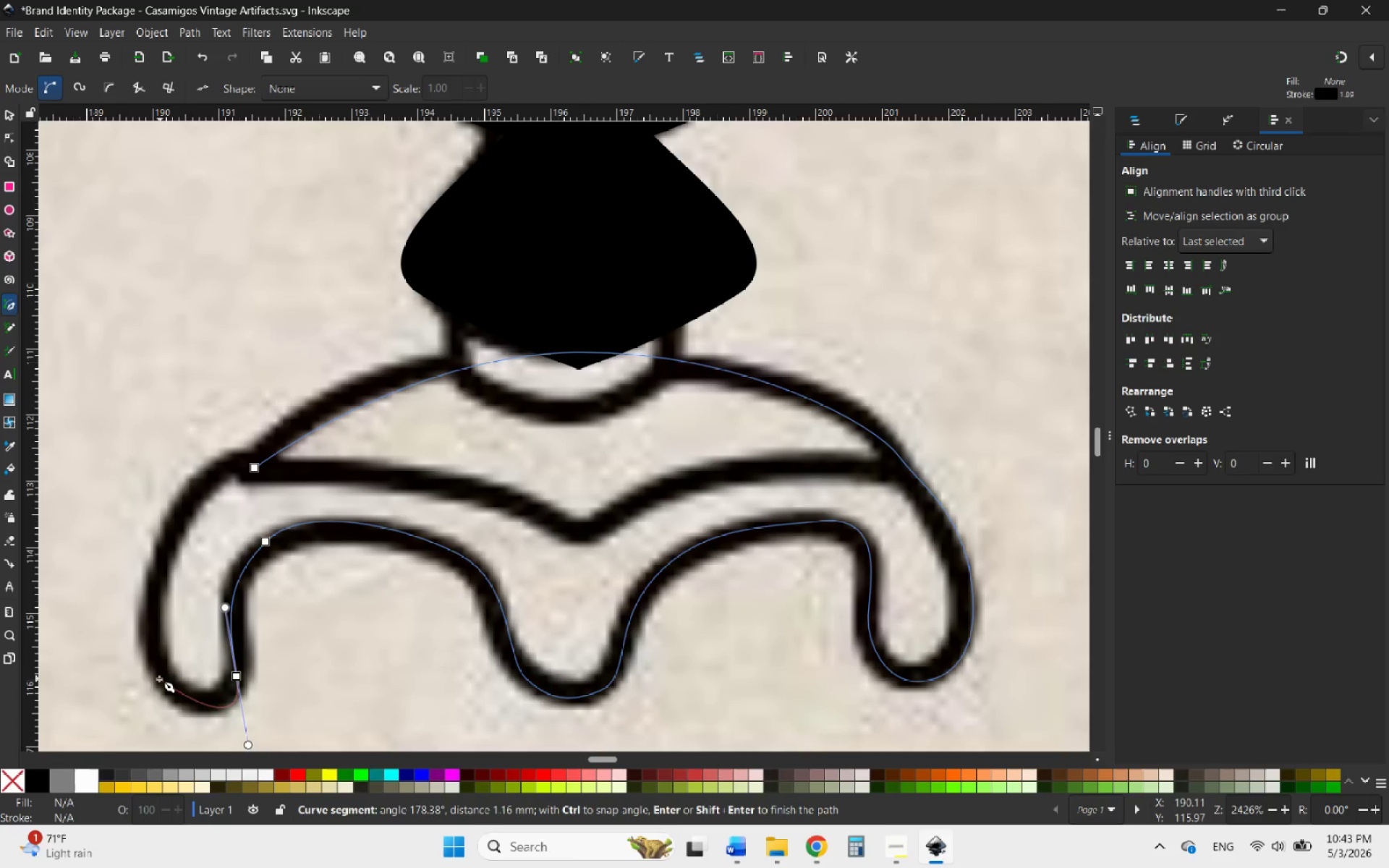 
left_click_drag(start_coordinate=[156, 676], to_coordinate=[155, 631])
 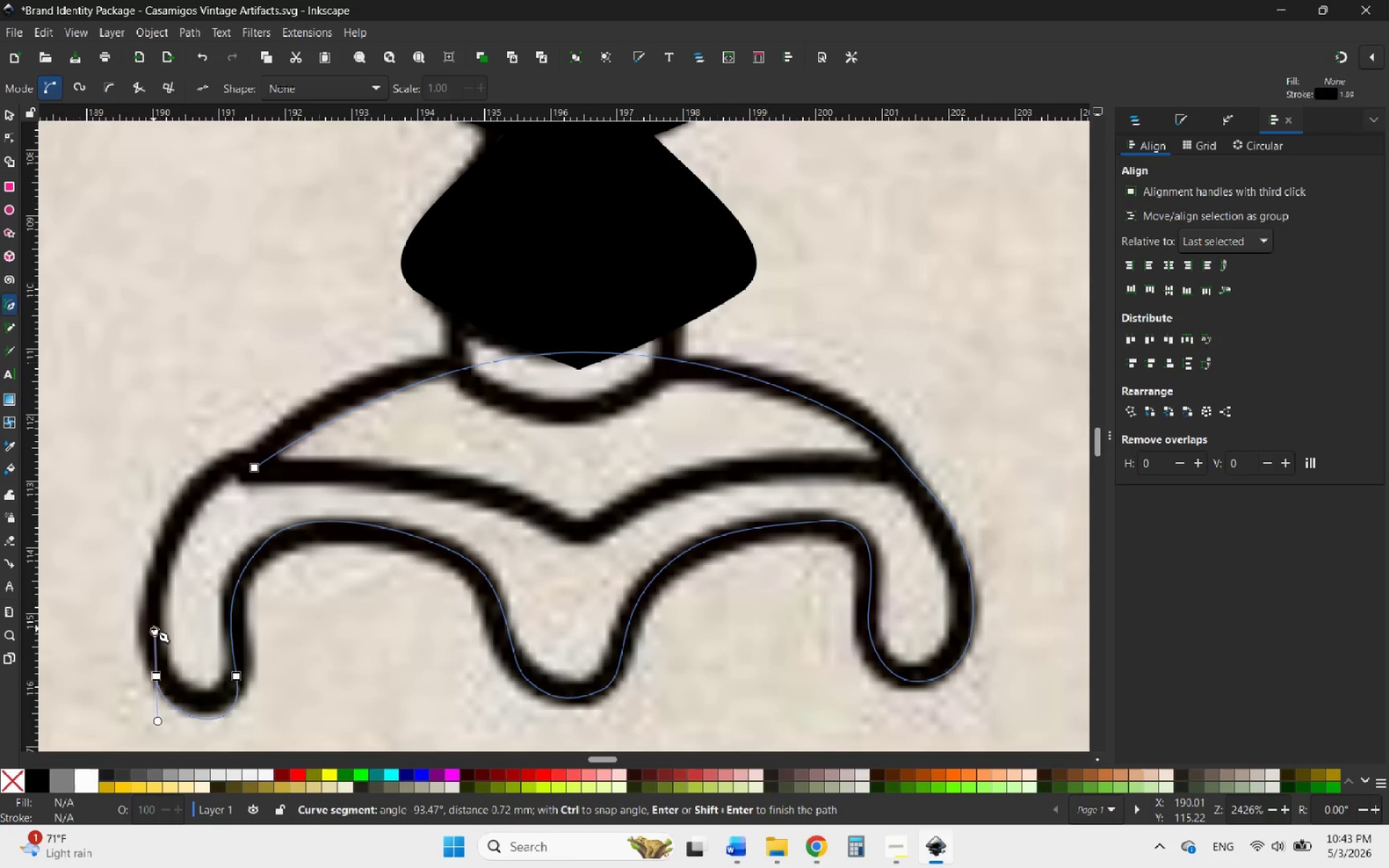 
left_click_drag(start_coordinate=[153, 626], to_coordinate=[147, 644])
 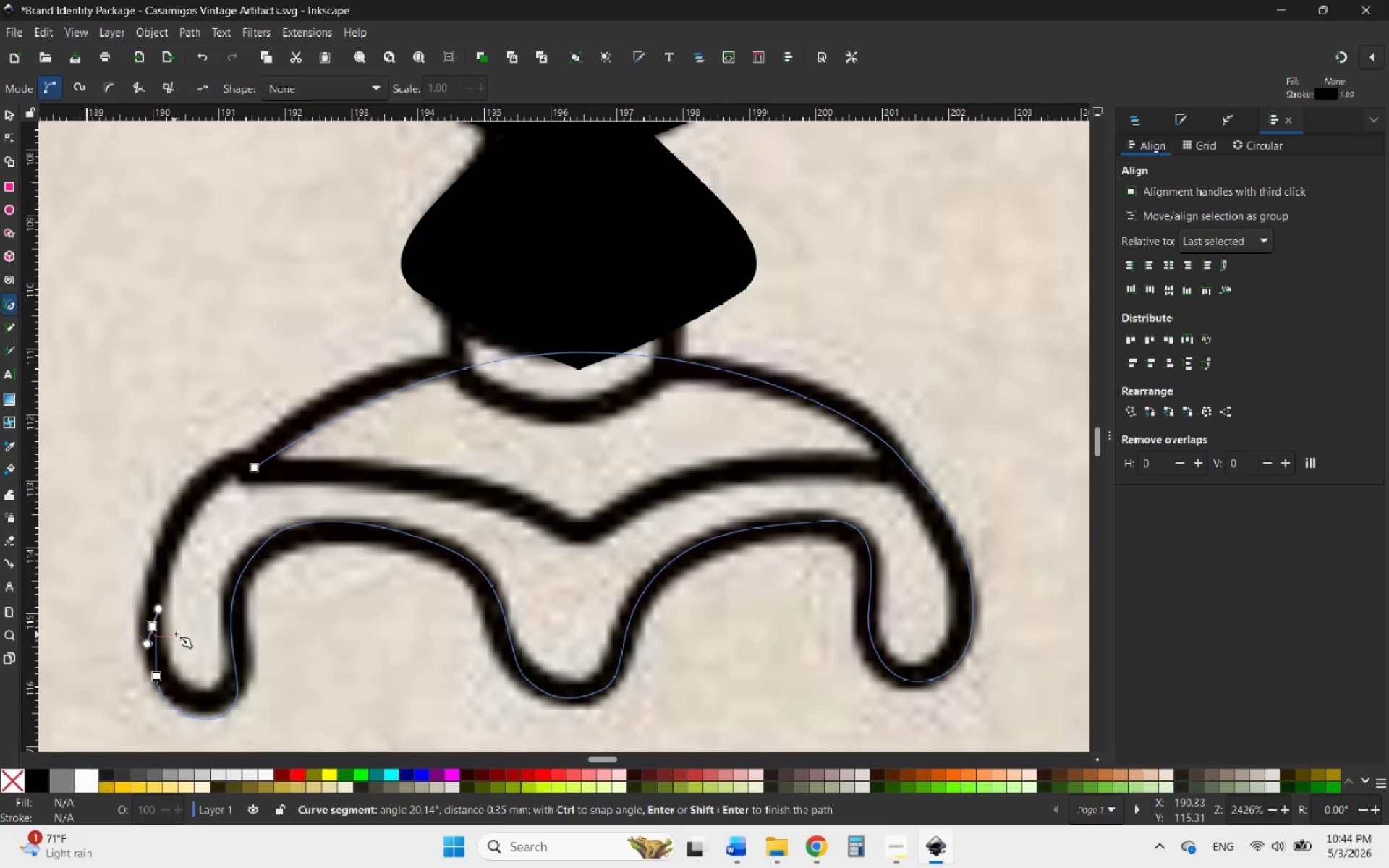 
key(Control+Z)
 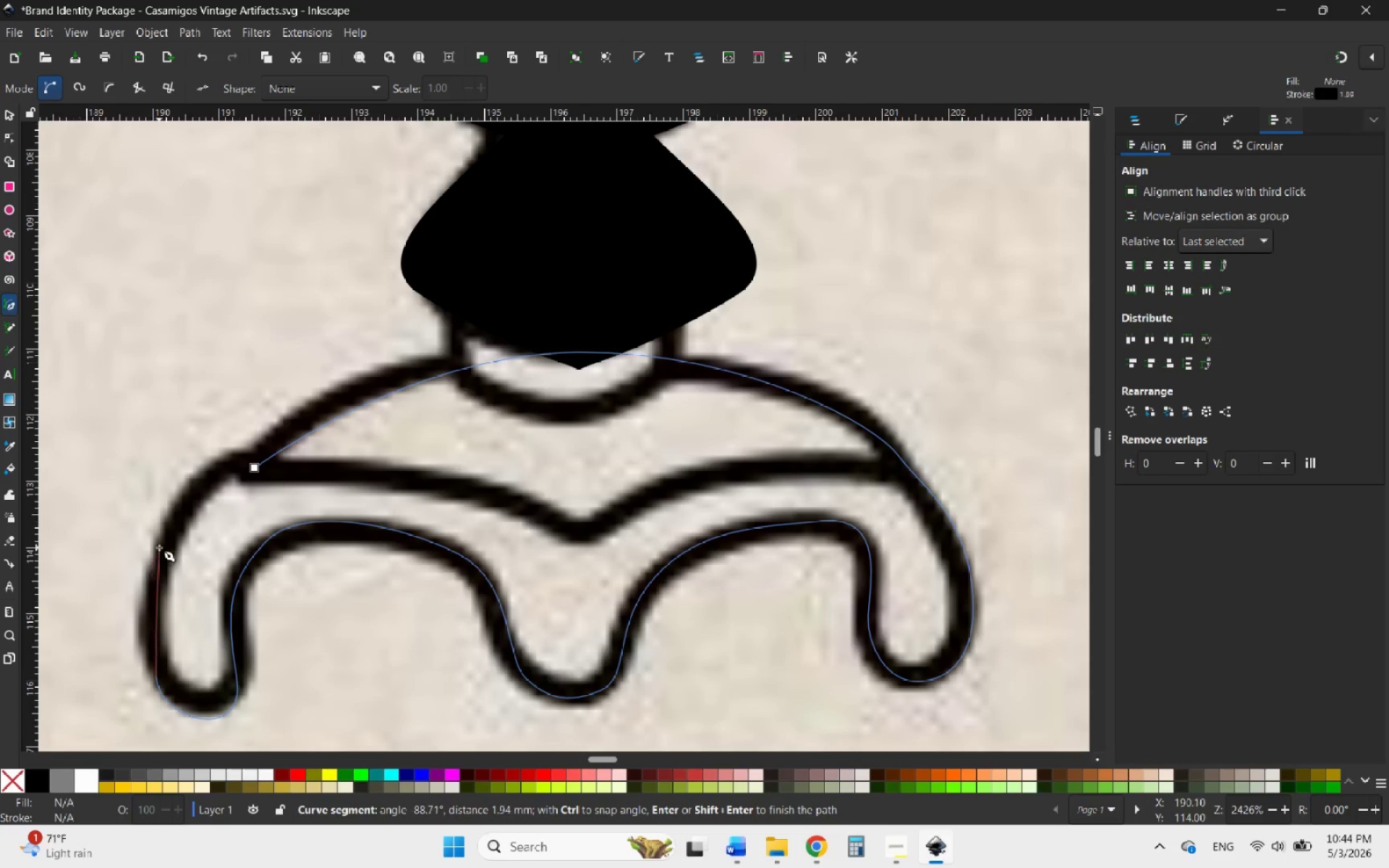 
left_click_drag(start_coordinate=[169, 527], to_coordinate=[220, 435])
 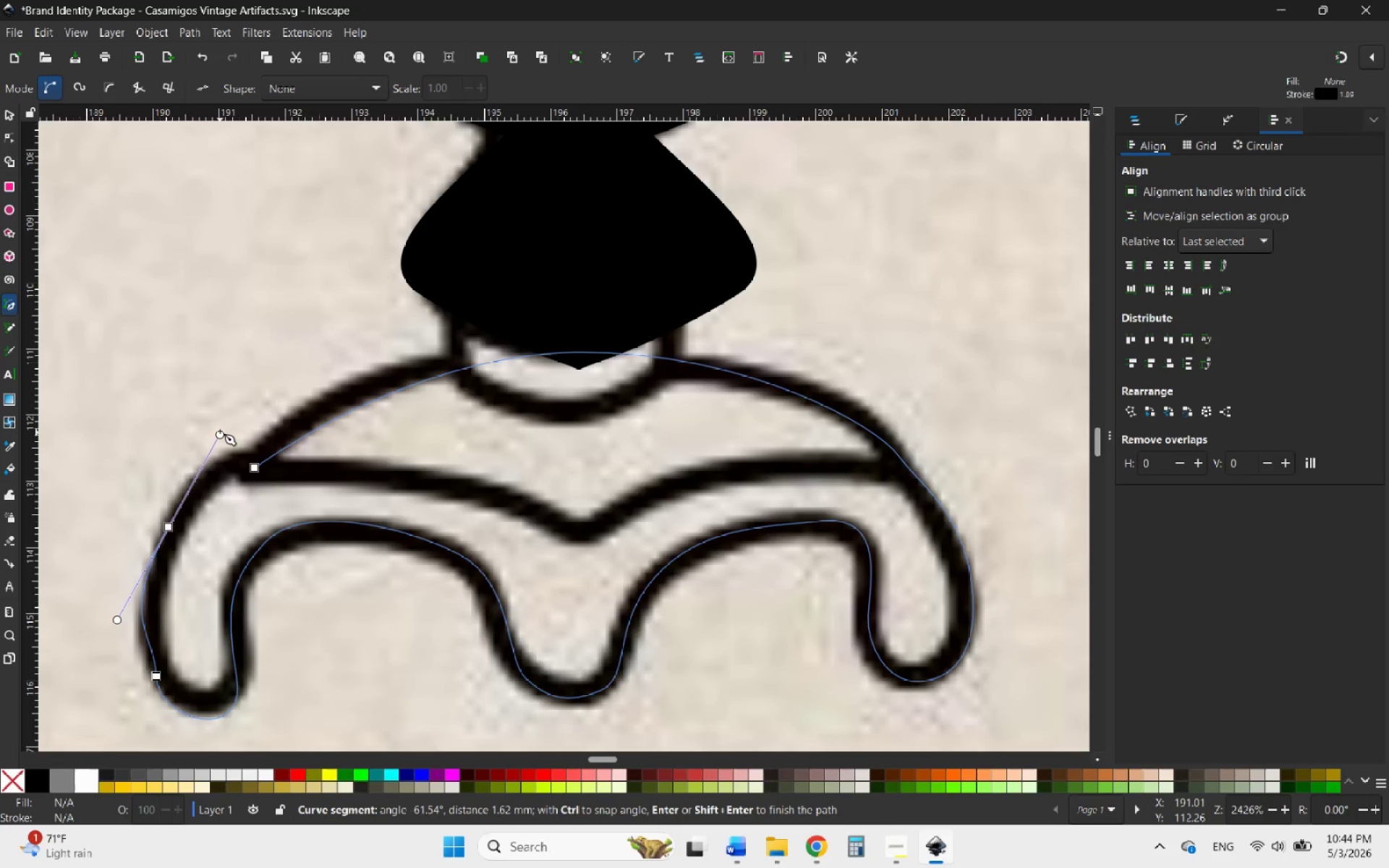 
left_click_drag(start_coordinate=[220, 431], to_coordinate=[198, 422])
 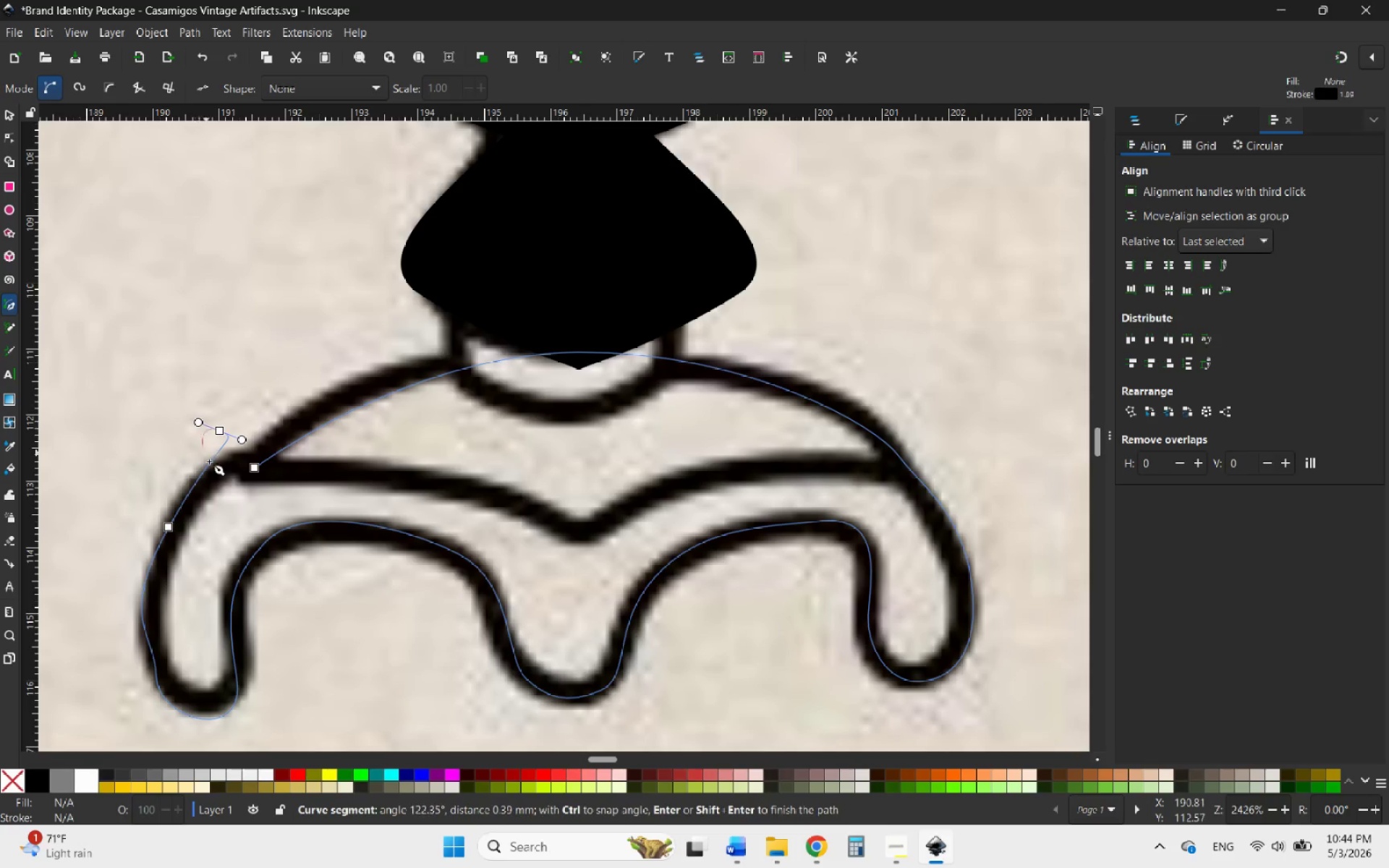 
key(Control+Z)
 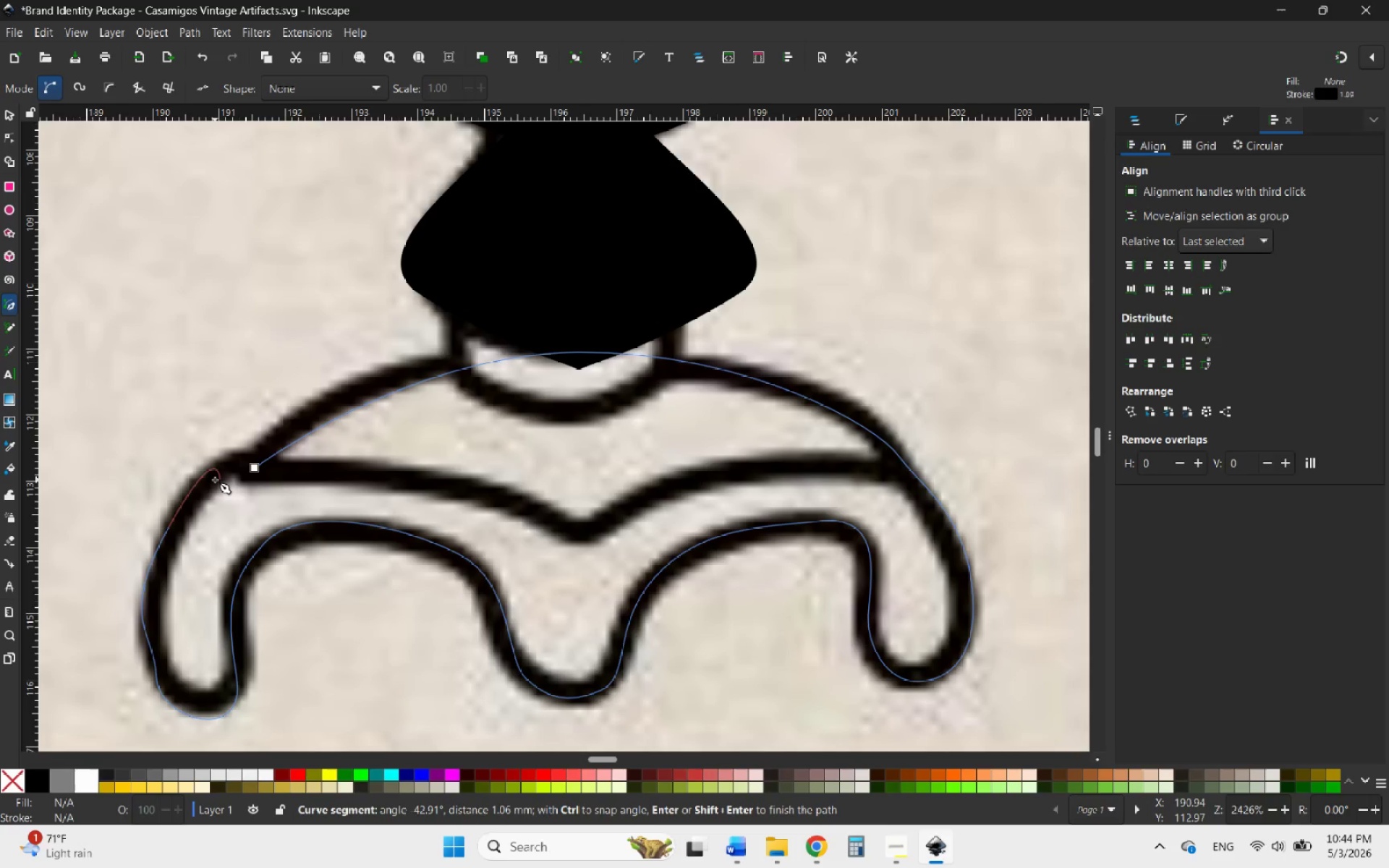 
key(Control+Z)
 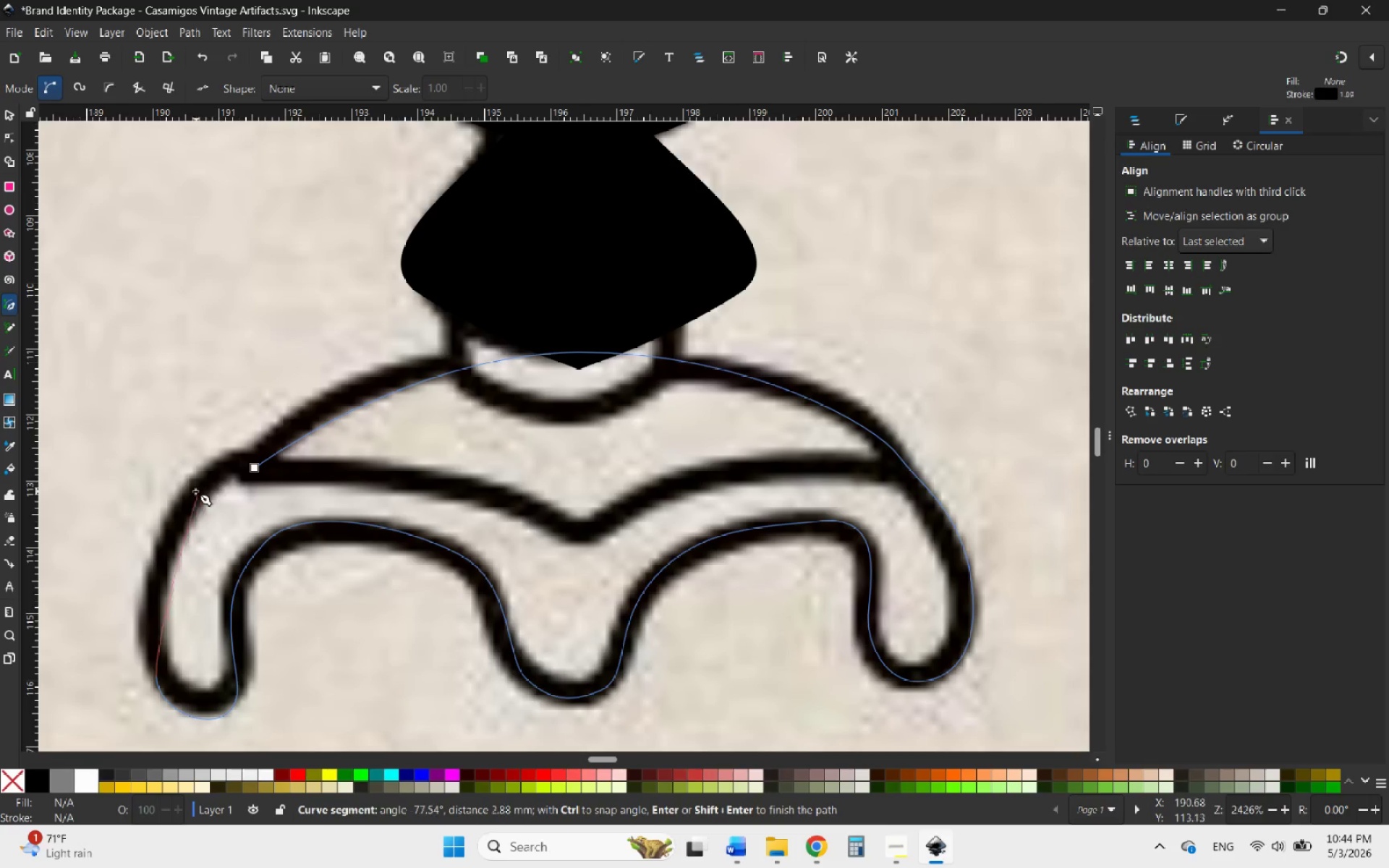 
left_click([169, 539])
 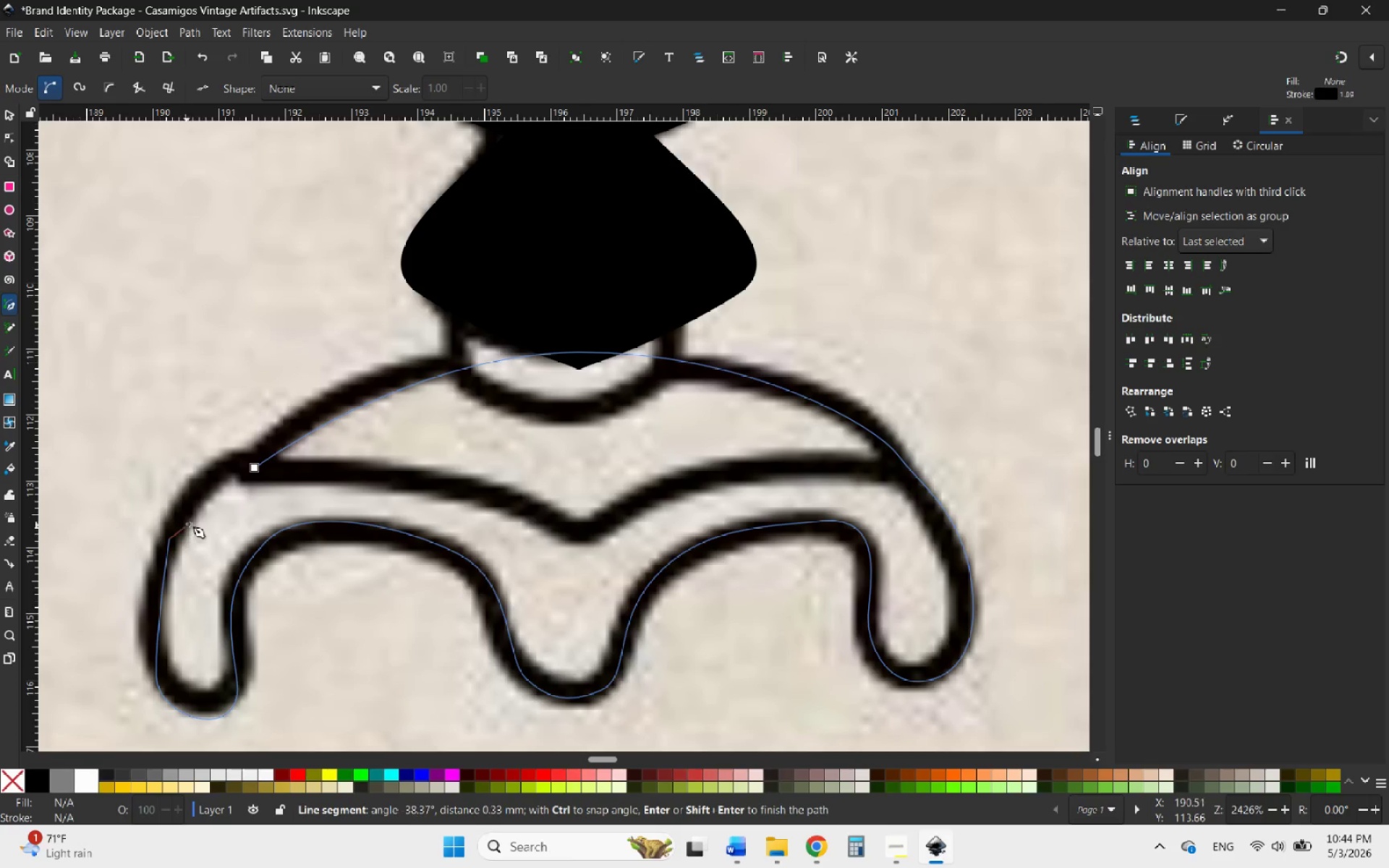 
key(Control+Z)
 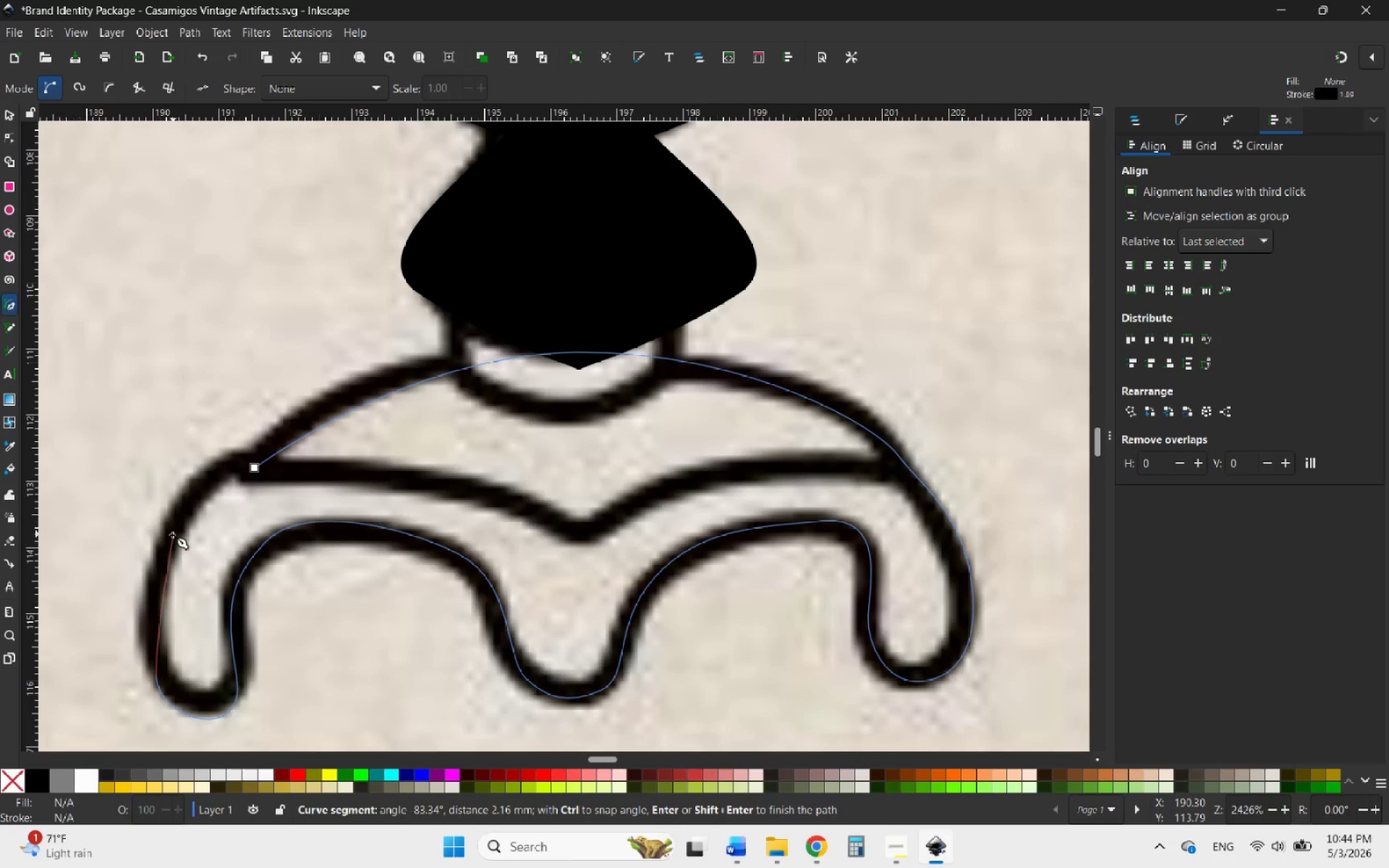 
left_click_drag(start_coordinate=[171, 535], to_coordinate=[200, 485])
 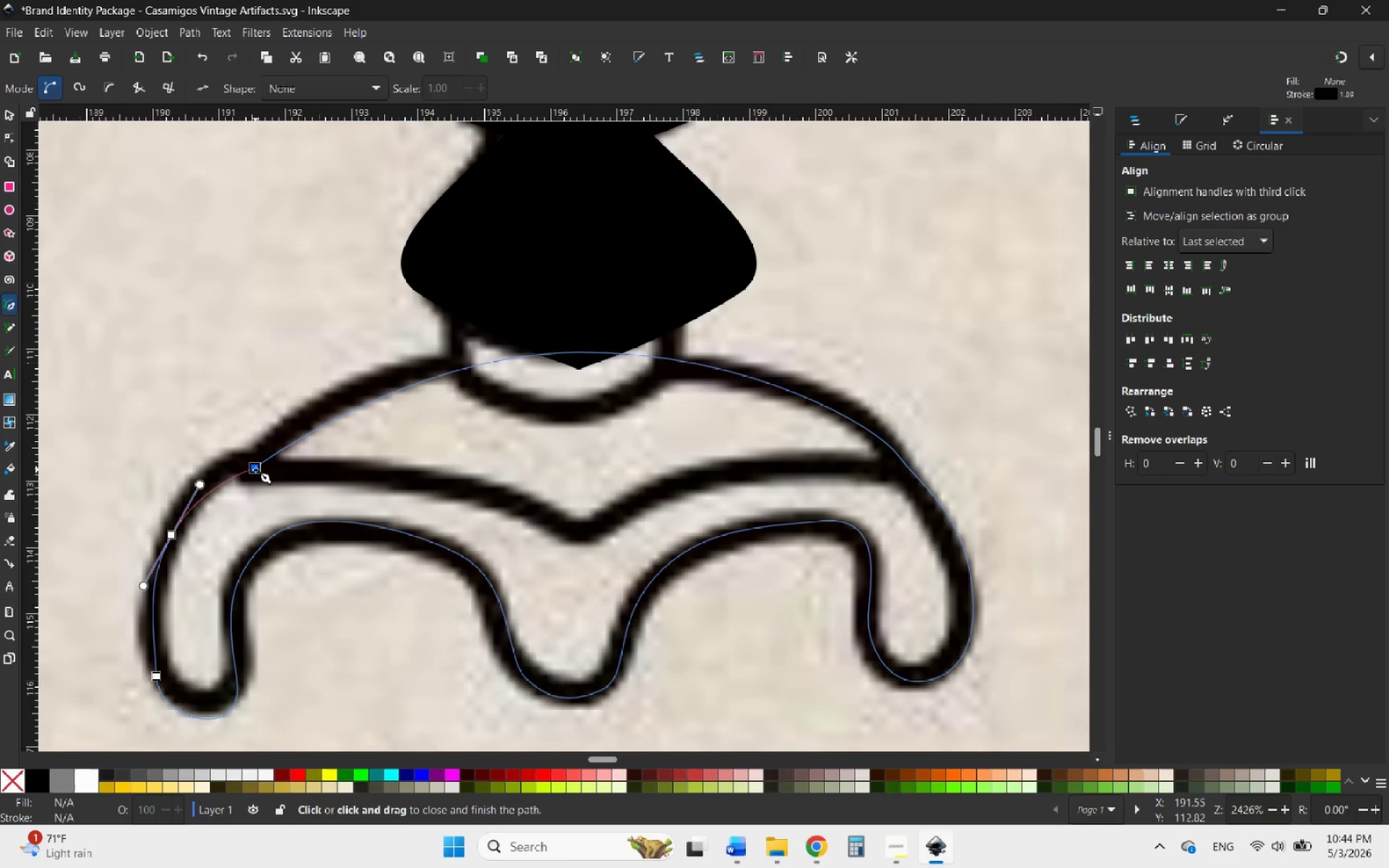 
left_click([255, 469])
 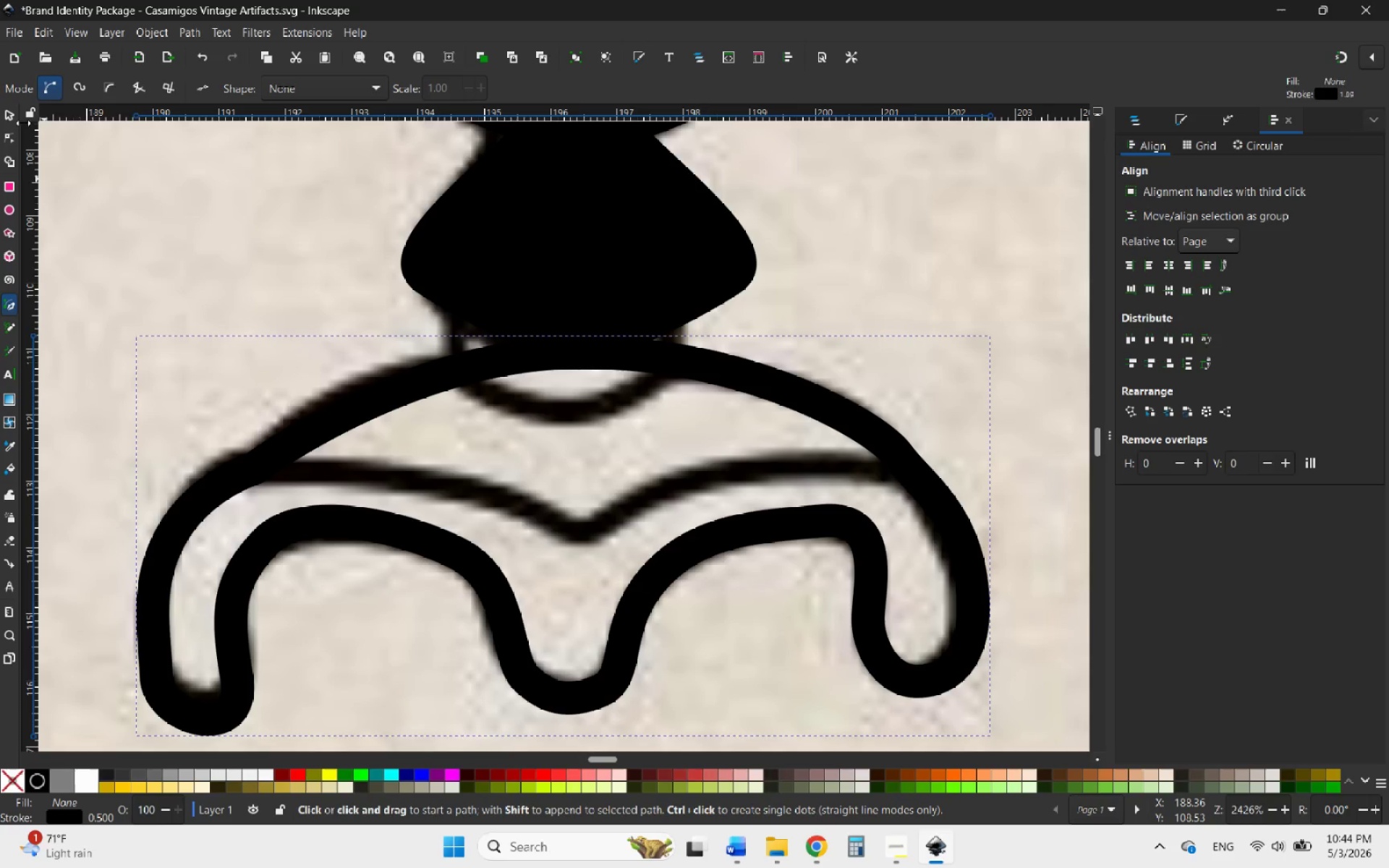 
left_click([10, 117])
 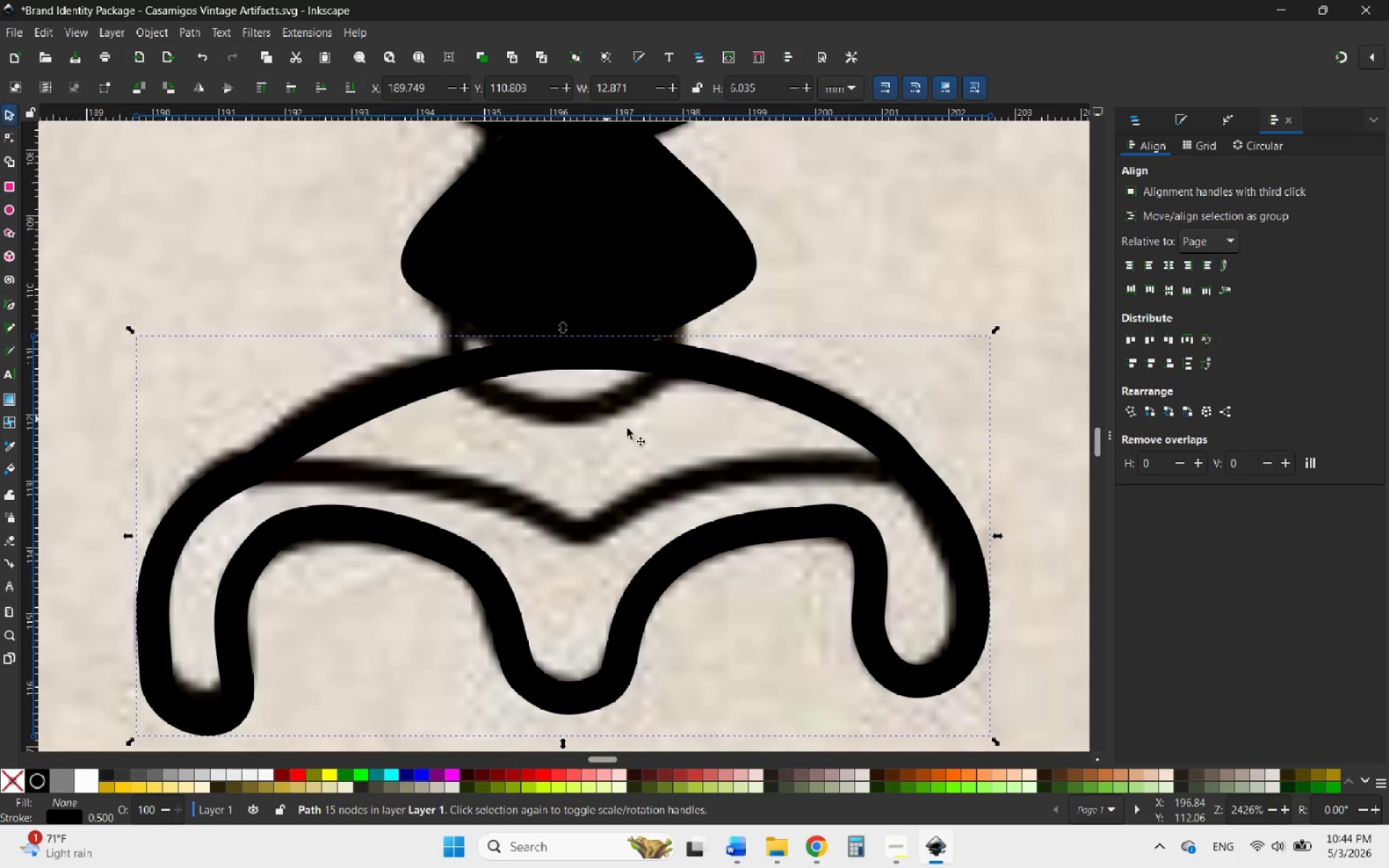 
hold_key(key=ControlLeft, duration=2.23)
scroll: coordinate [675, 502], scroll_direction: down, amount: 3.0
 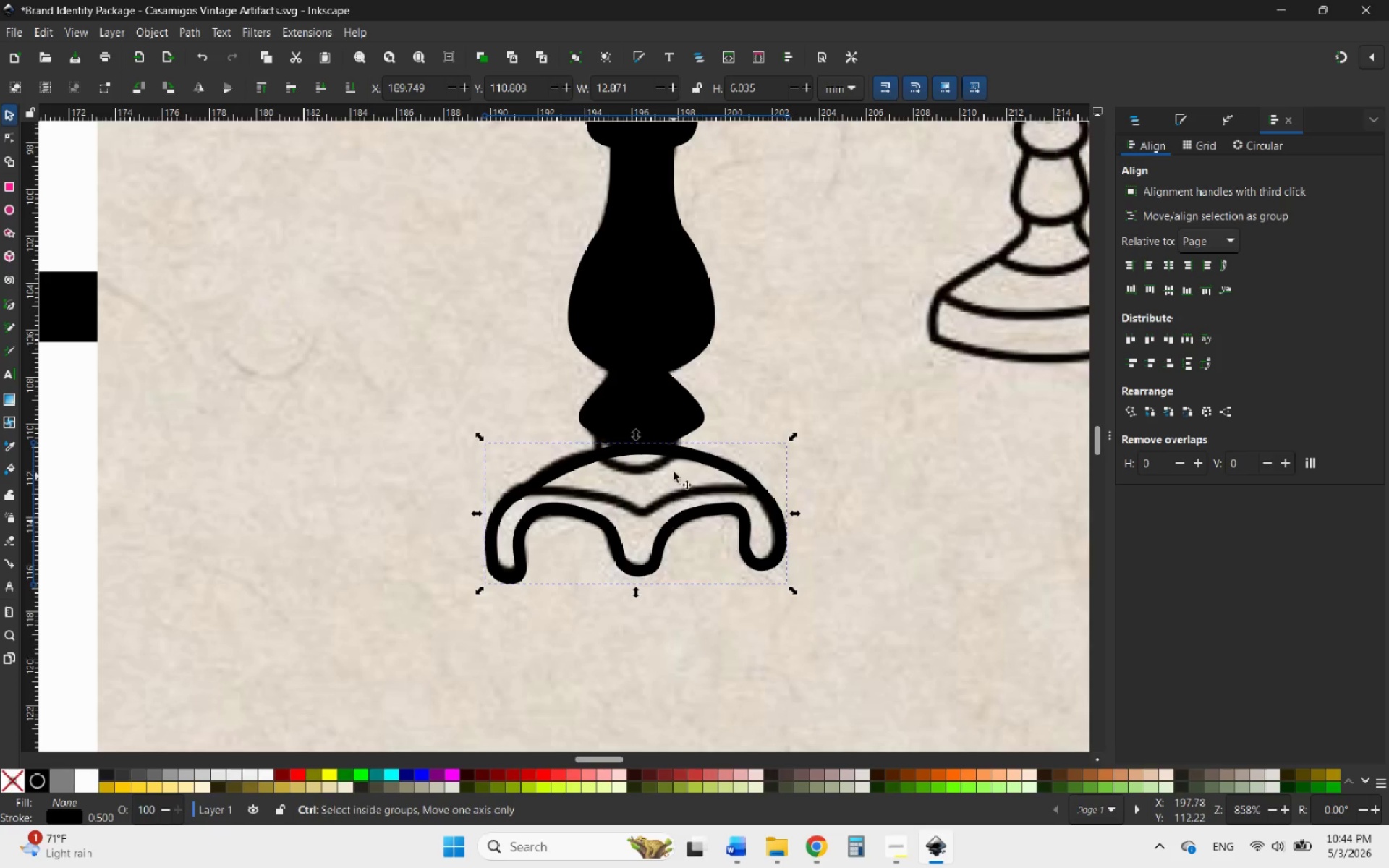 
scroll: coordinate [674, 462], scroll_direction: up, amount: 3.0
 